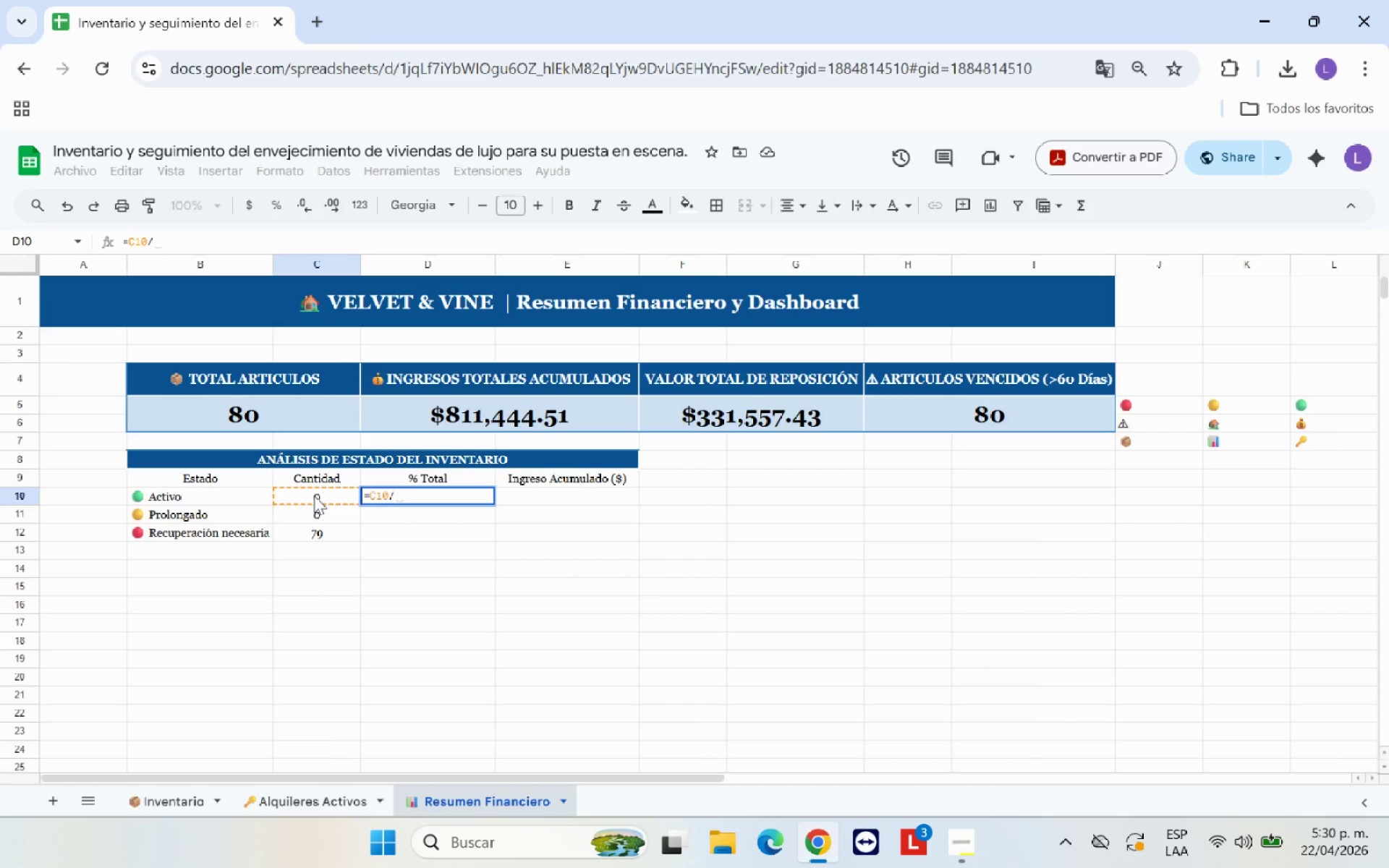 
left_click([212, 407])
 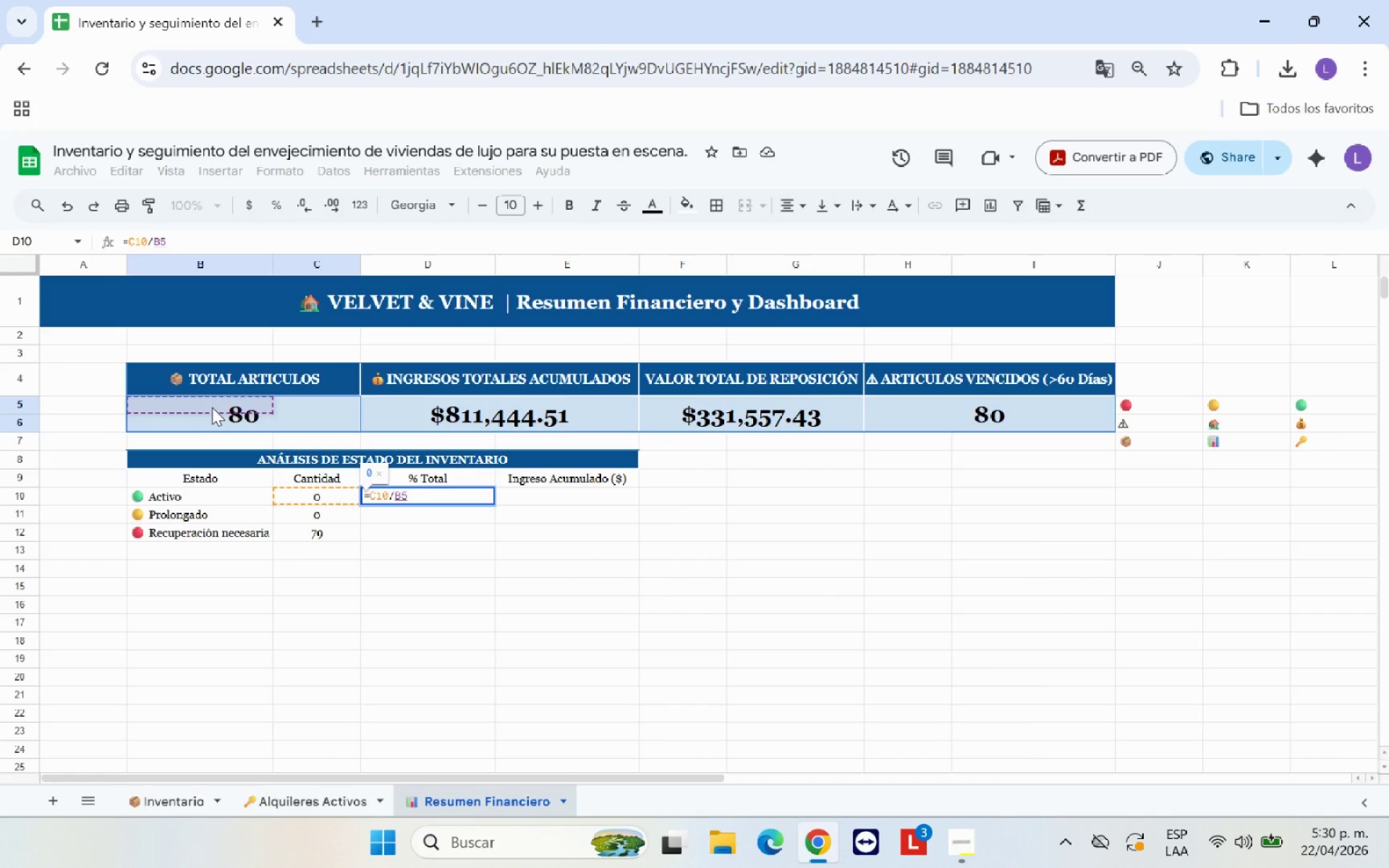 
wait(10.17)
 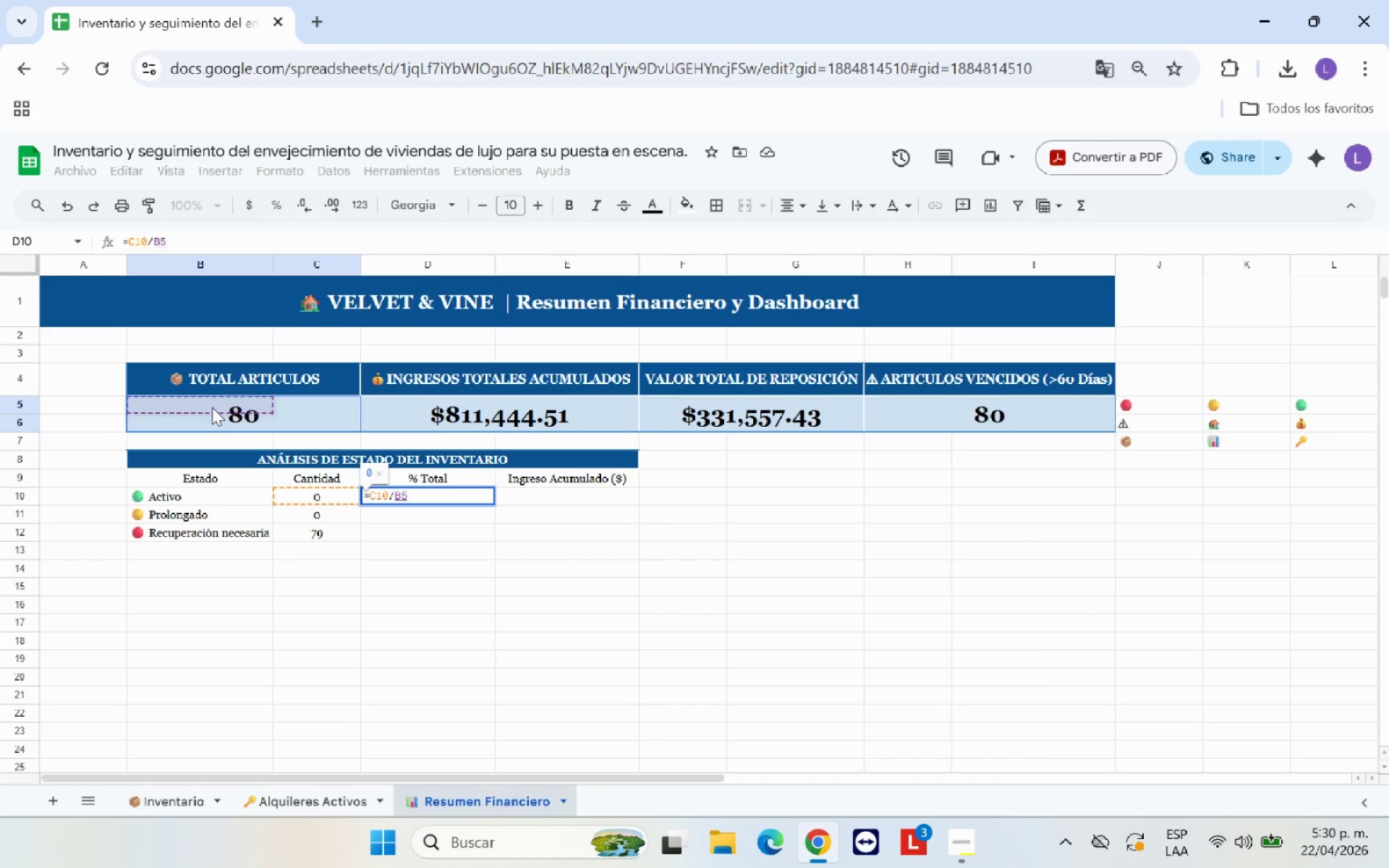 
type(+100)
 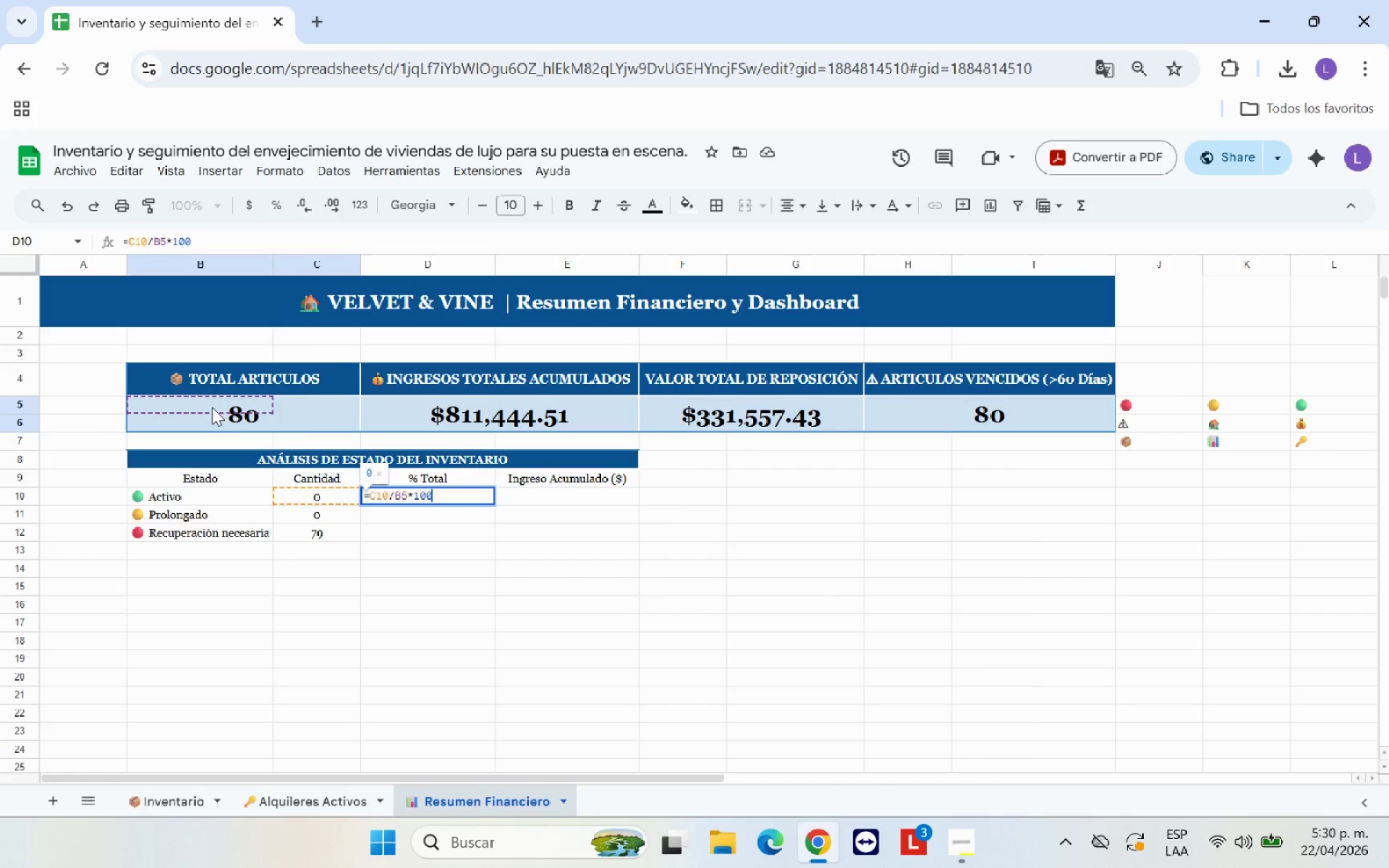 
key(Enter)
 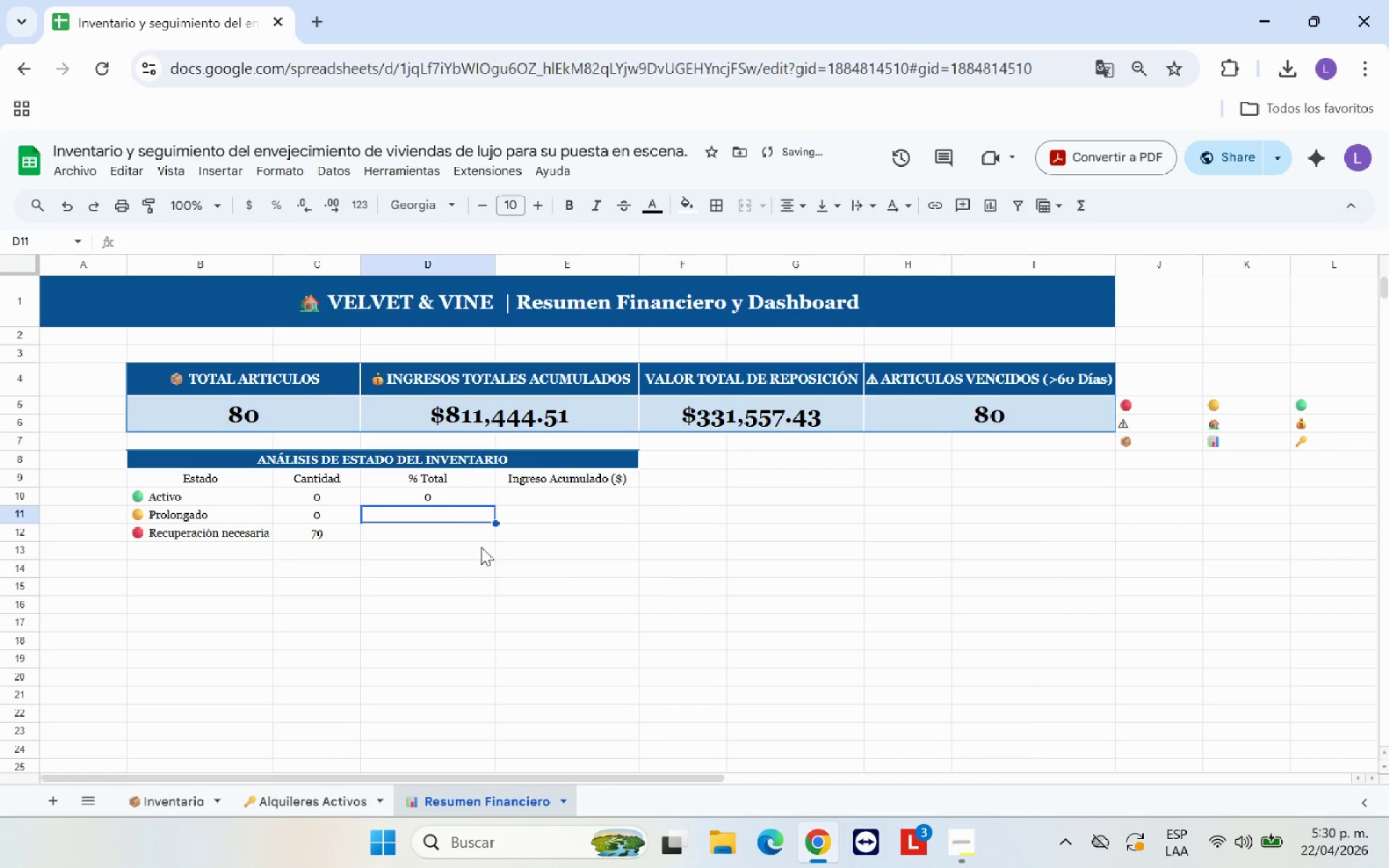 
left_click_drag(start_coordinate=[448, 495], to_coordinate=[451, 530])
 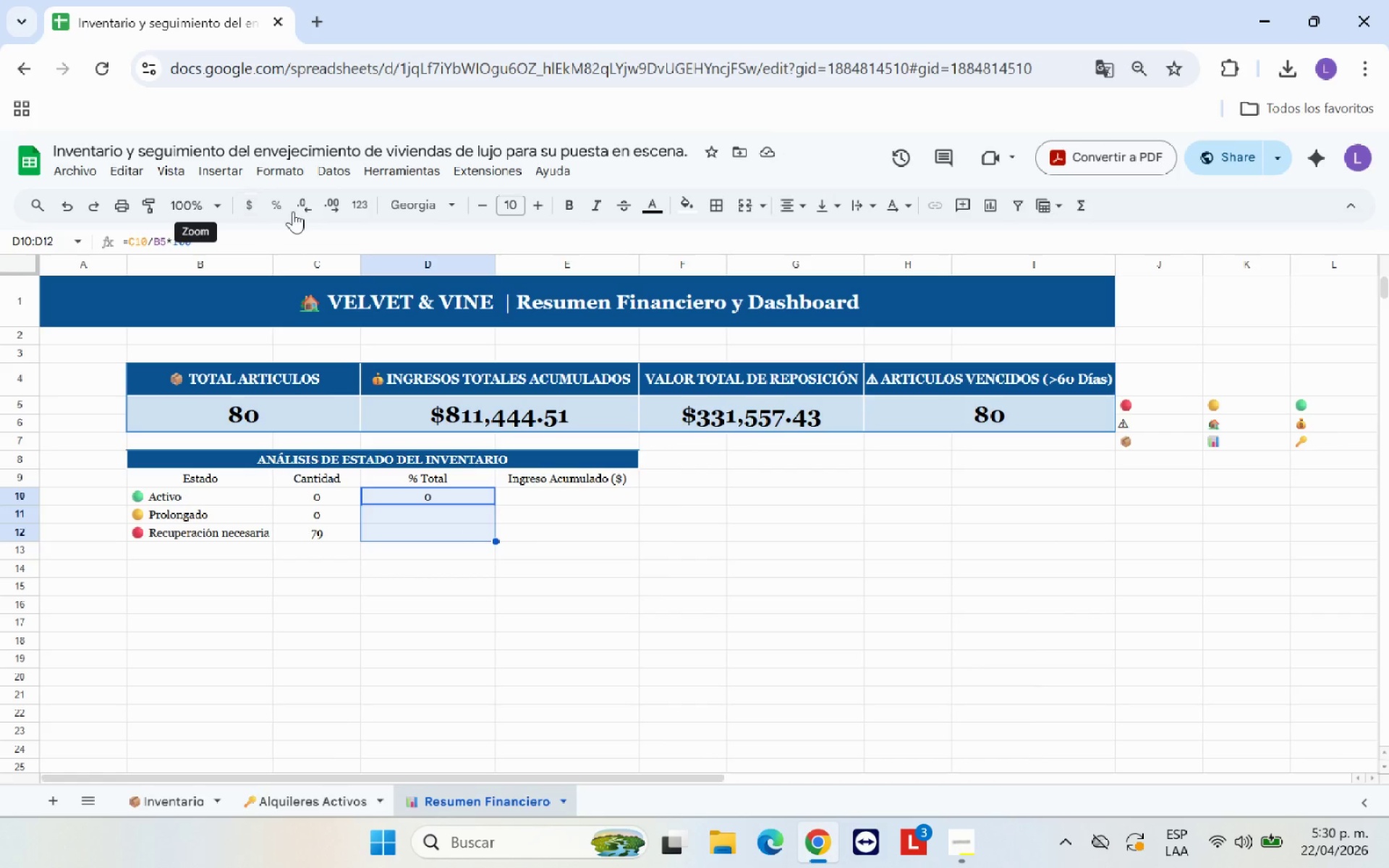 
left_click([369, 214])
 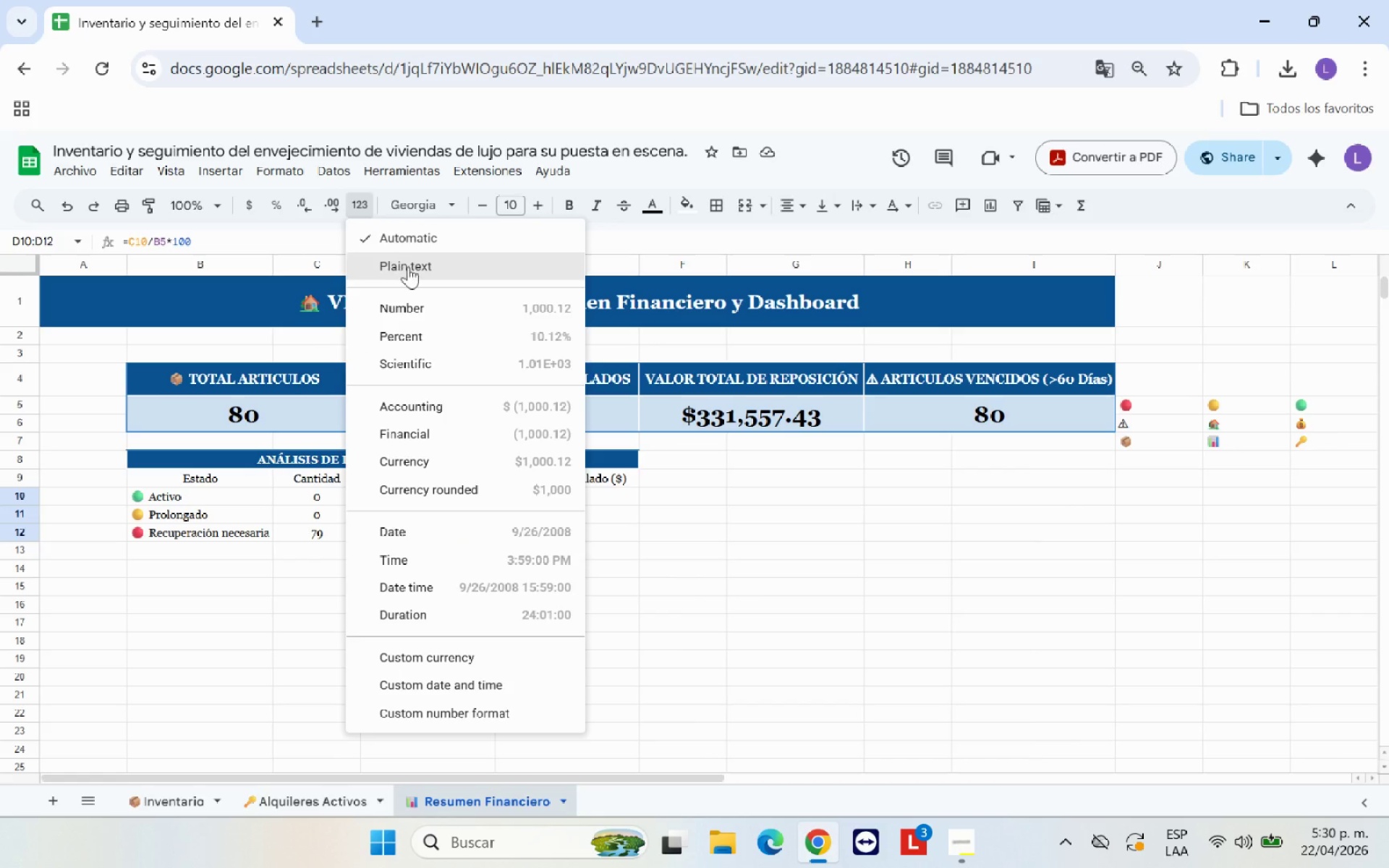 
left_click([487, 344])
 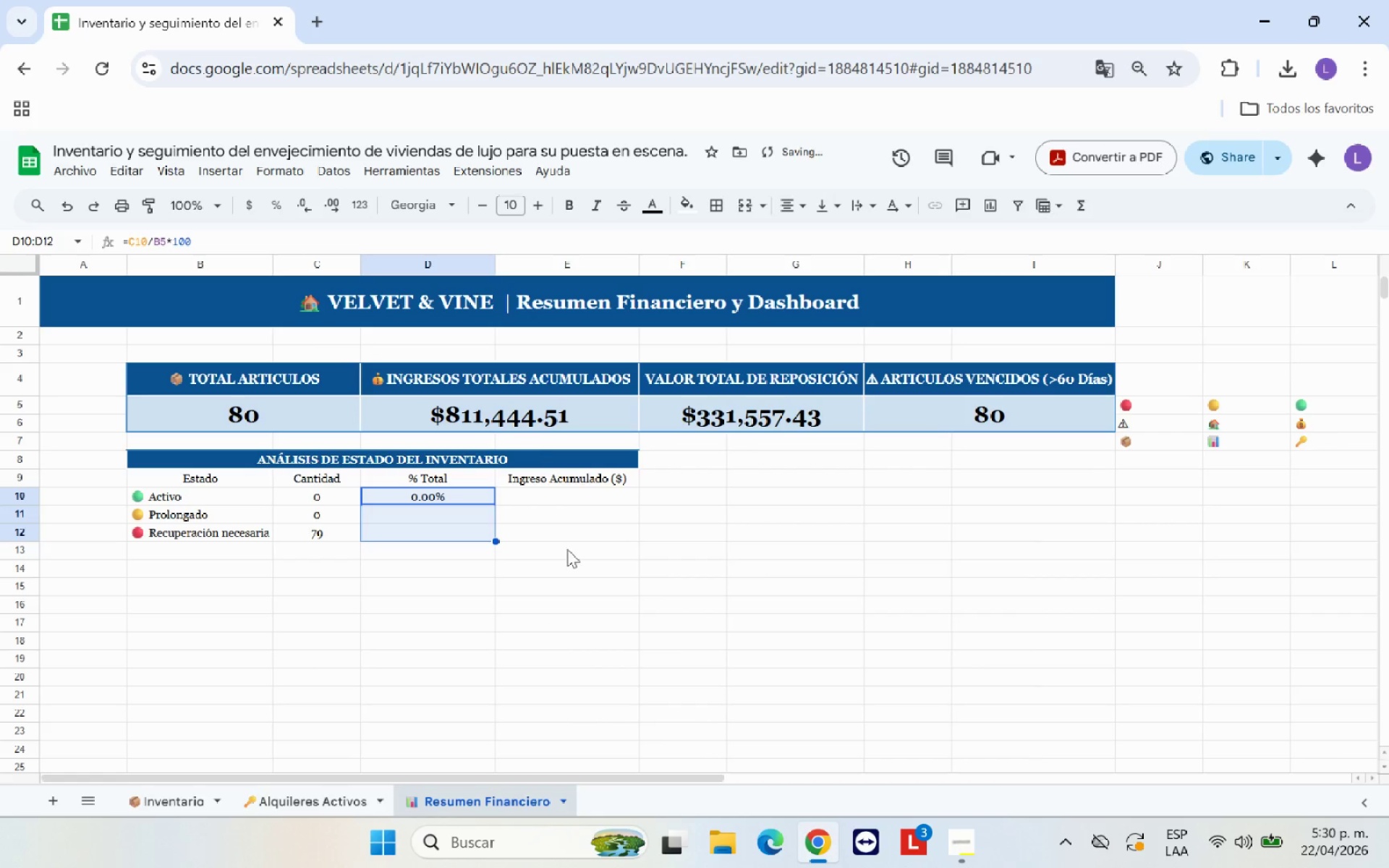 
left_click([568, 550])
 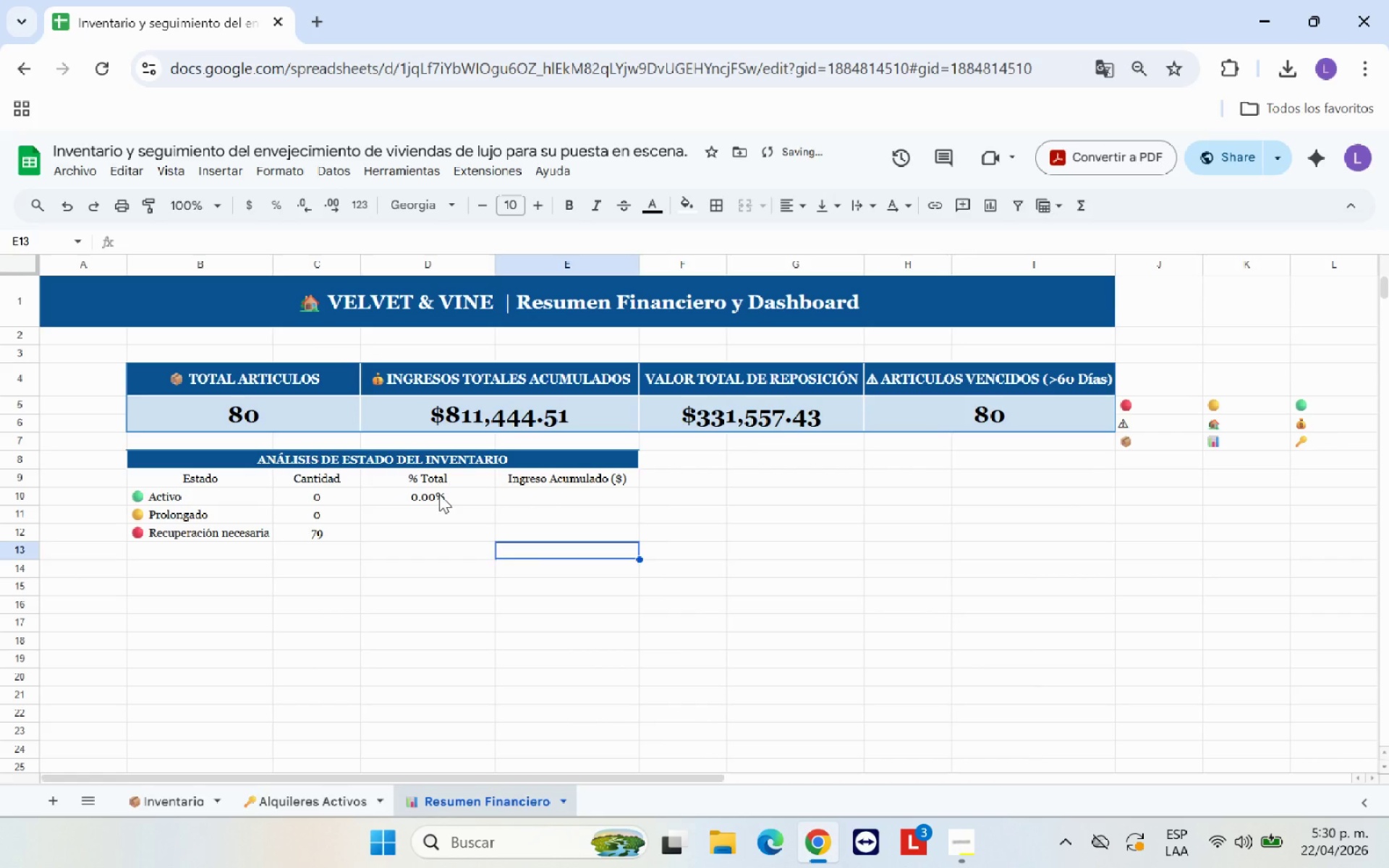 
left_click([439, 494])
 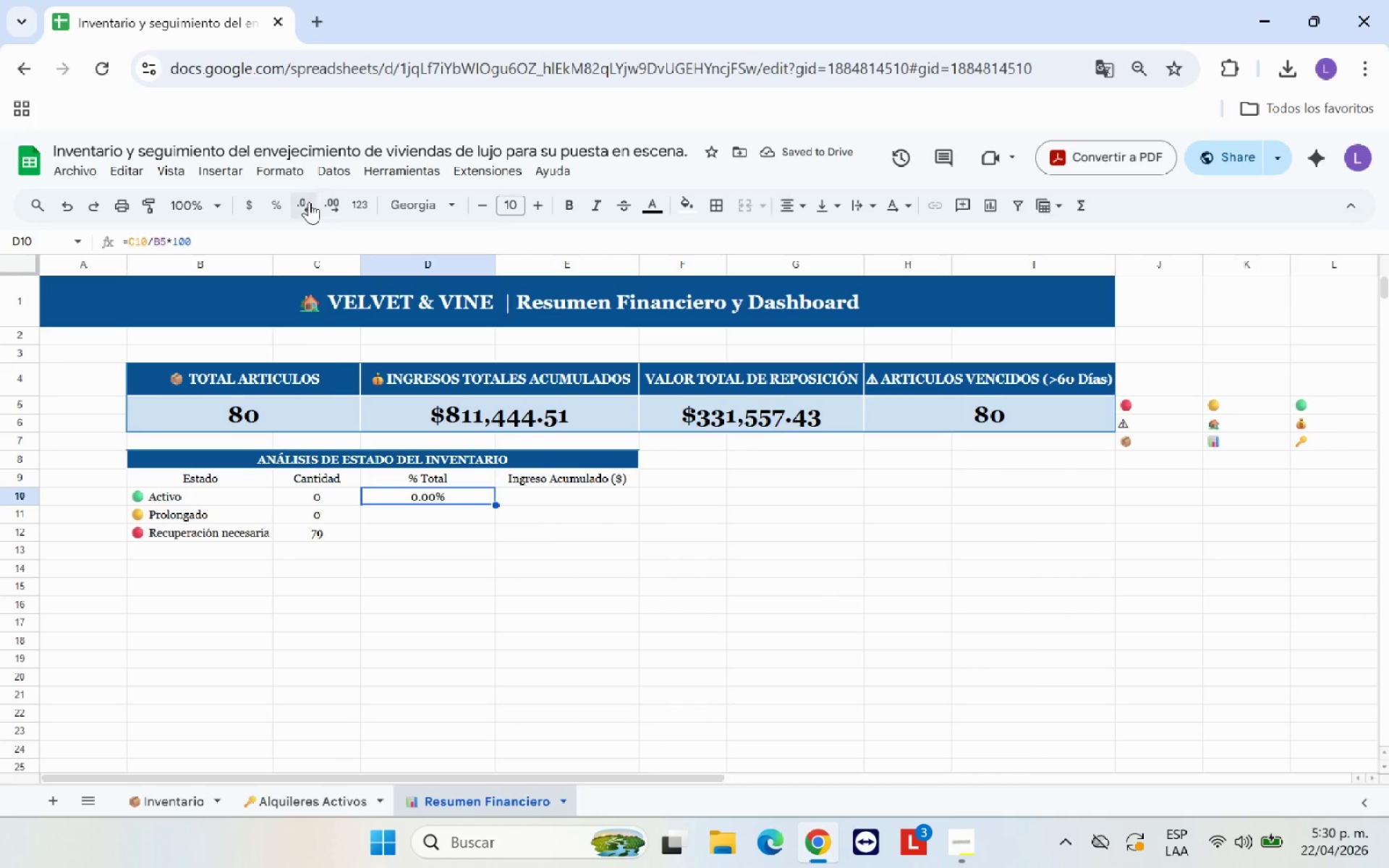 
left_click([337, 202])
 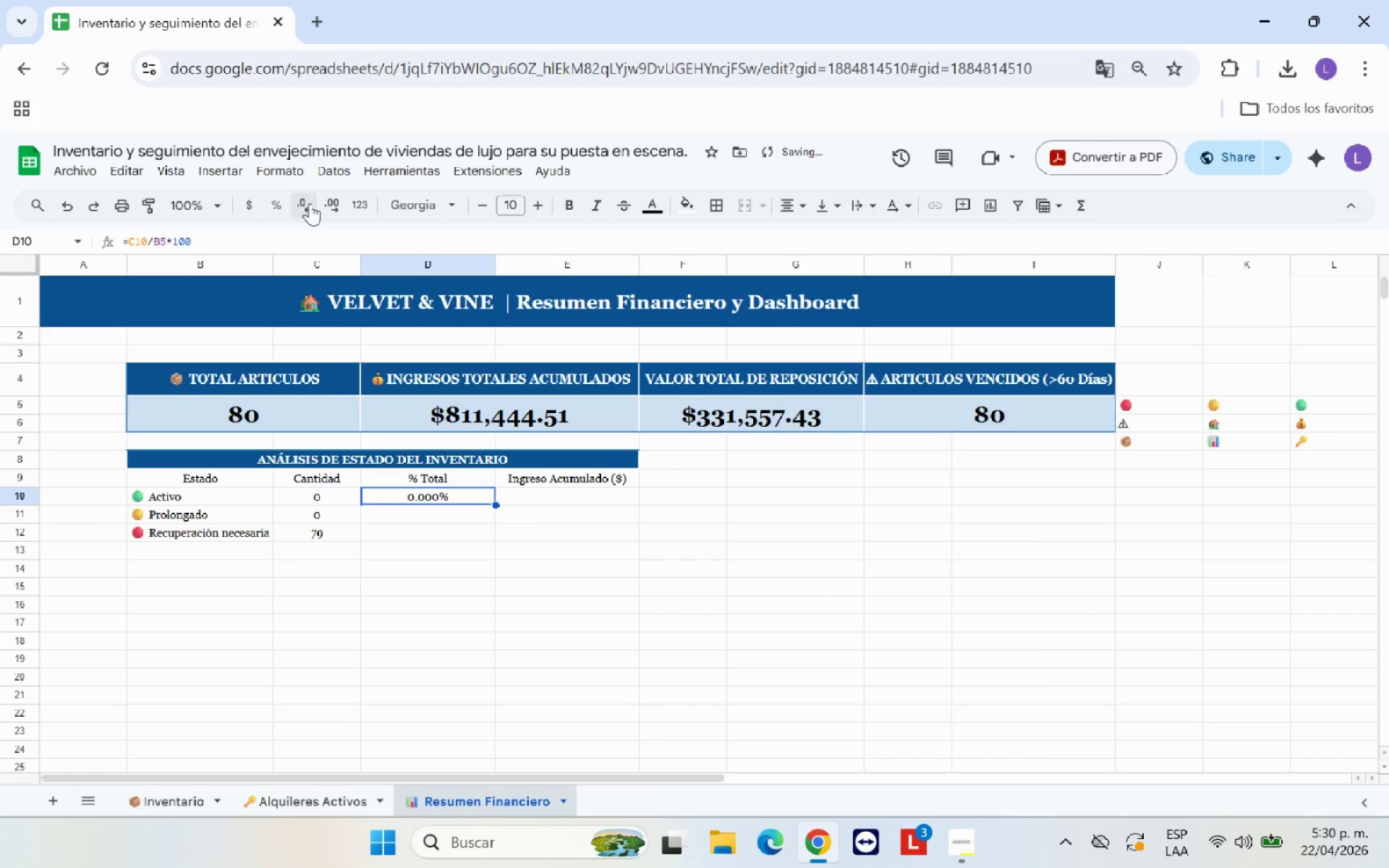 
left_click([305, 203])
 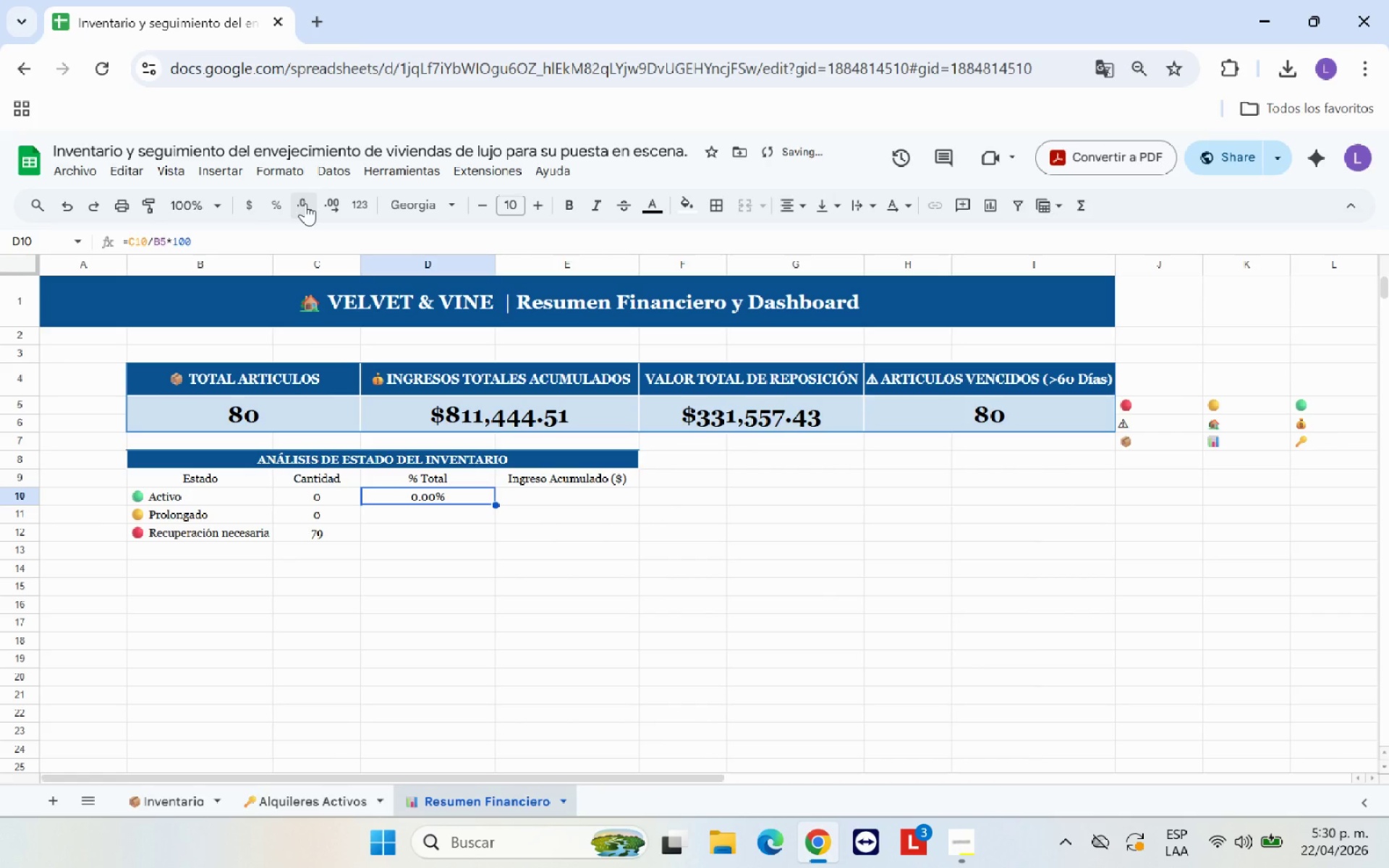 
left_click([305, 203])
 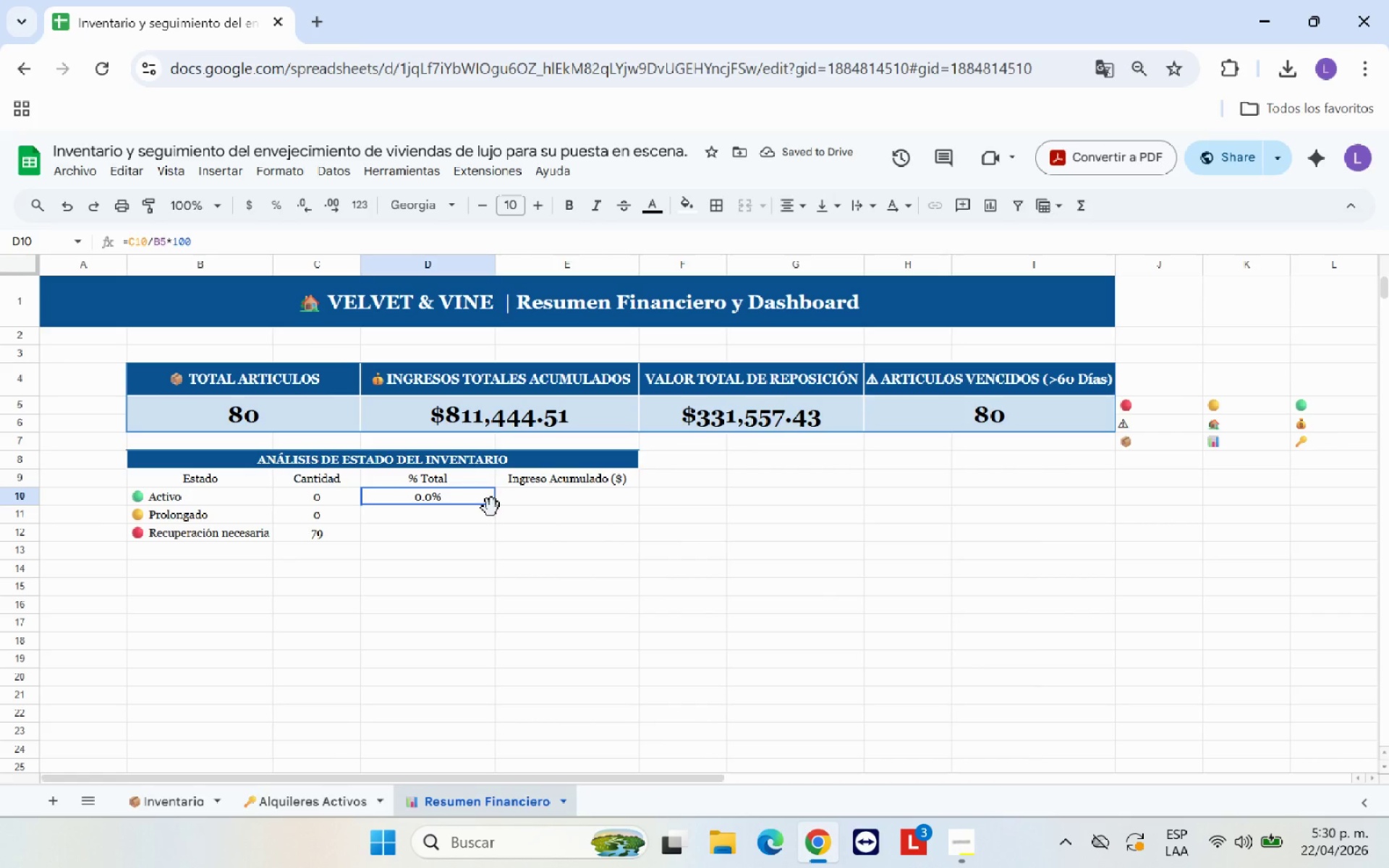 
left_click_drag(start_coordinate=[496, 504], to_coordinate=[493, 532])
 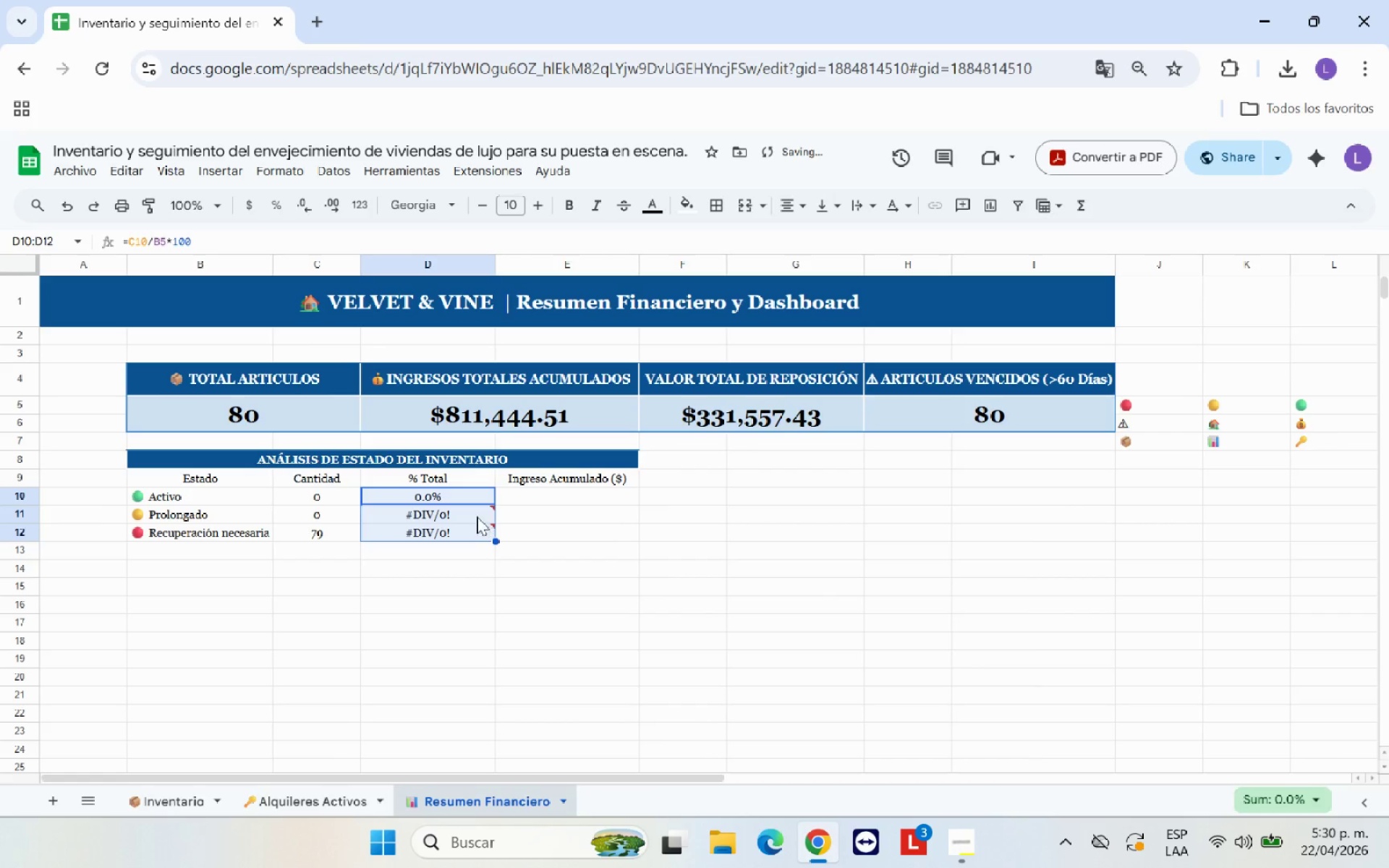 
left_click([476, 514])
 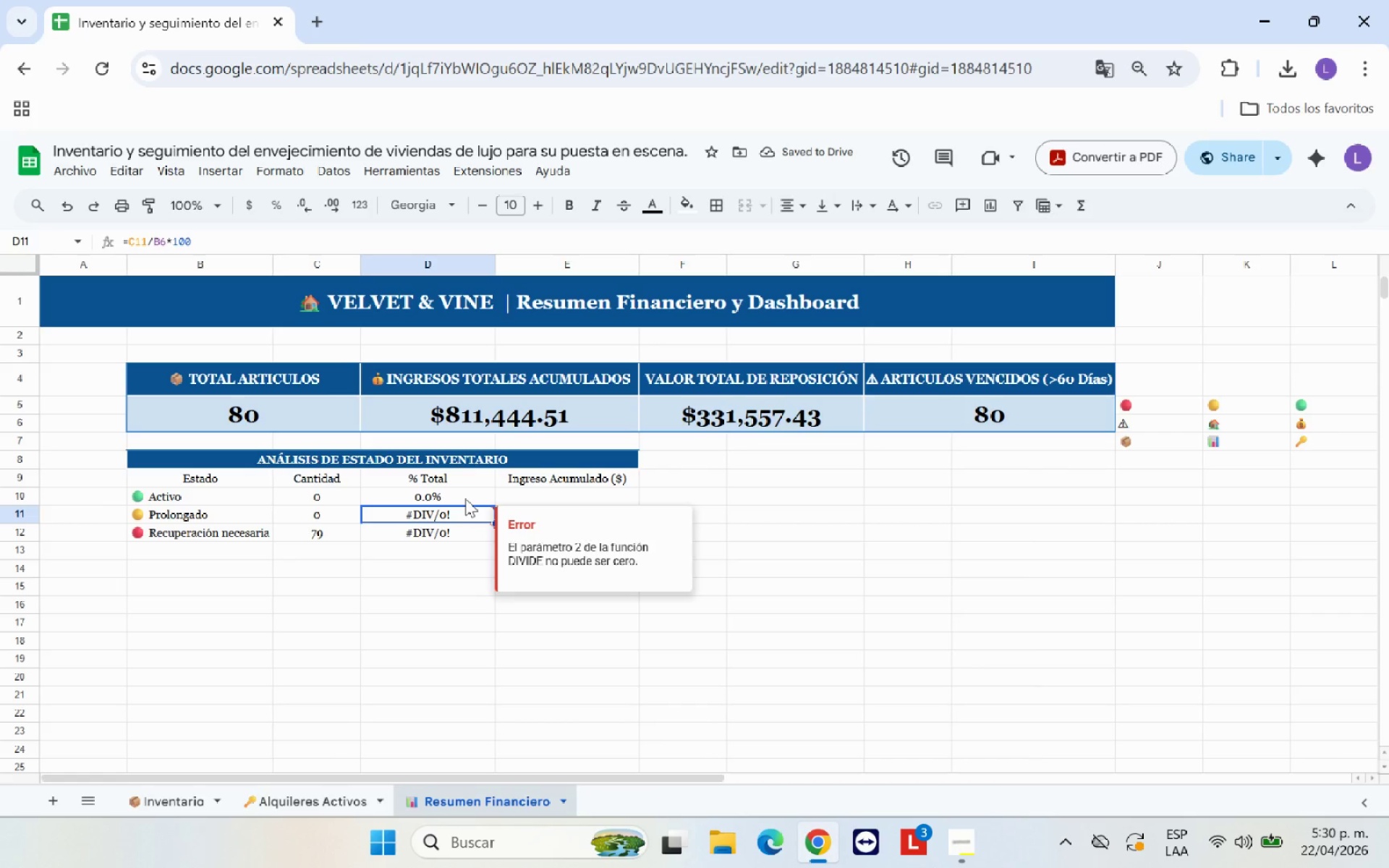 
left_click([465, 498])
 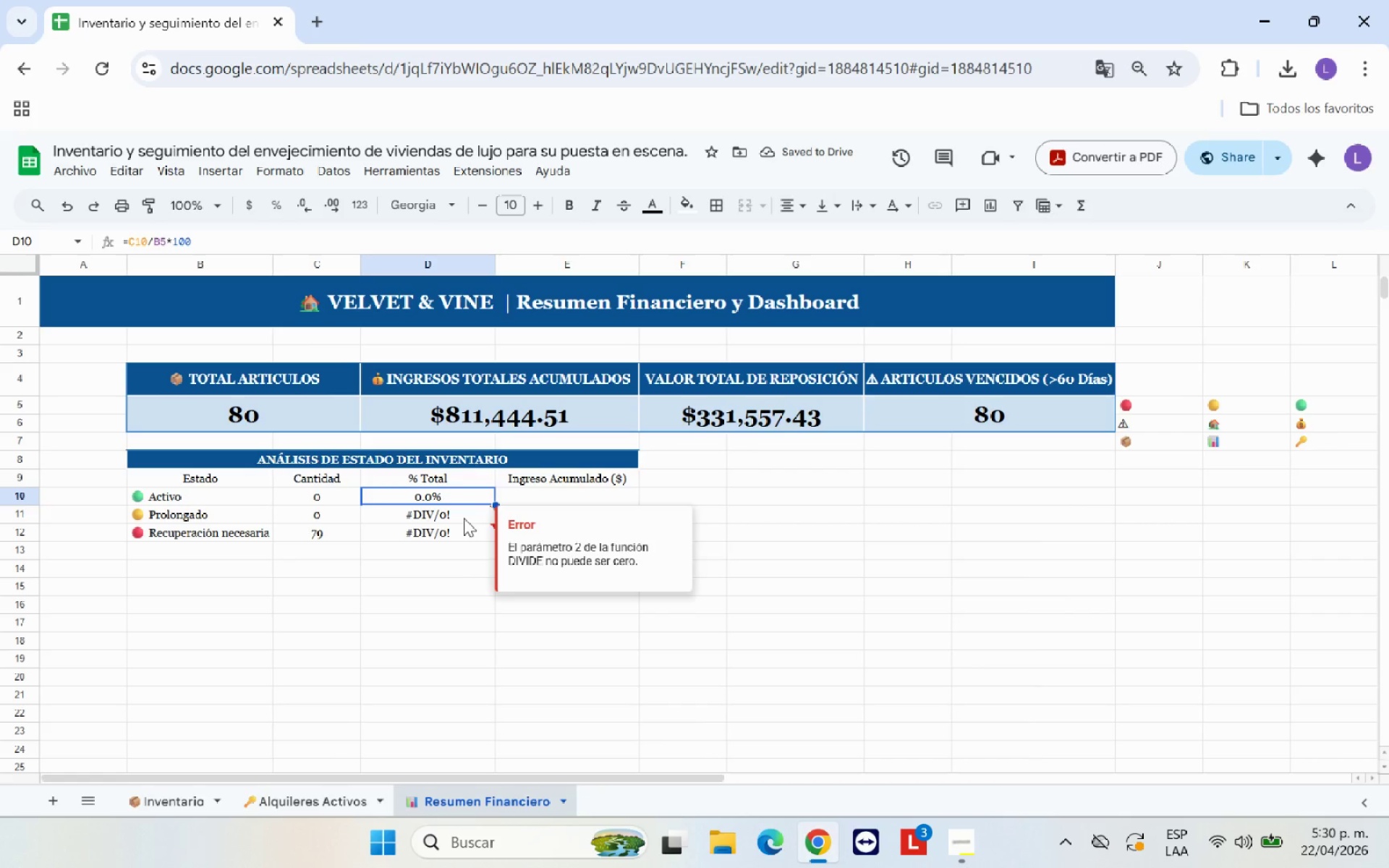 
left_click([464, 518])
 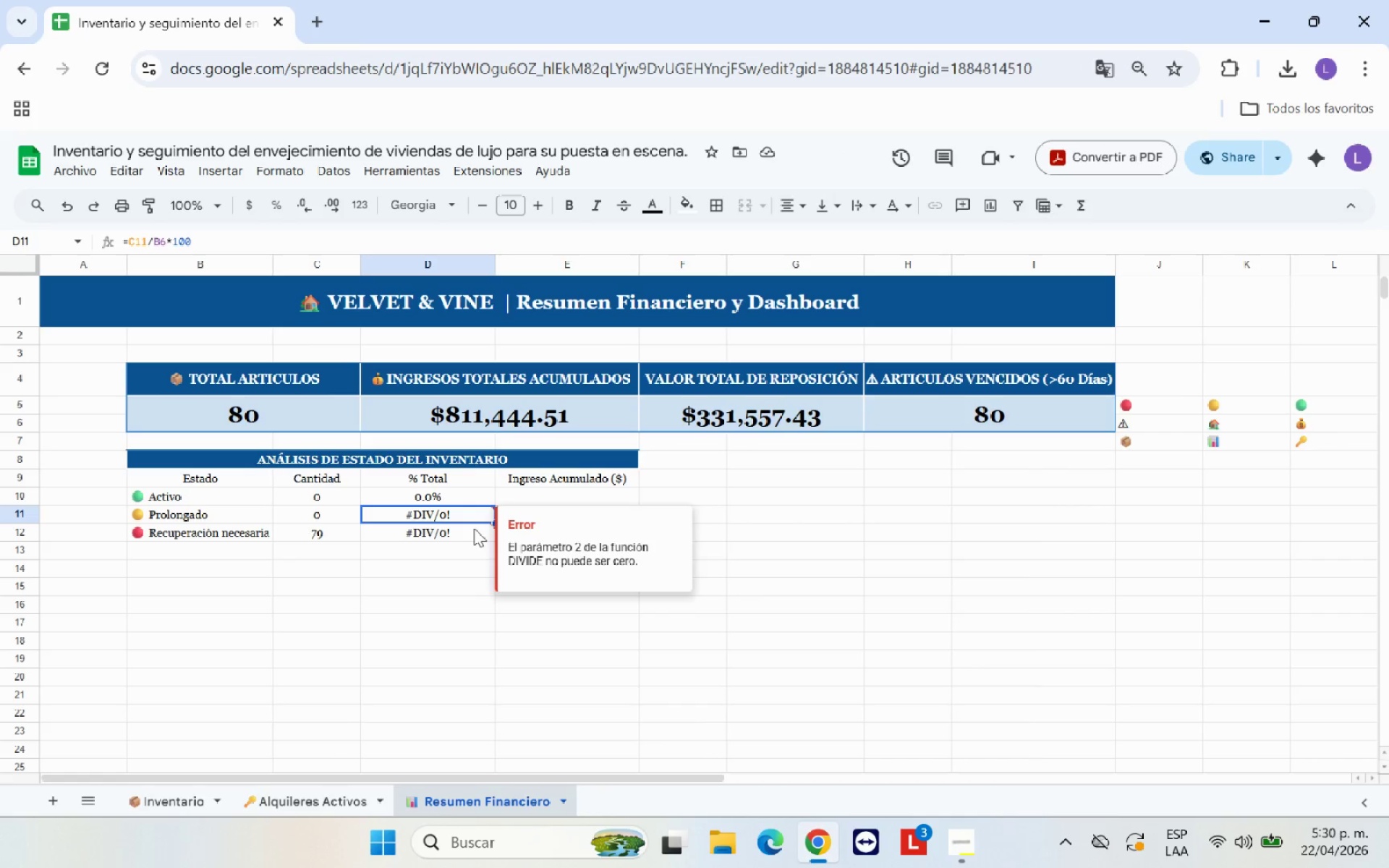 
key(Backspace)
 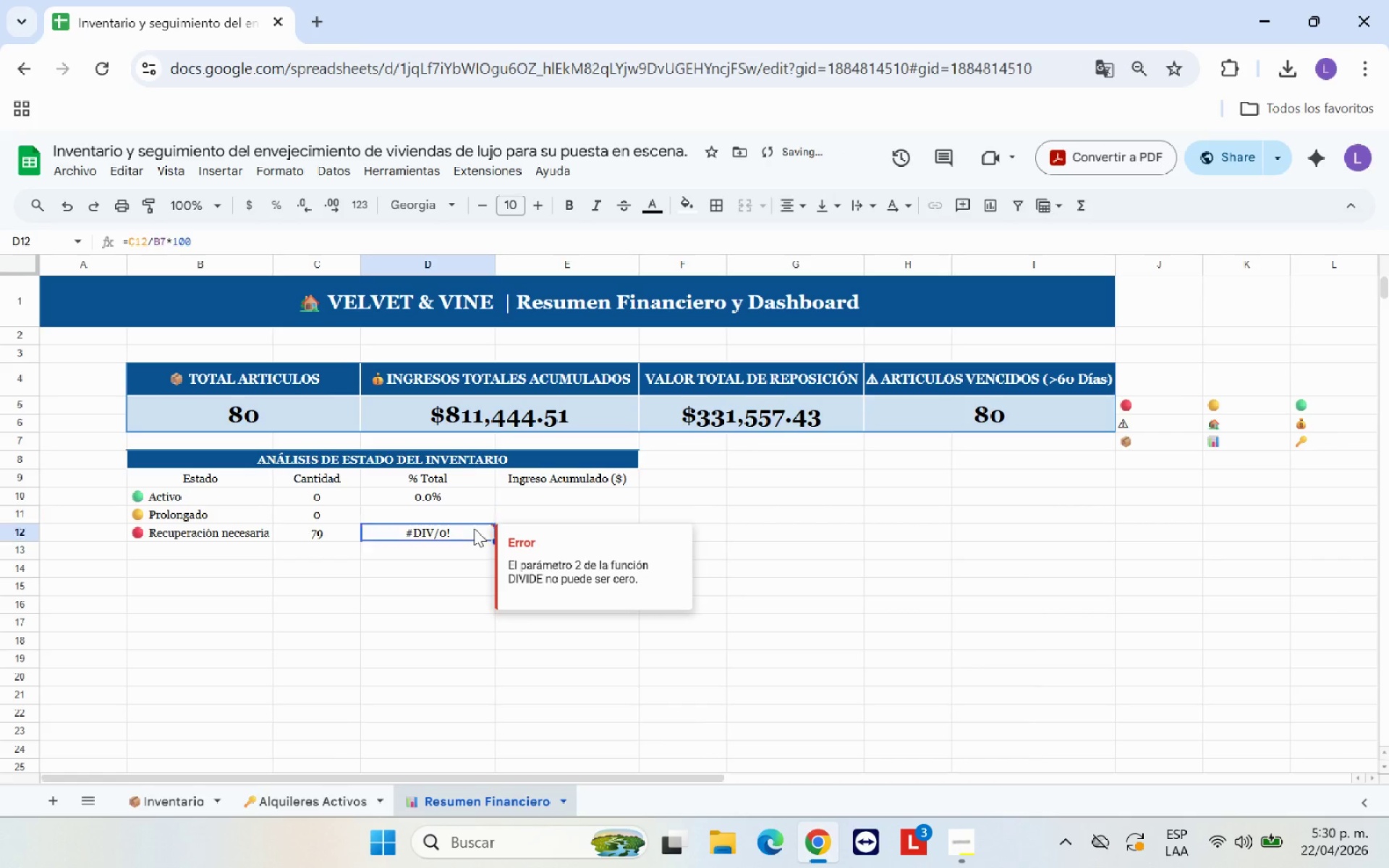 
key(ArrowDown)
 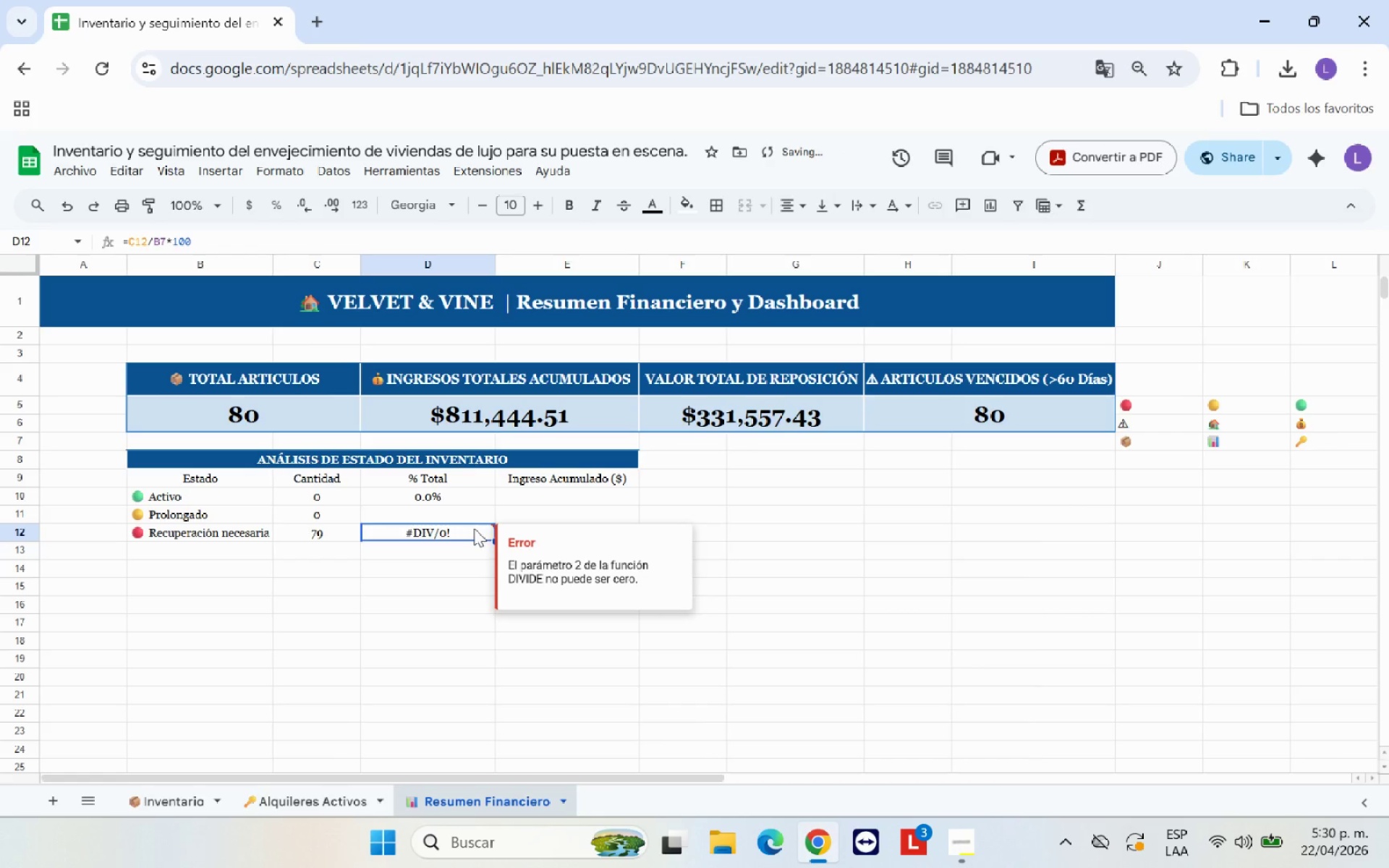 
key(Backspace)
 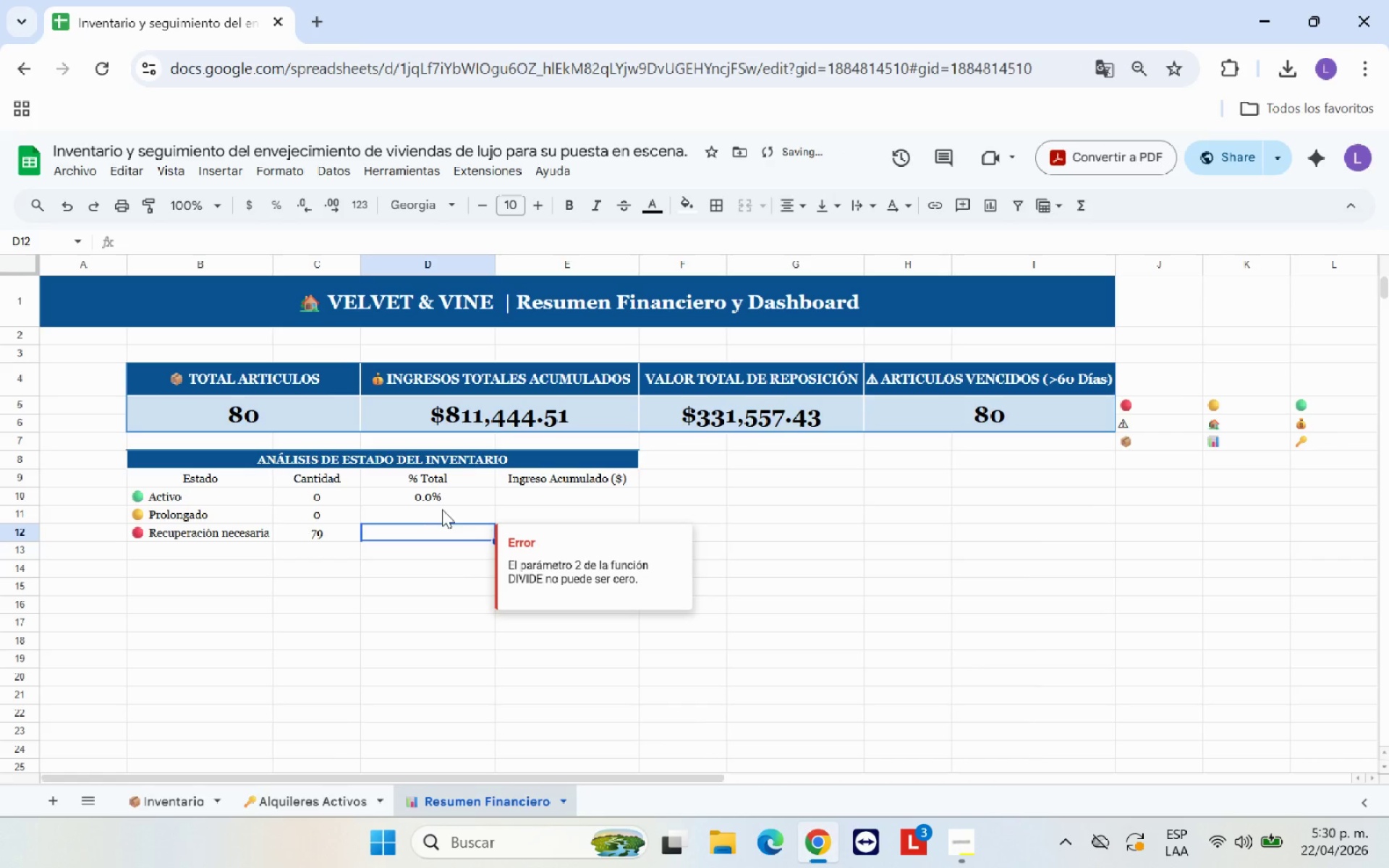 
left_click([450, 493])
 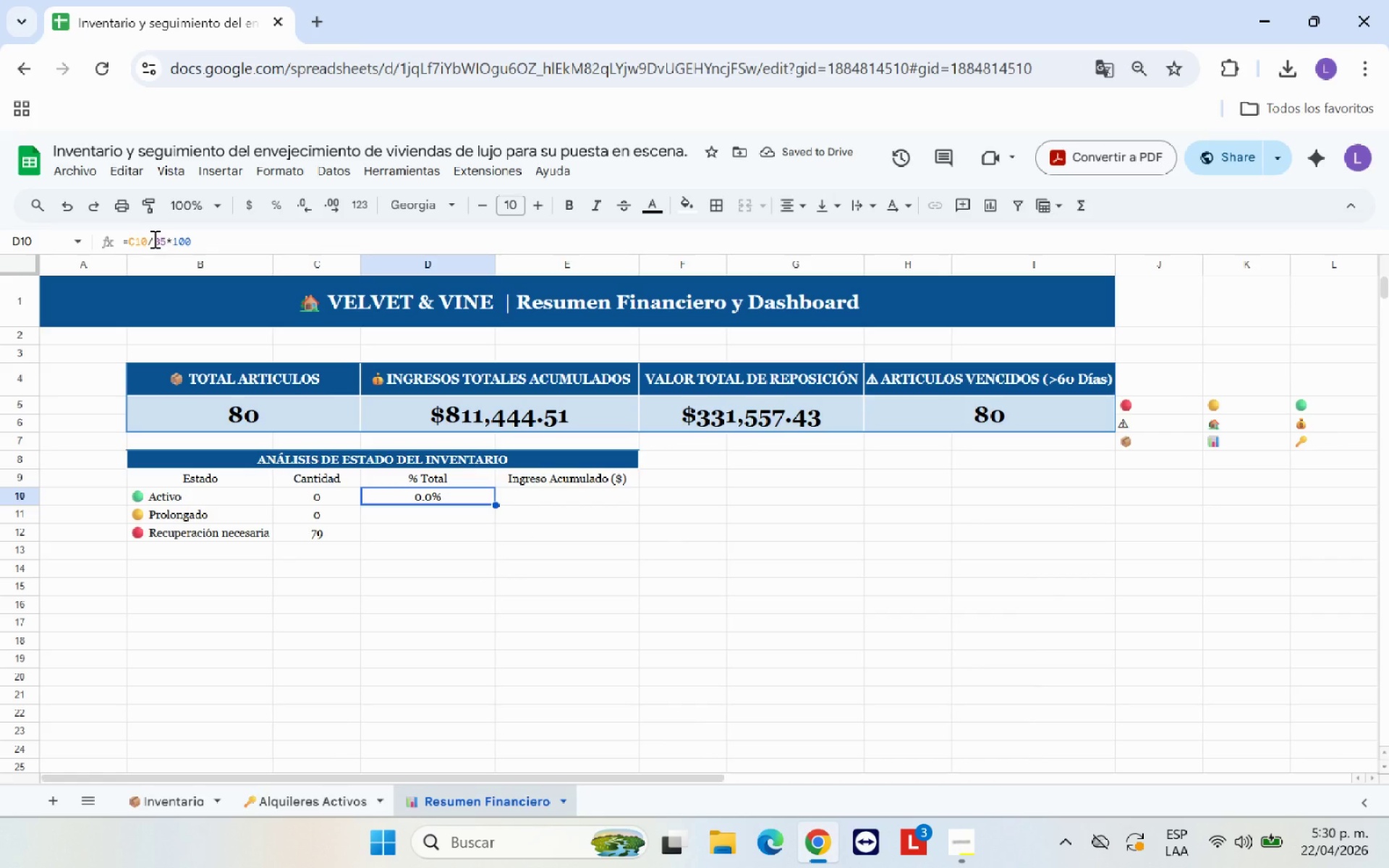 
left_click([153, 239])
 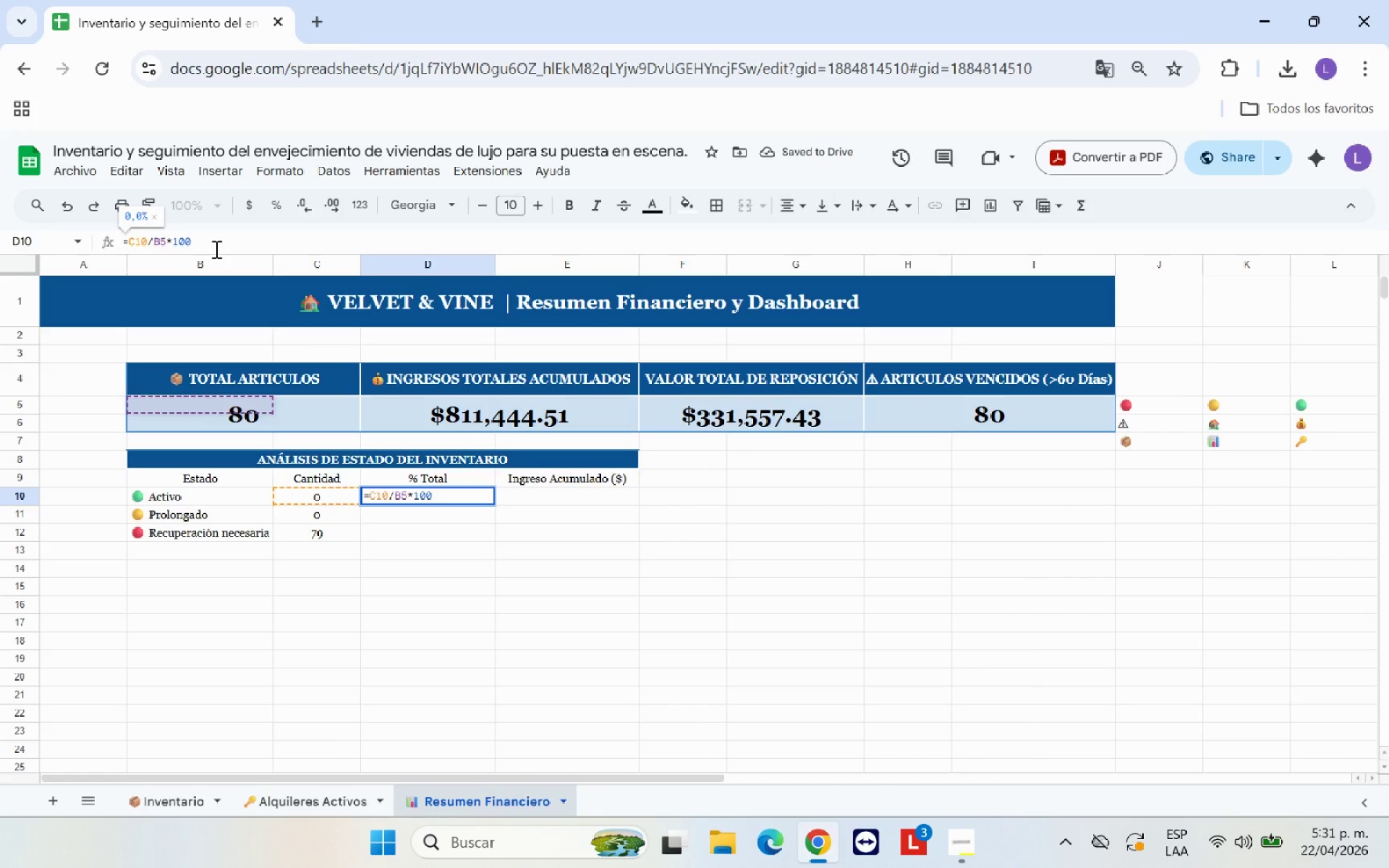 
key(Shift+4)
 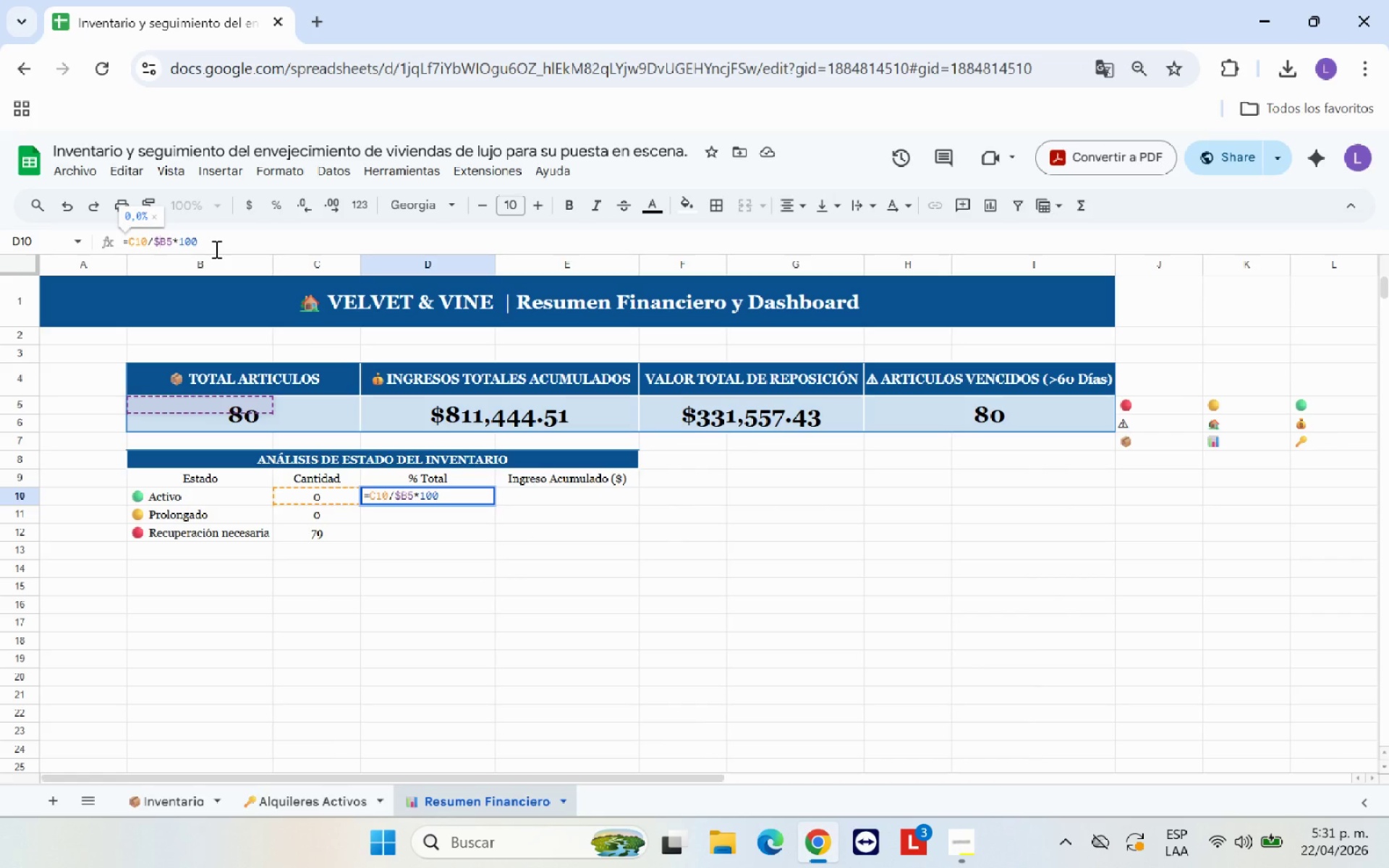 
key(ArrowRight)
 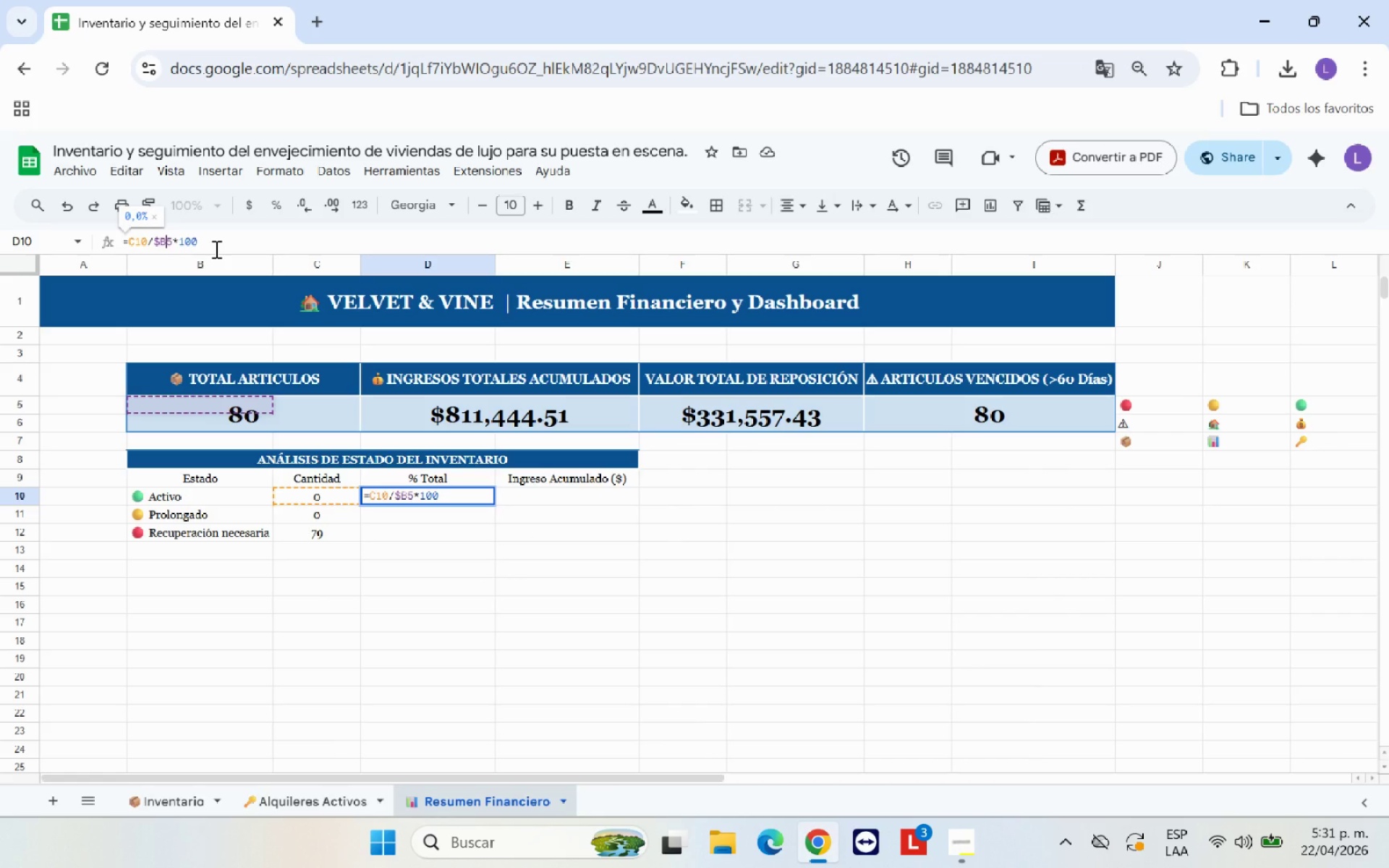 
key(Shift+4)
 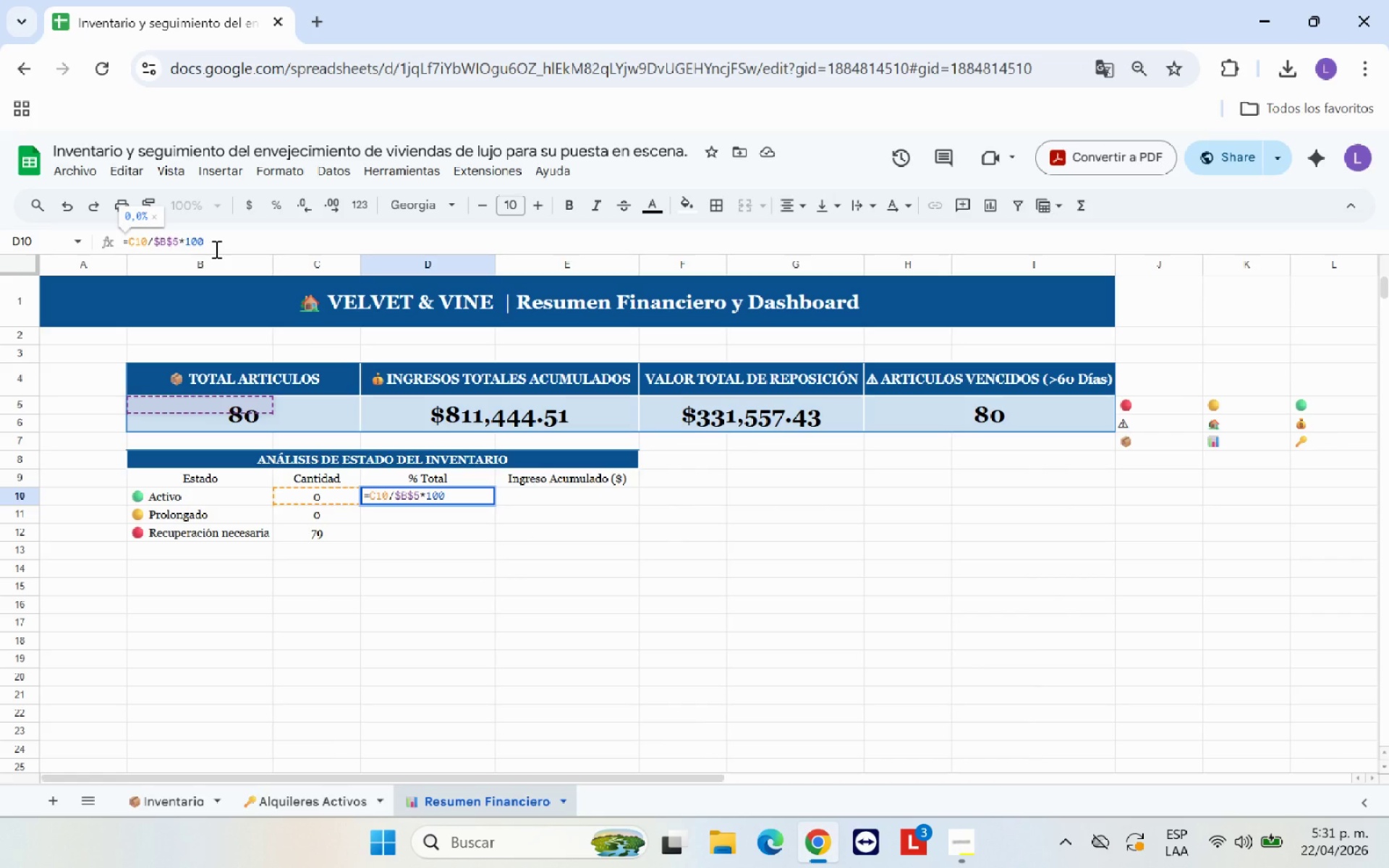 
key(Enter)
 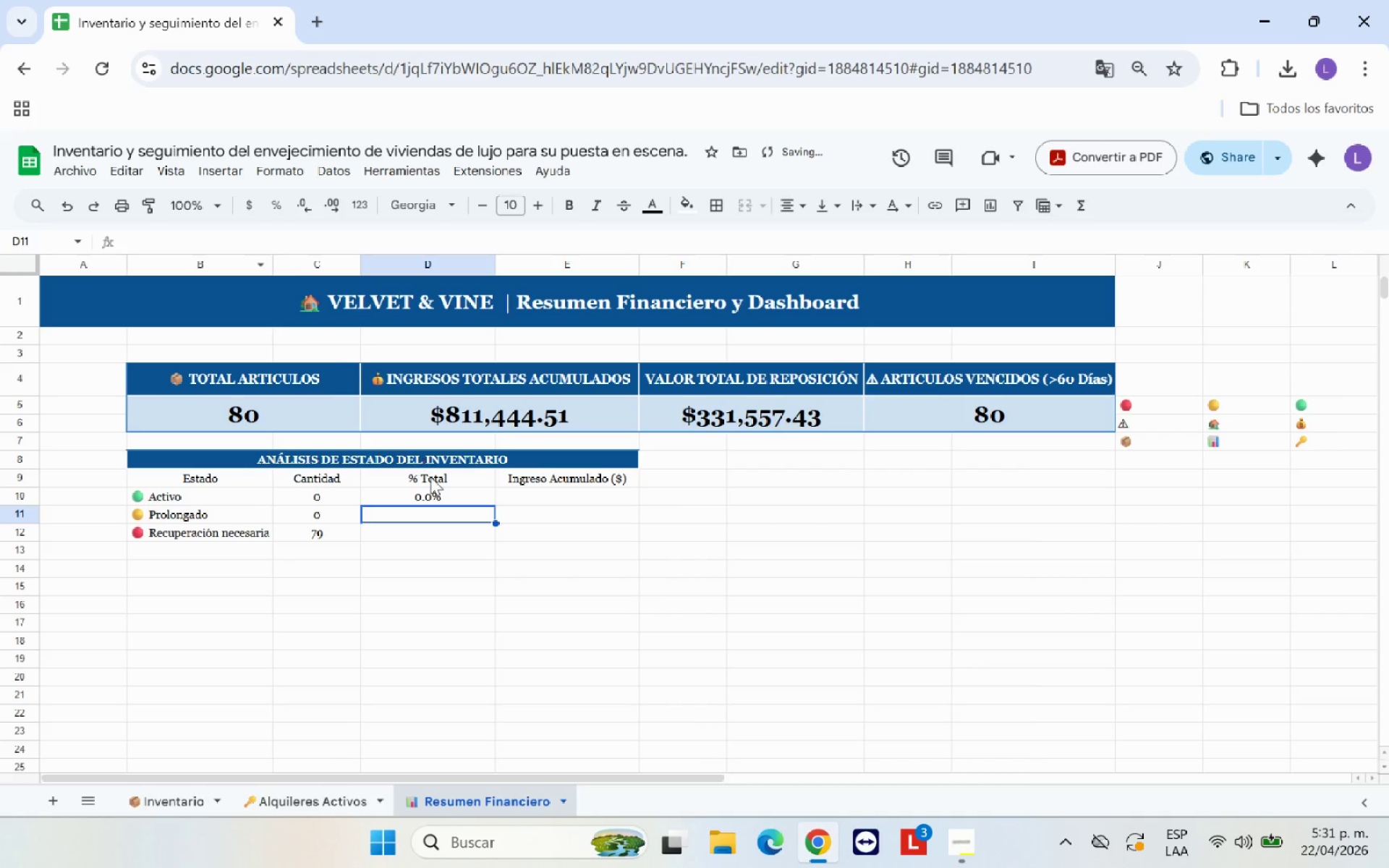 
left_click([441, 495])
 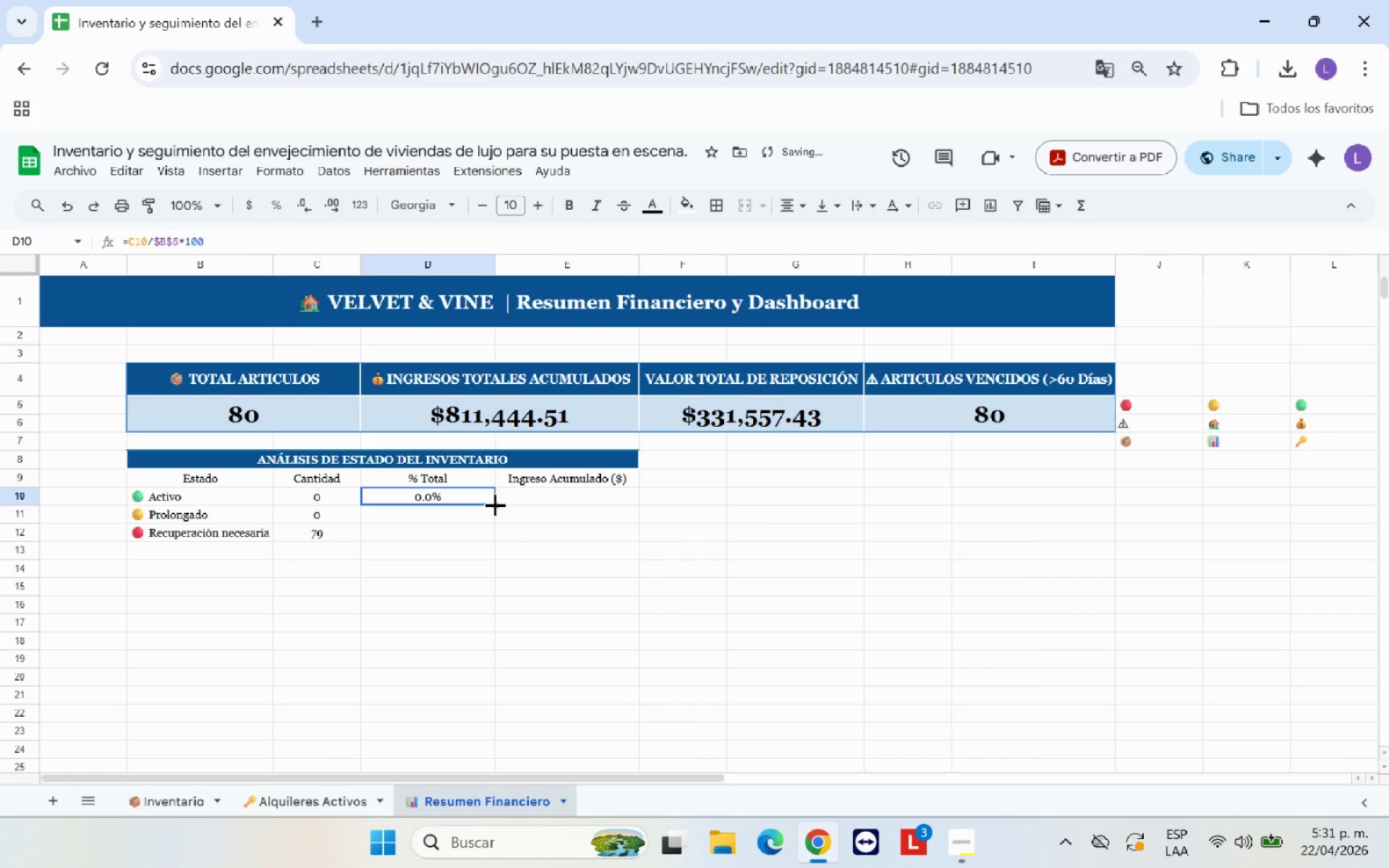 
left_click_drag(start_coordinate=[495, 504], to_coordinate=[493, 535])
 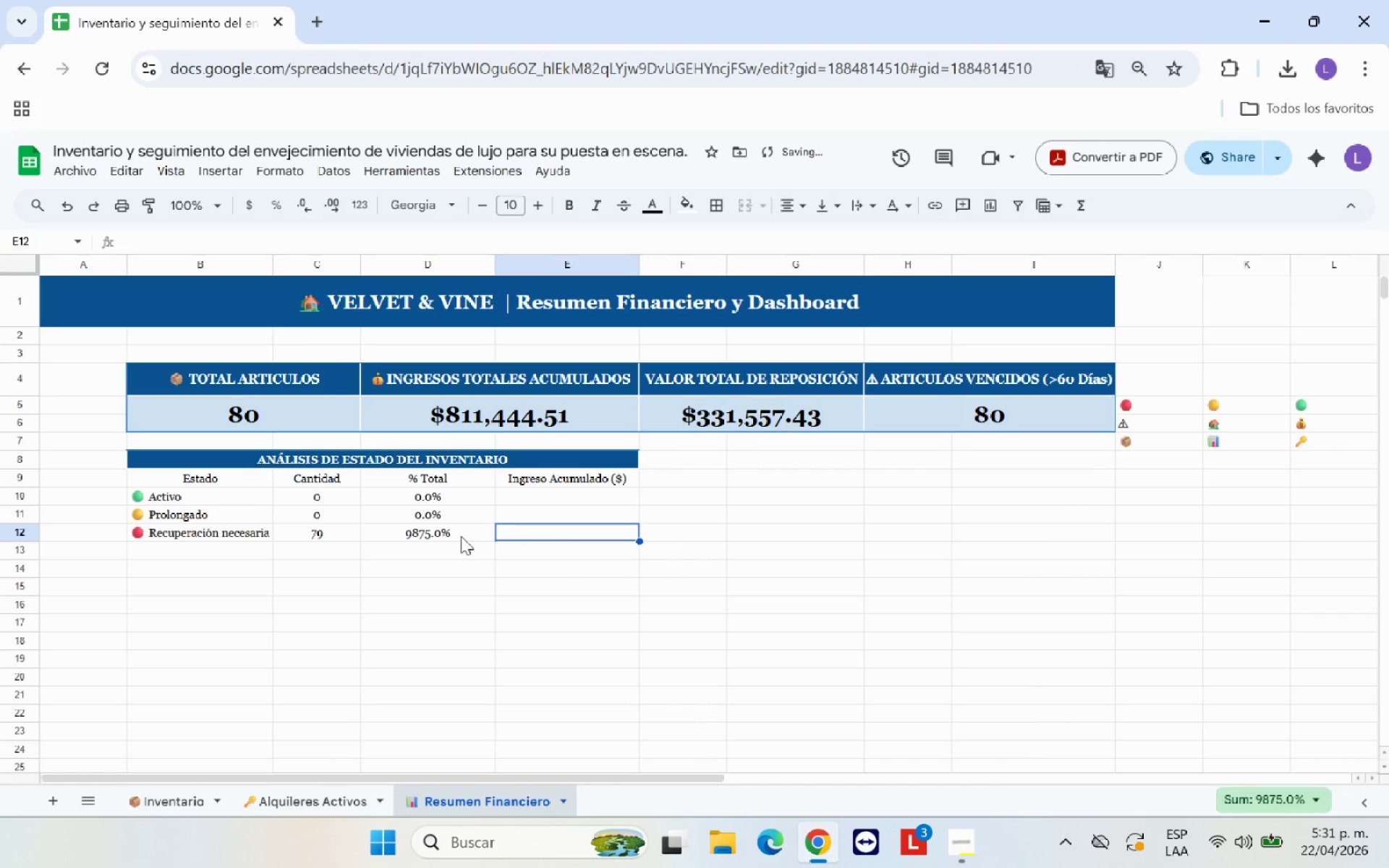 
double_click([450, 535])
 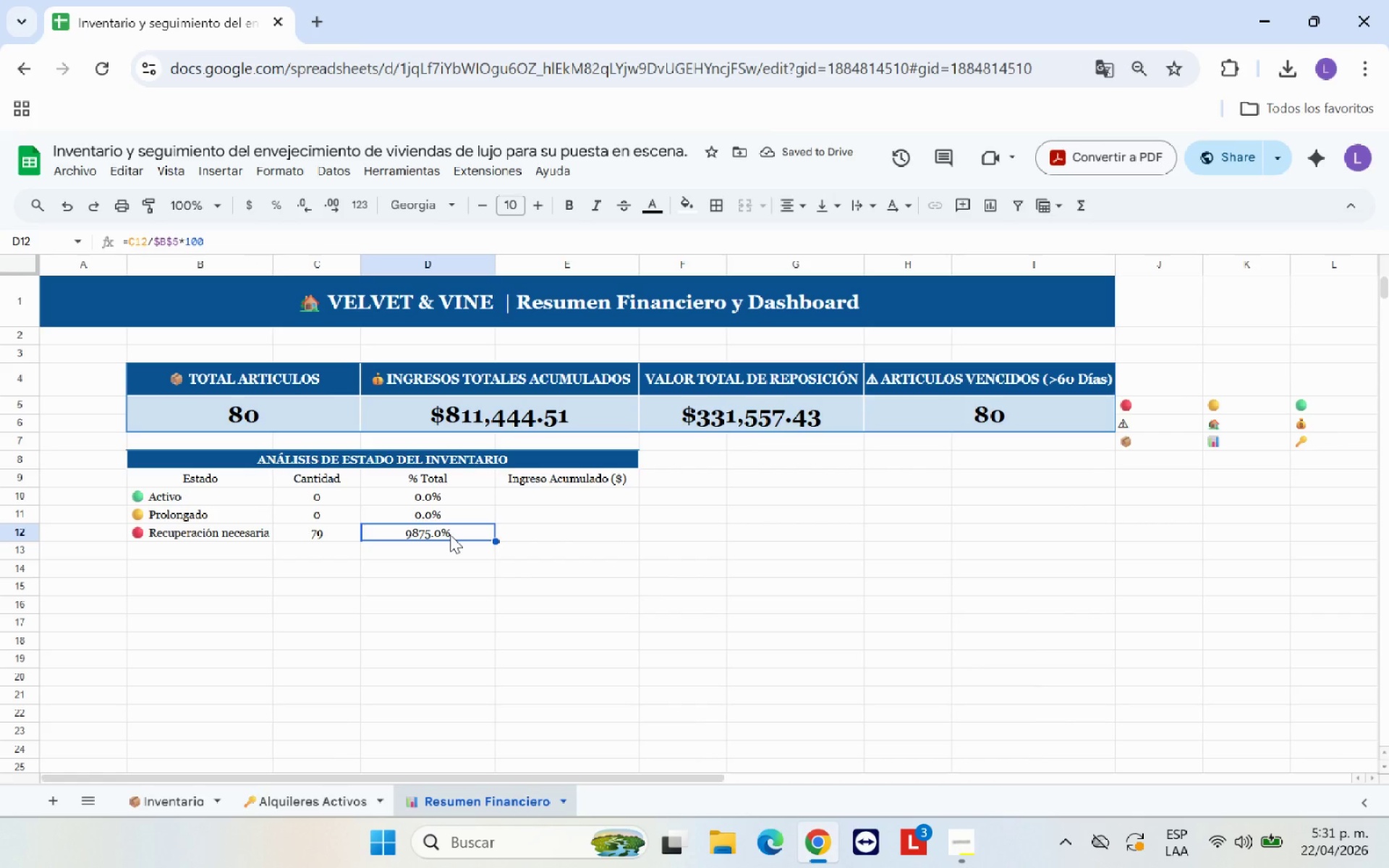 
wait(5.39)
 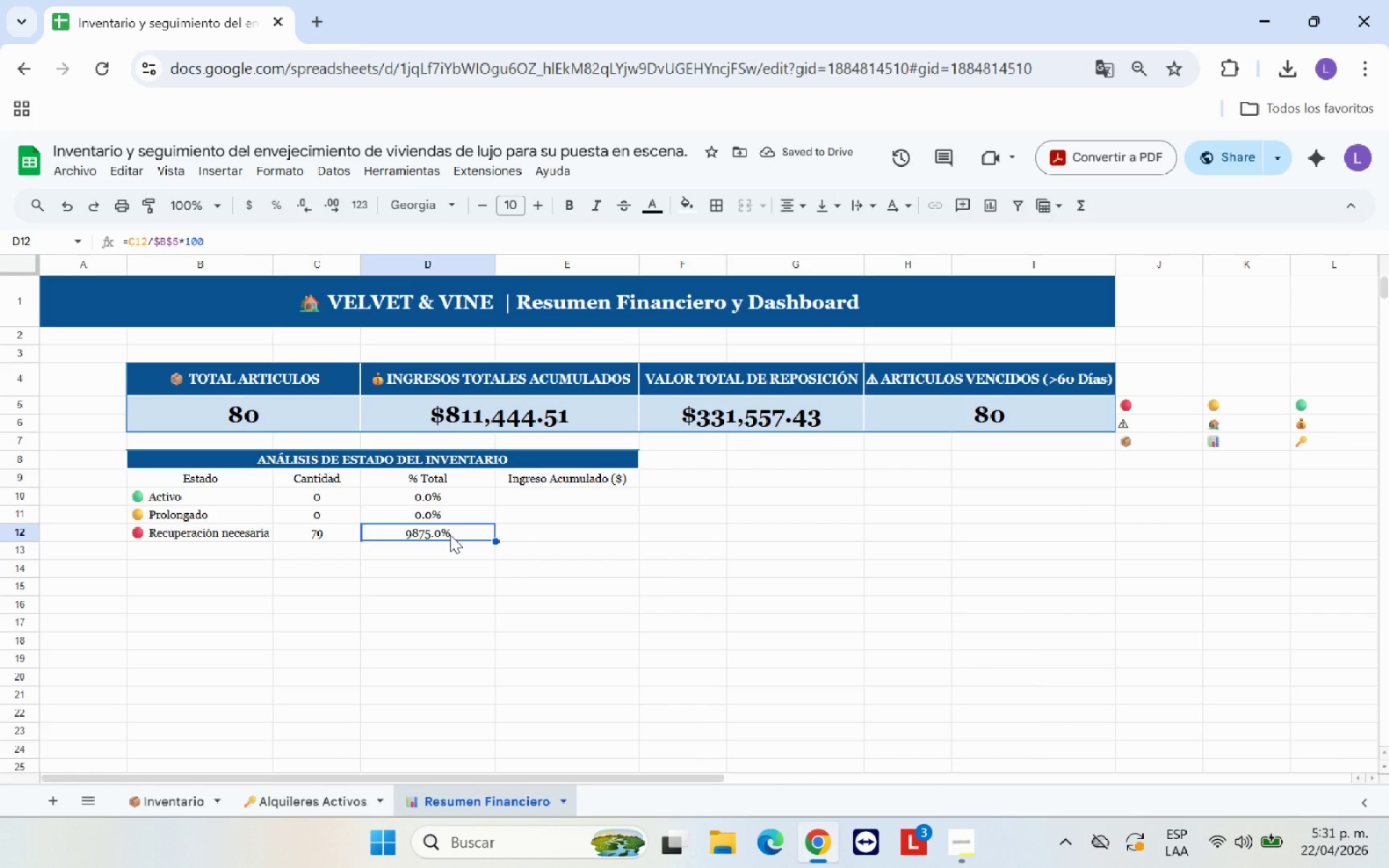 
left_click([333, 208])
 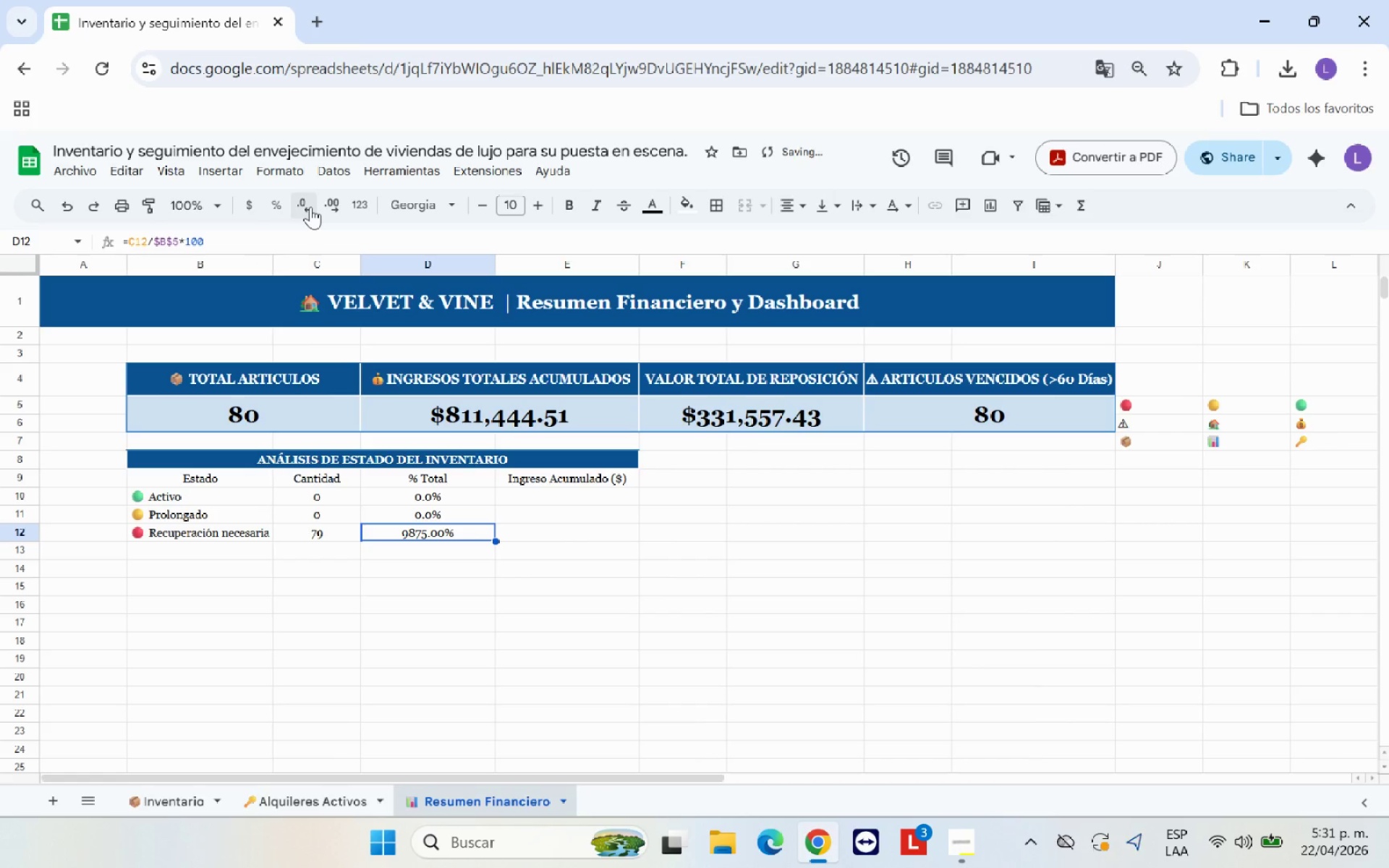 
double_click([310, 207])
 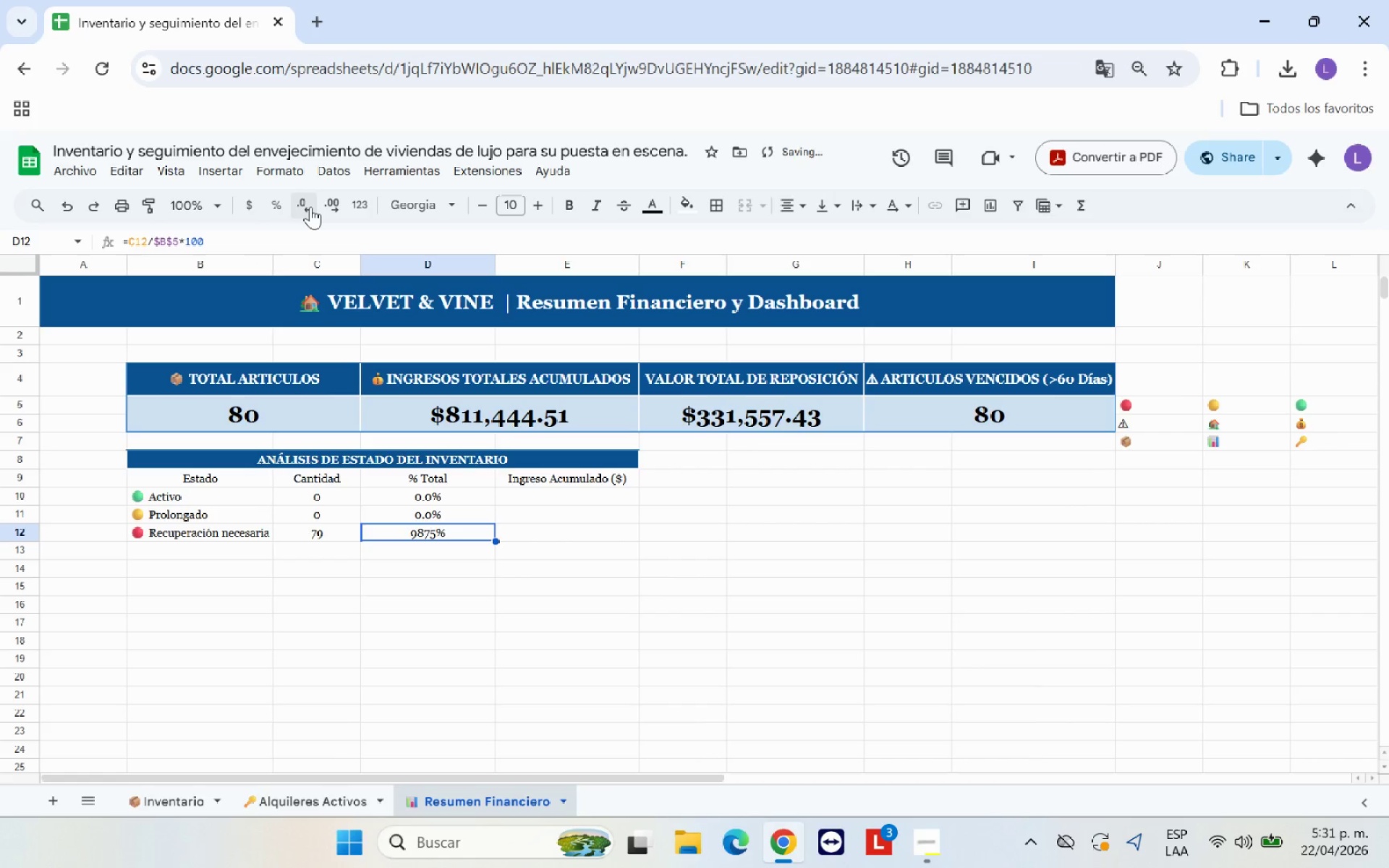 
triple_click([310, 207])
 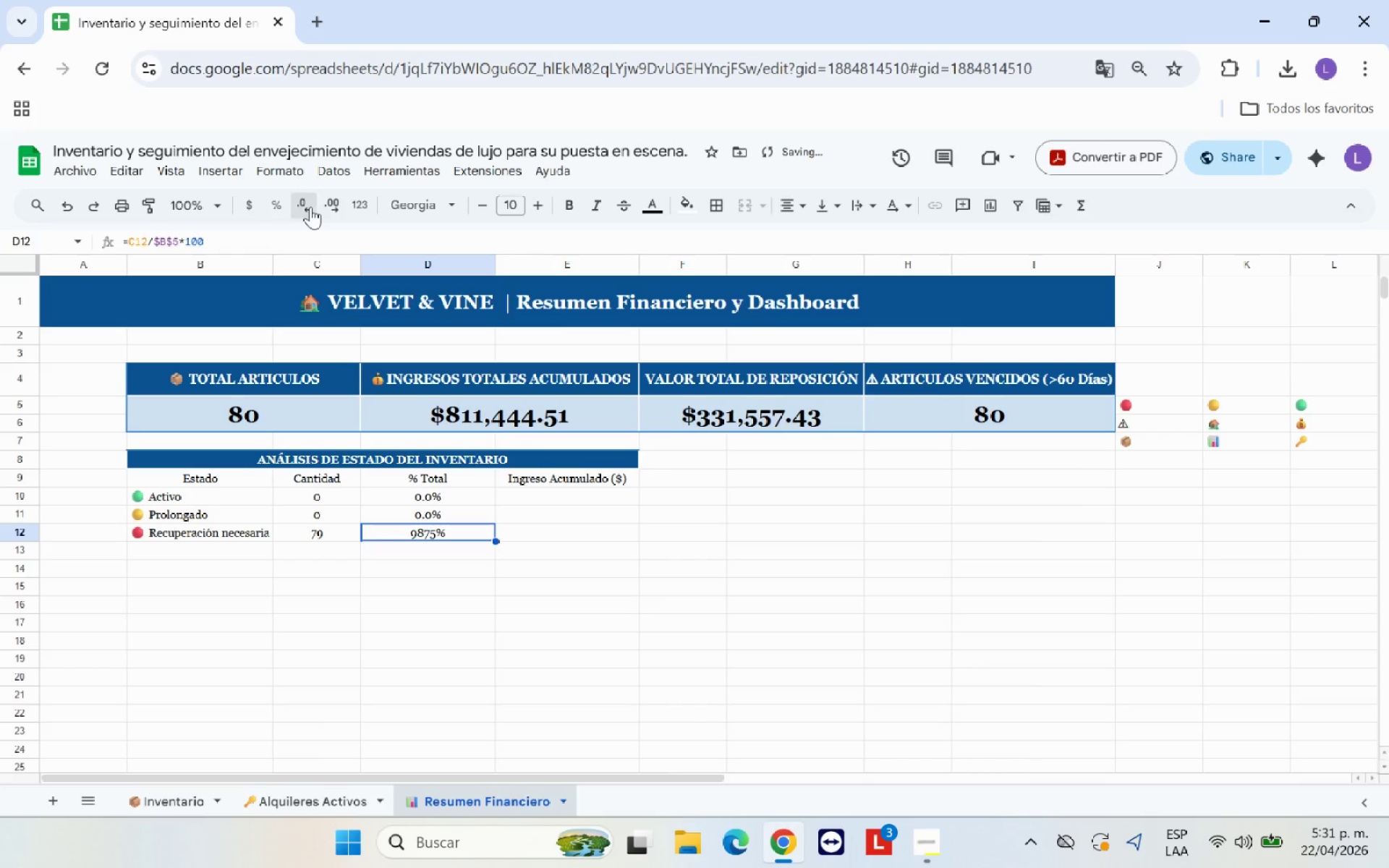 
triple_click([310, 207])
 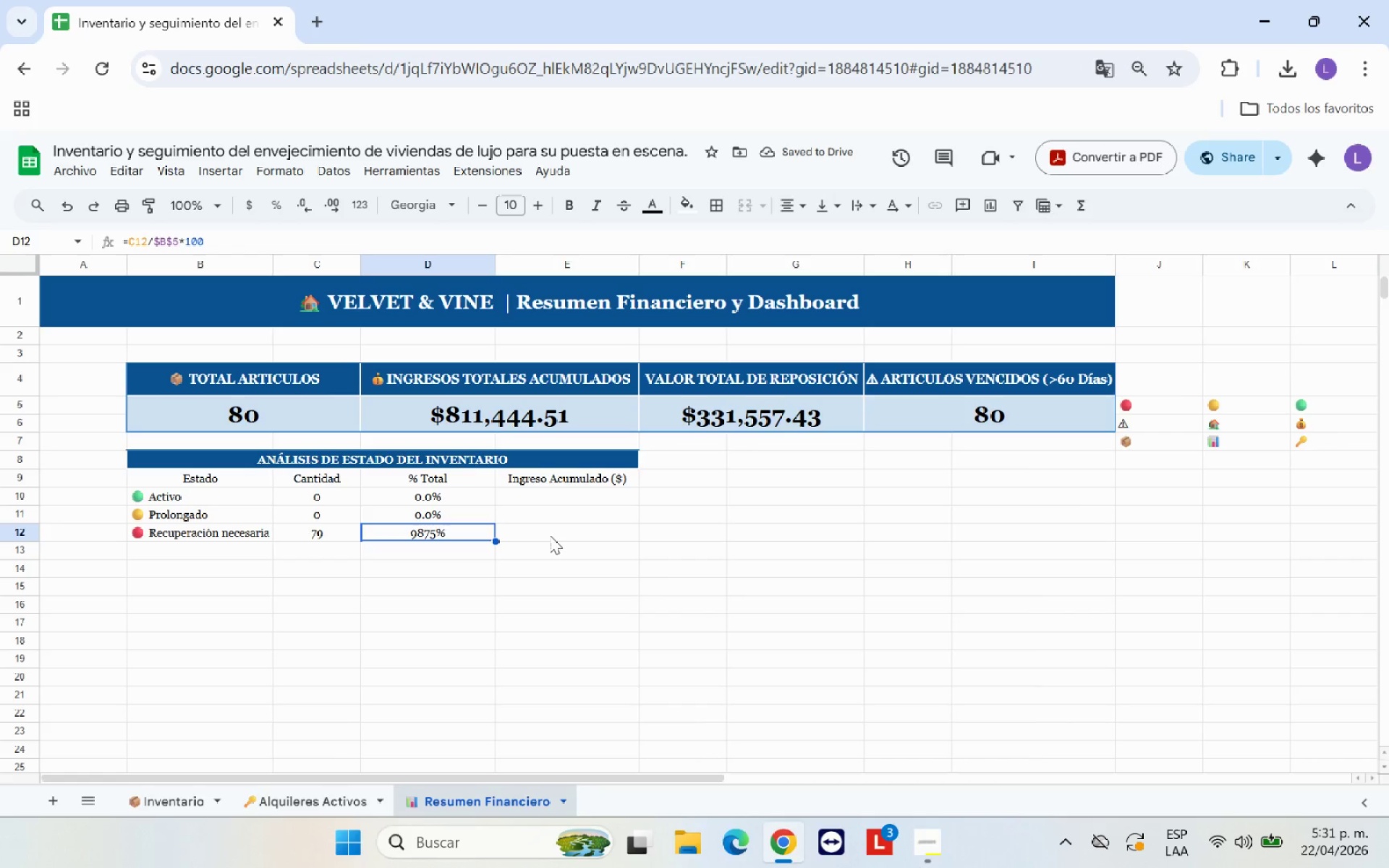 
wait(5.42)
 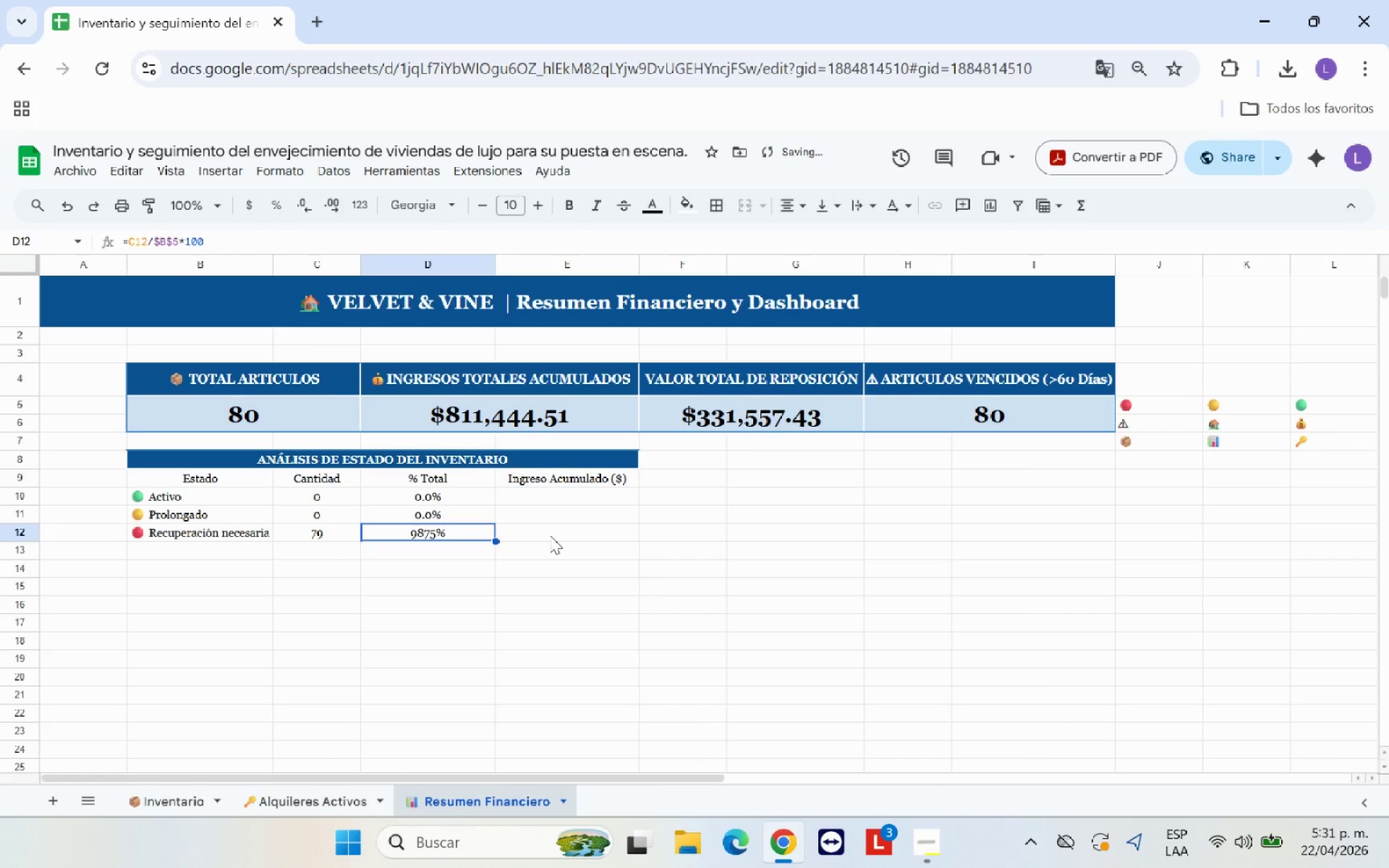 
left_click([550, 535])
 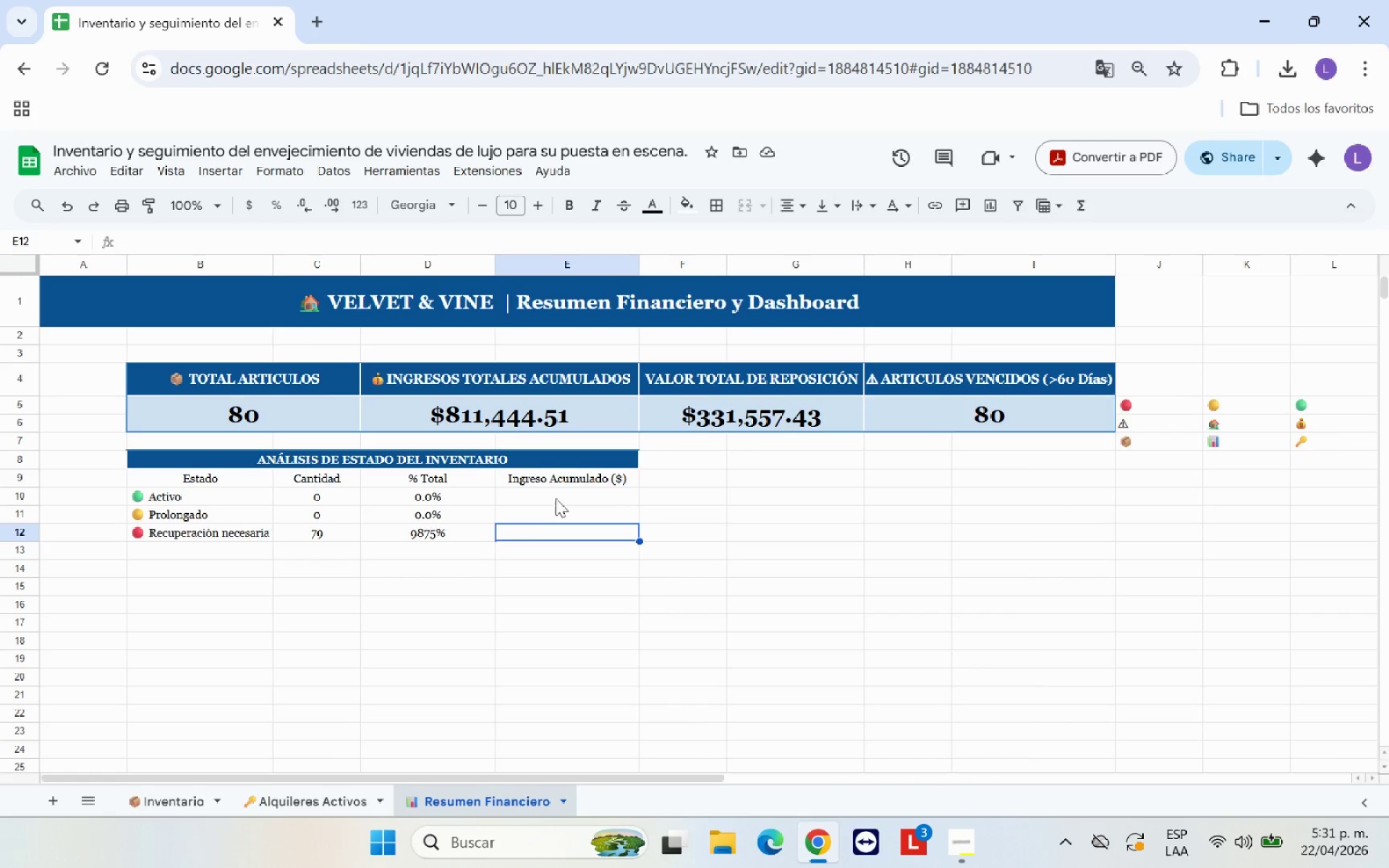 
left_click([562, 492])
 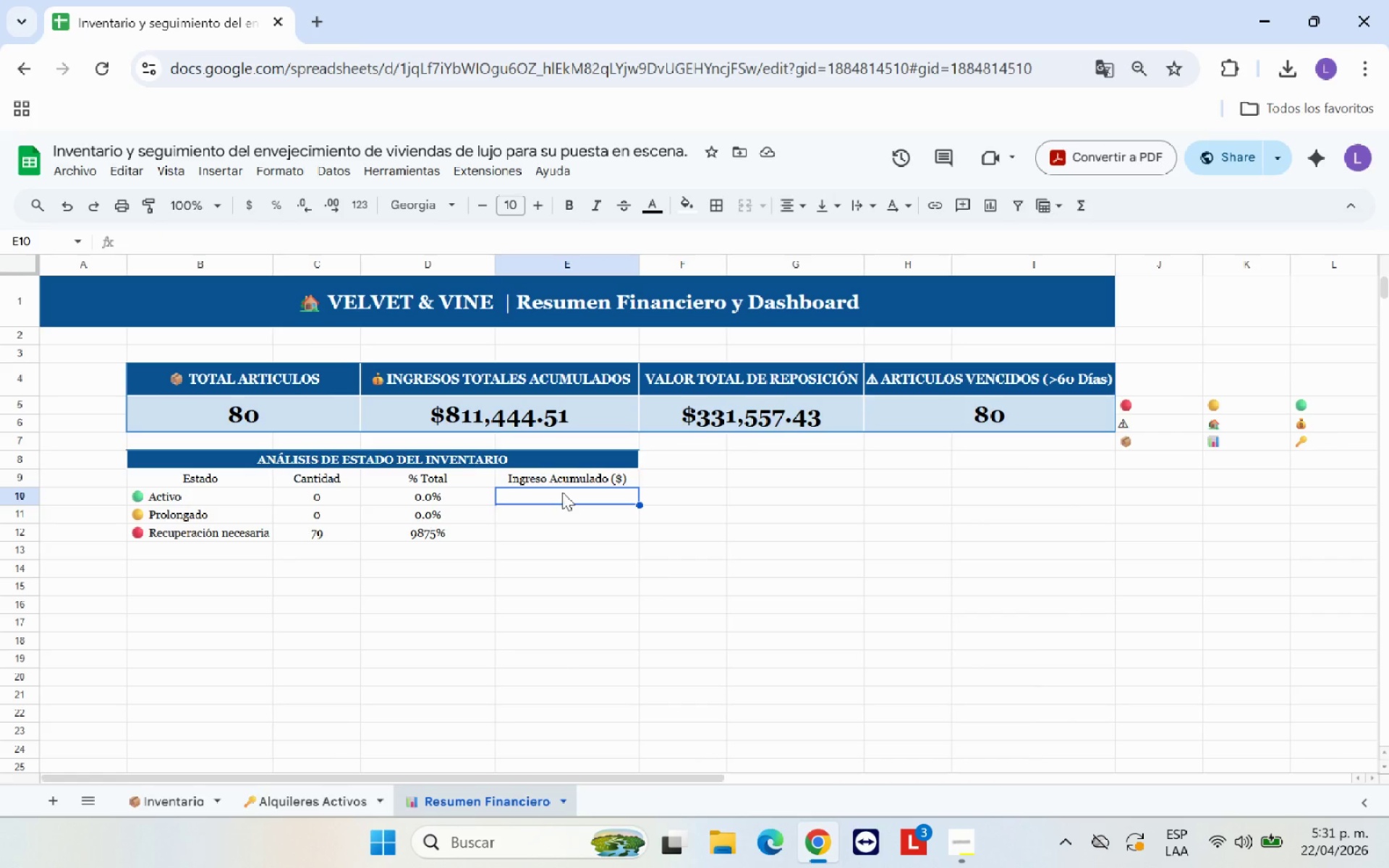 
wait(8.56)
 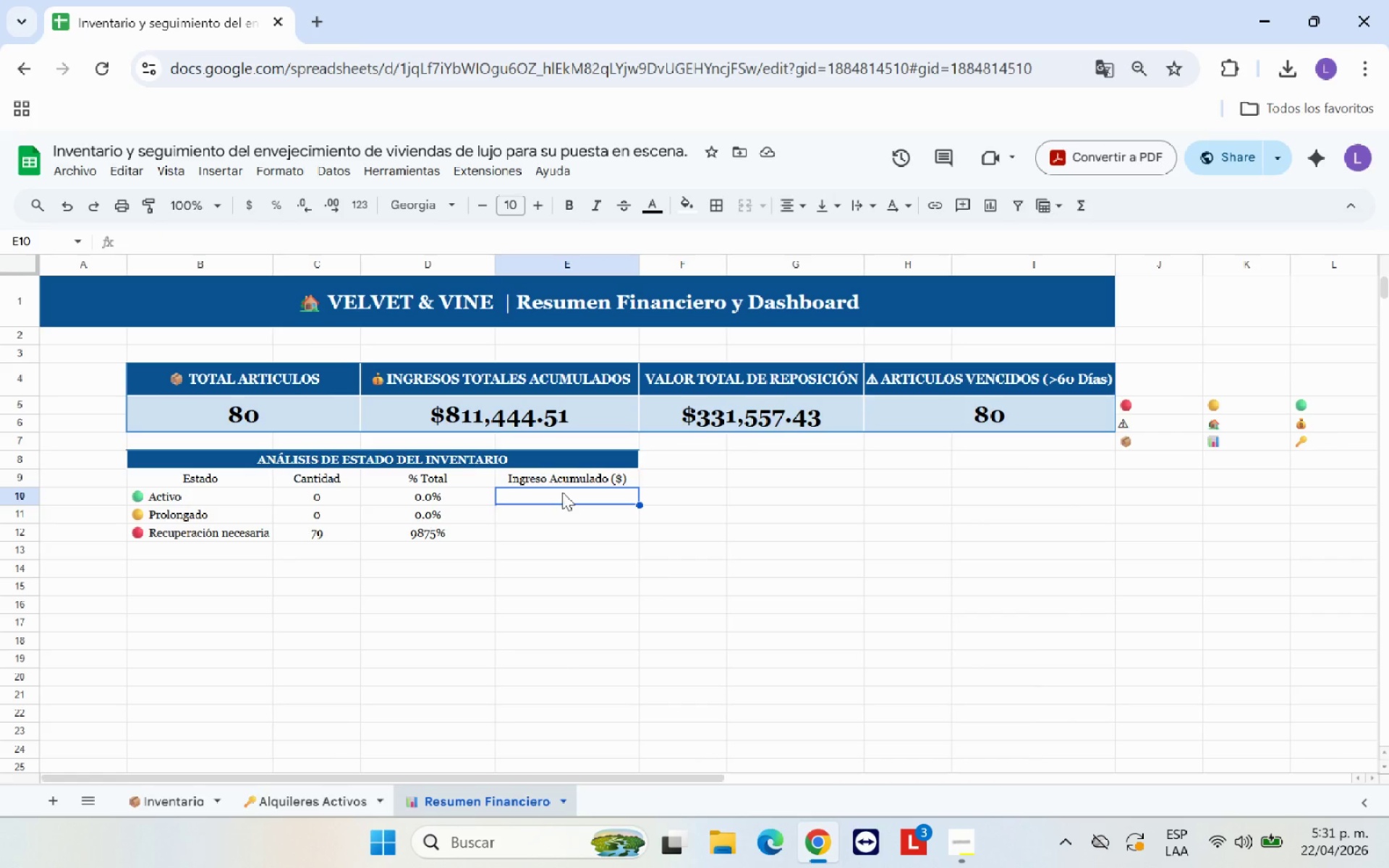 
type()SUMAPRODC)
key(Backspace)
type(UCTO**)
 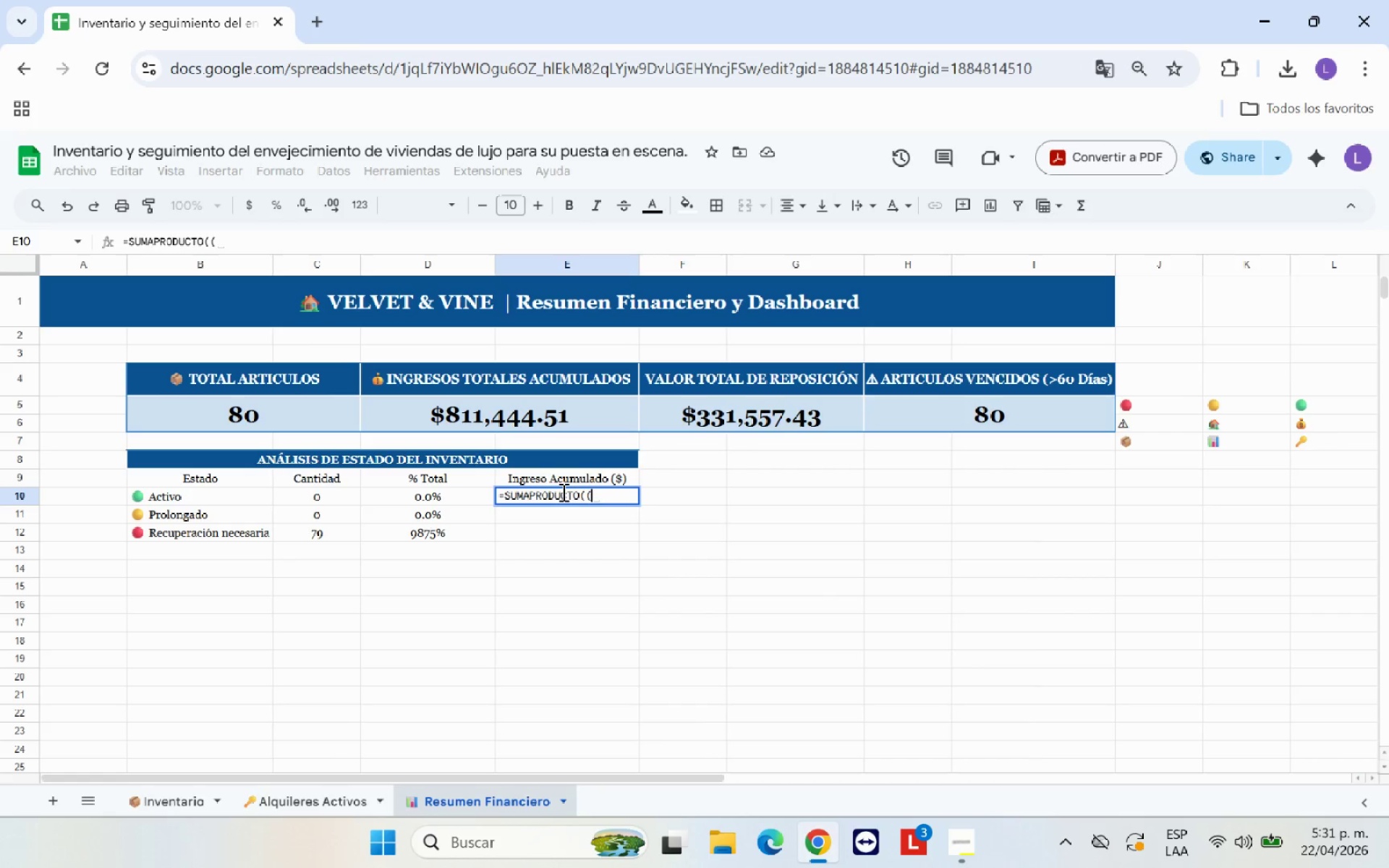 
left_click([186, 807])
 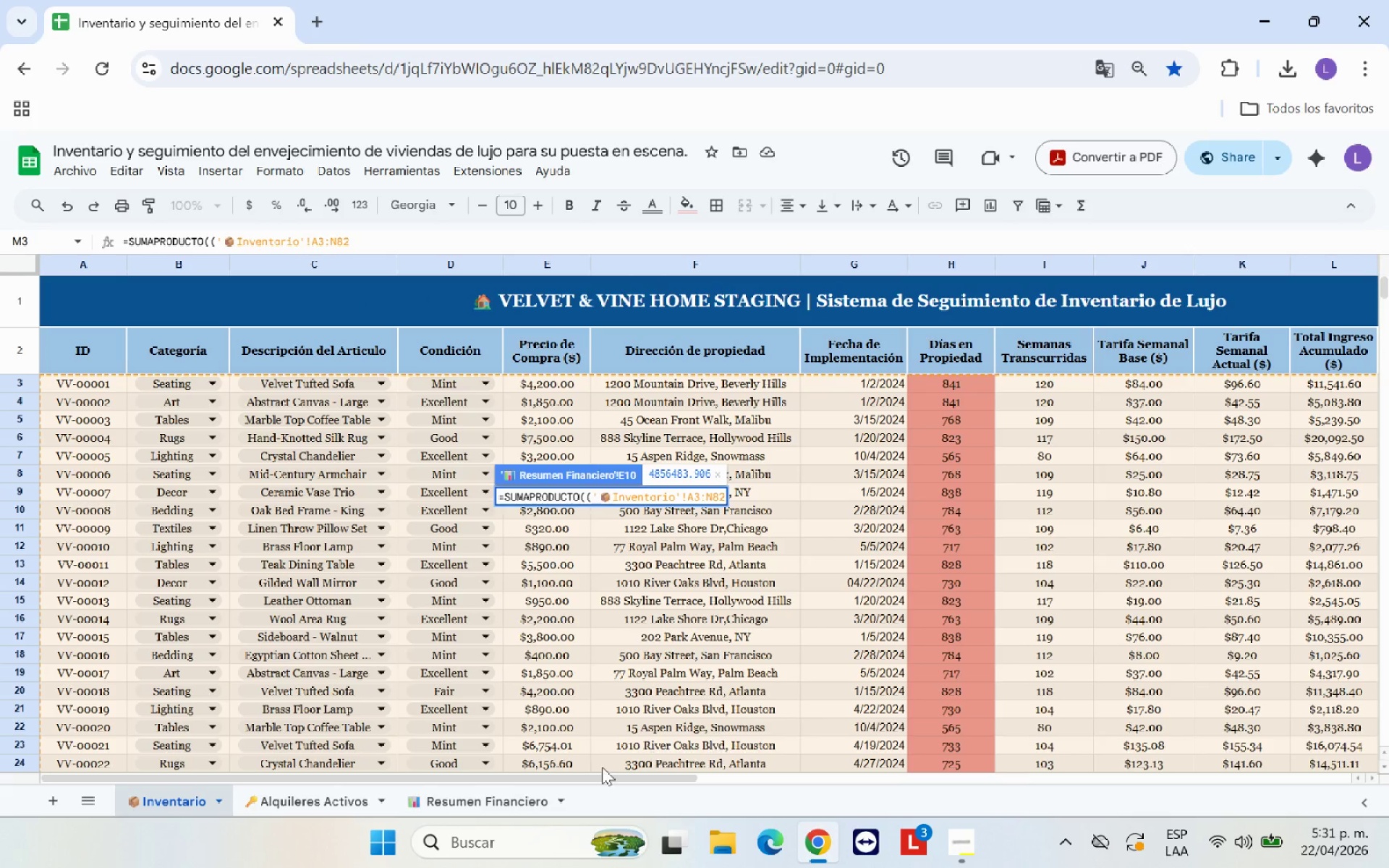 
left_click_drag(start_coordinate=[608, 776], to_coordinate=[888, 769])
 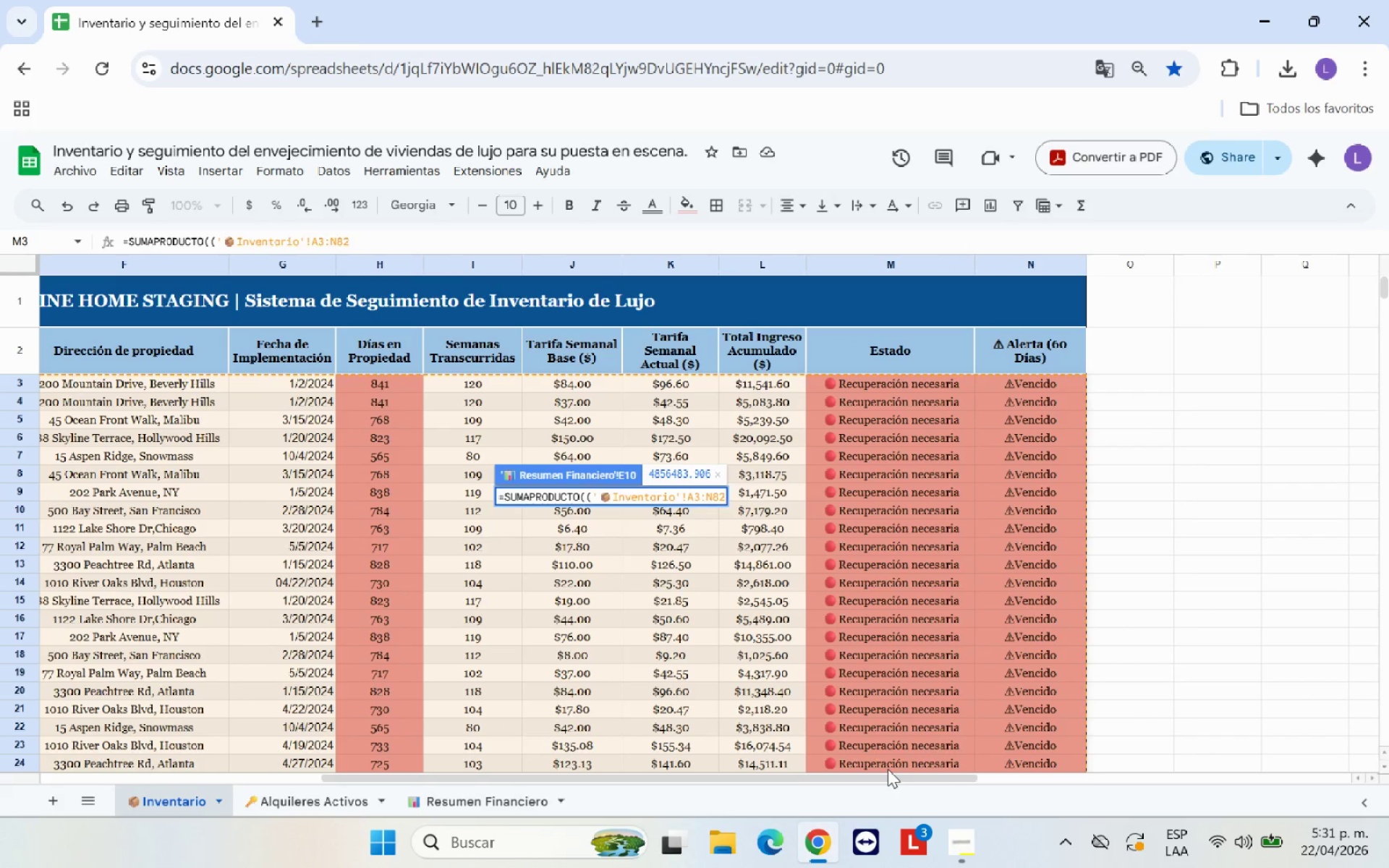 
hold_key(key=Backspace, duration=0.8)
 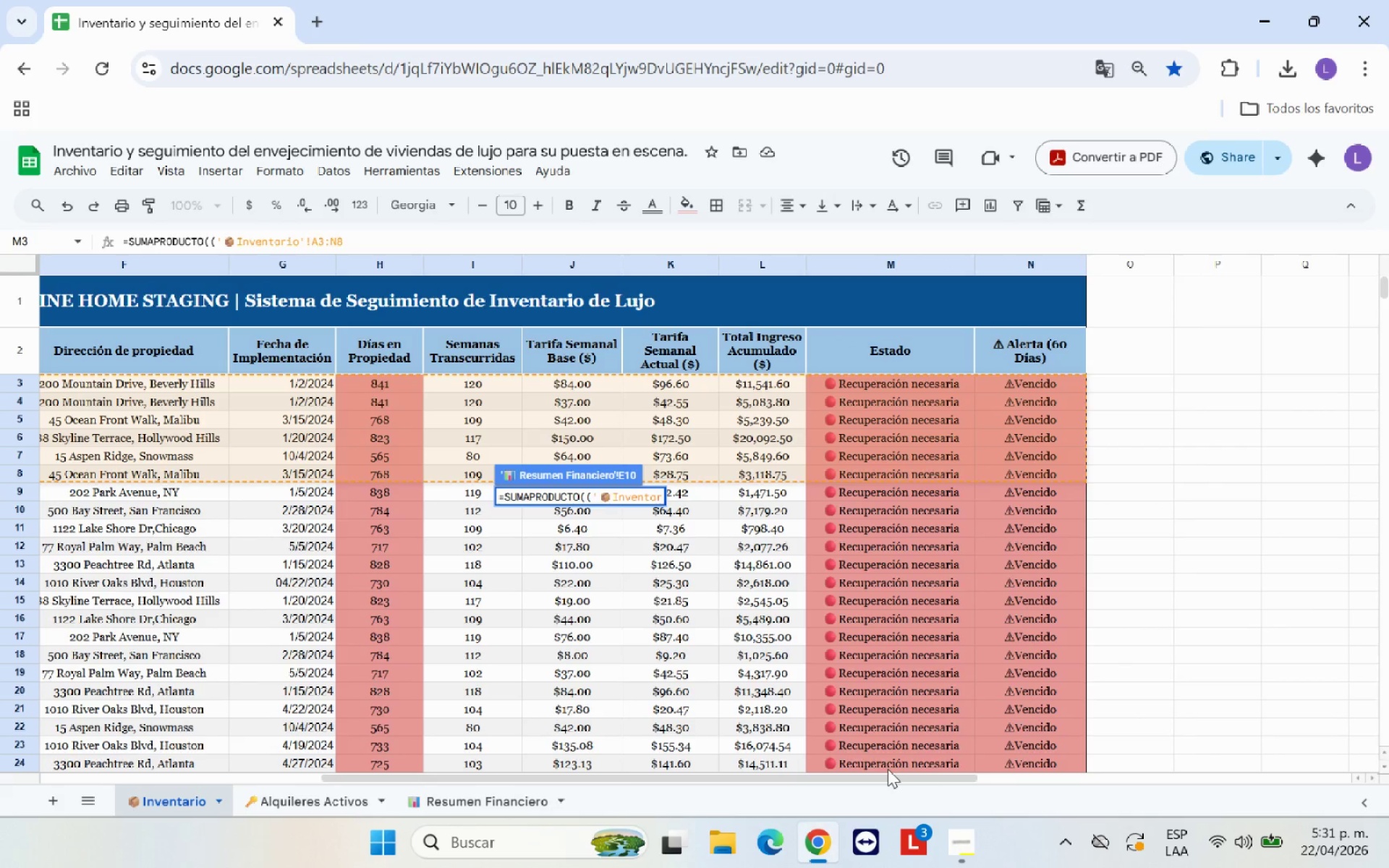 
key(Backspace)
 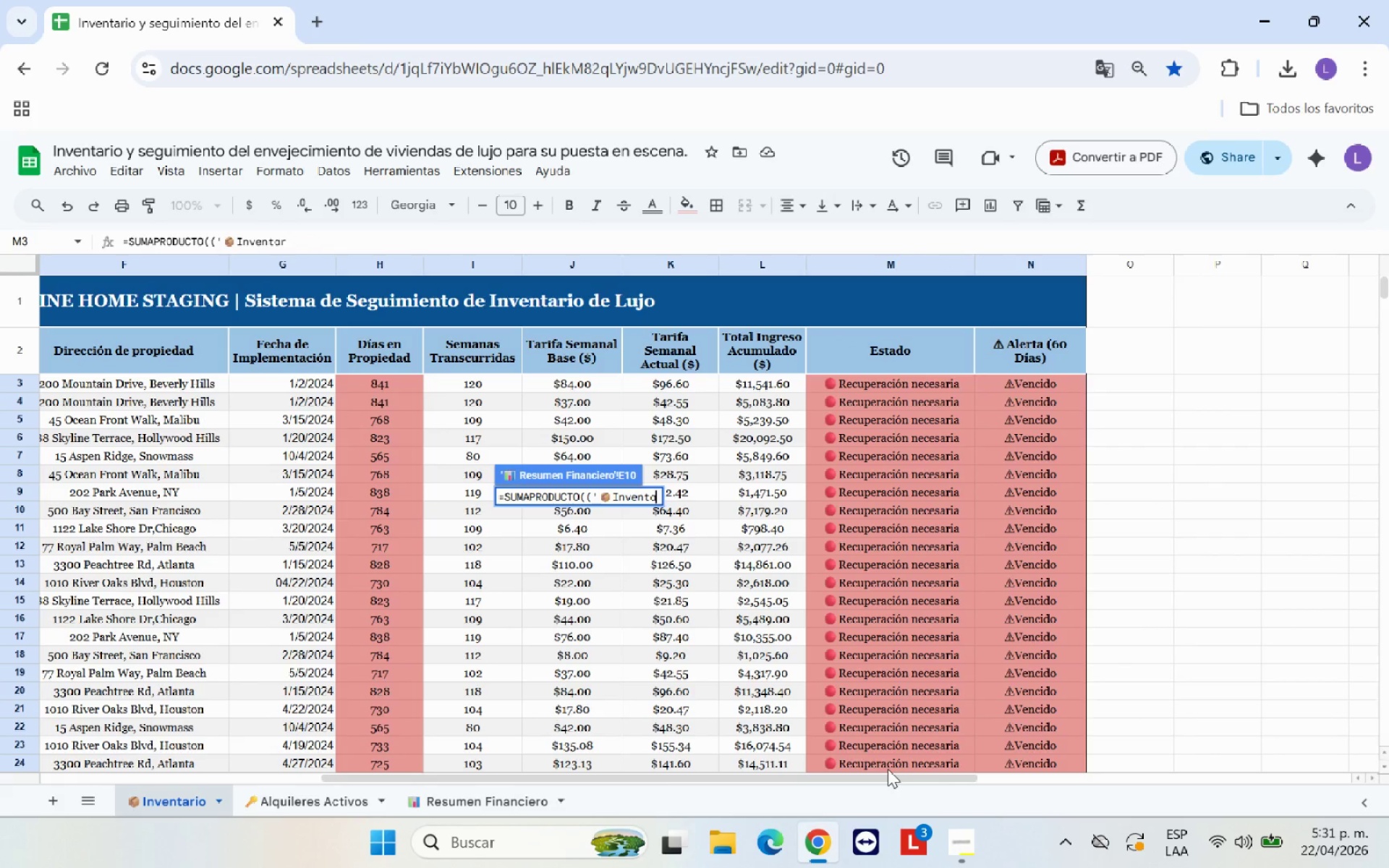 
key(Backspace)
 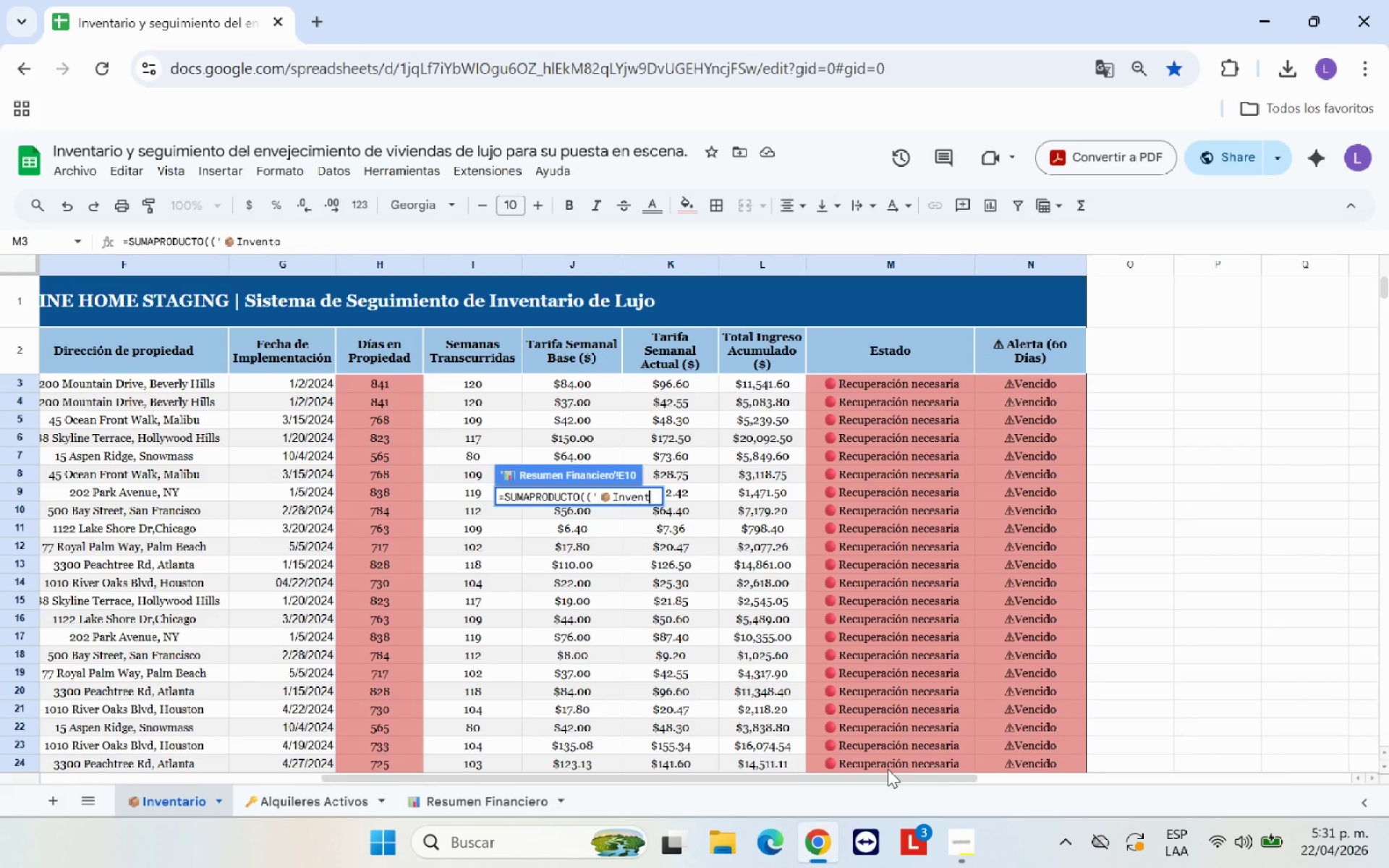 
key(Backspace)
 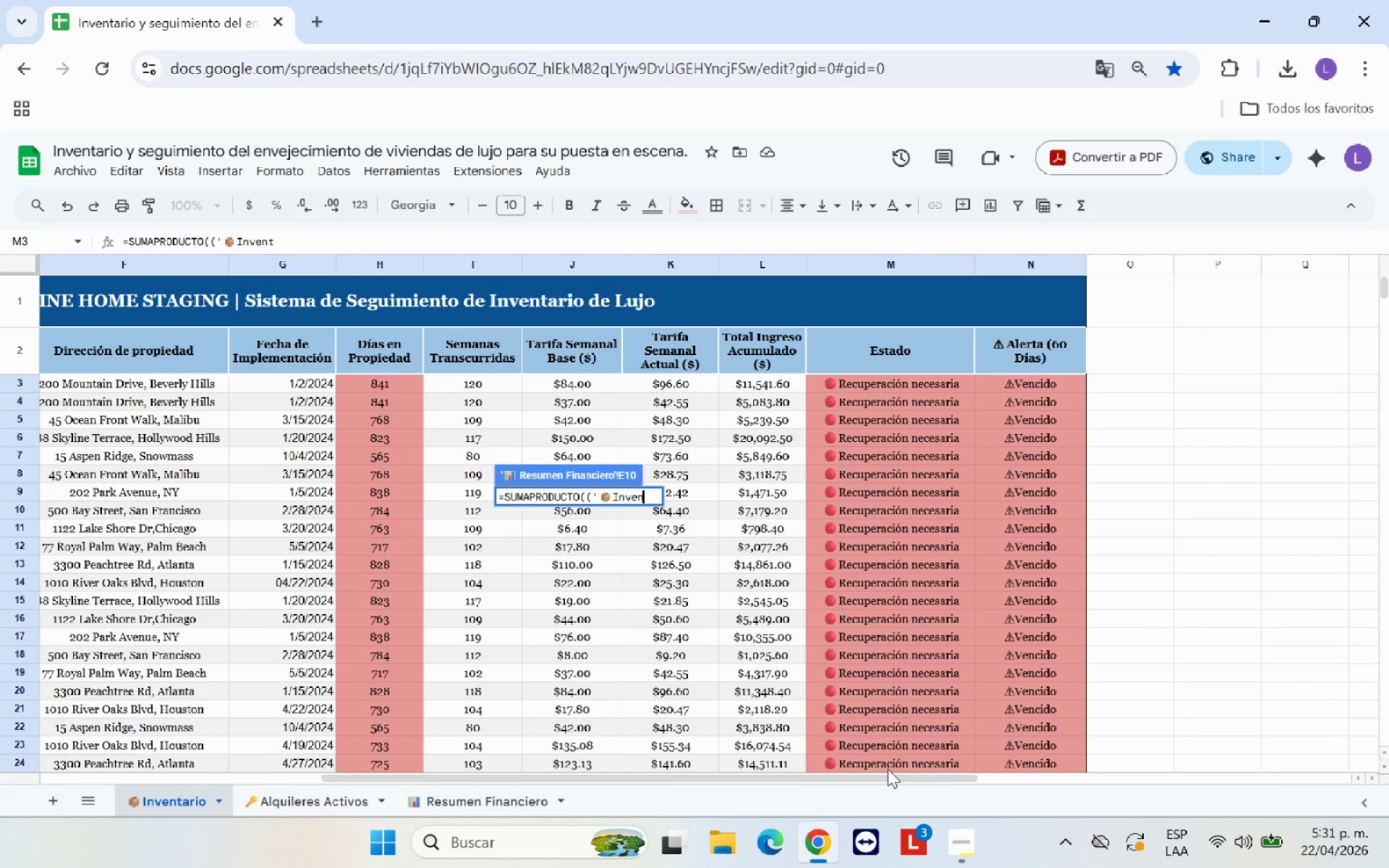 
key(Backspace)
 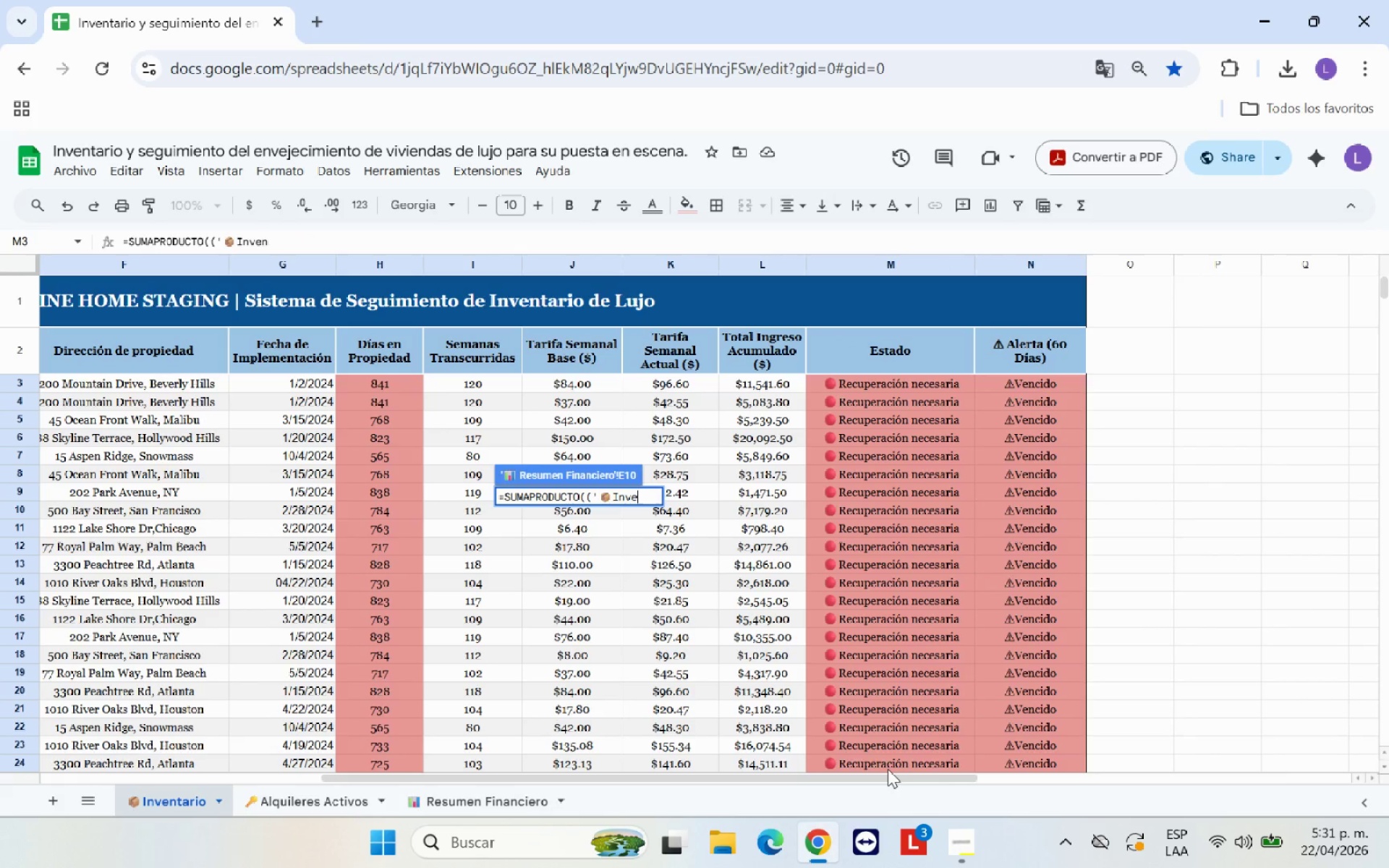 
key(Backspace)
 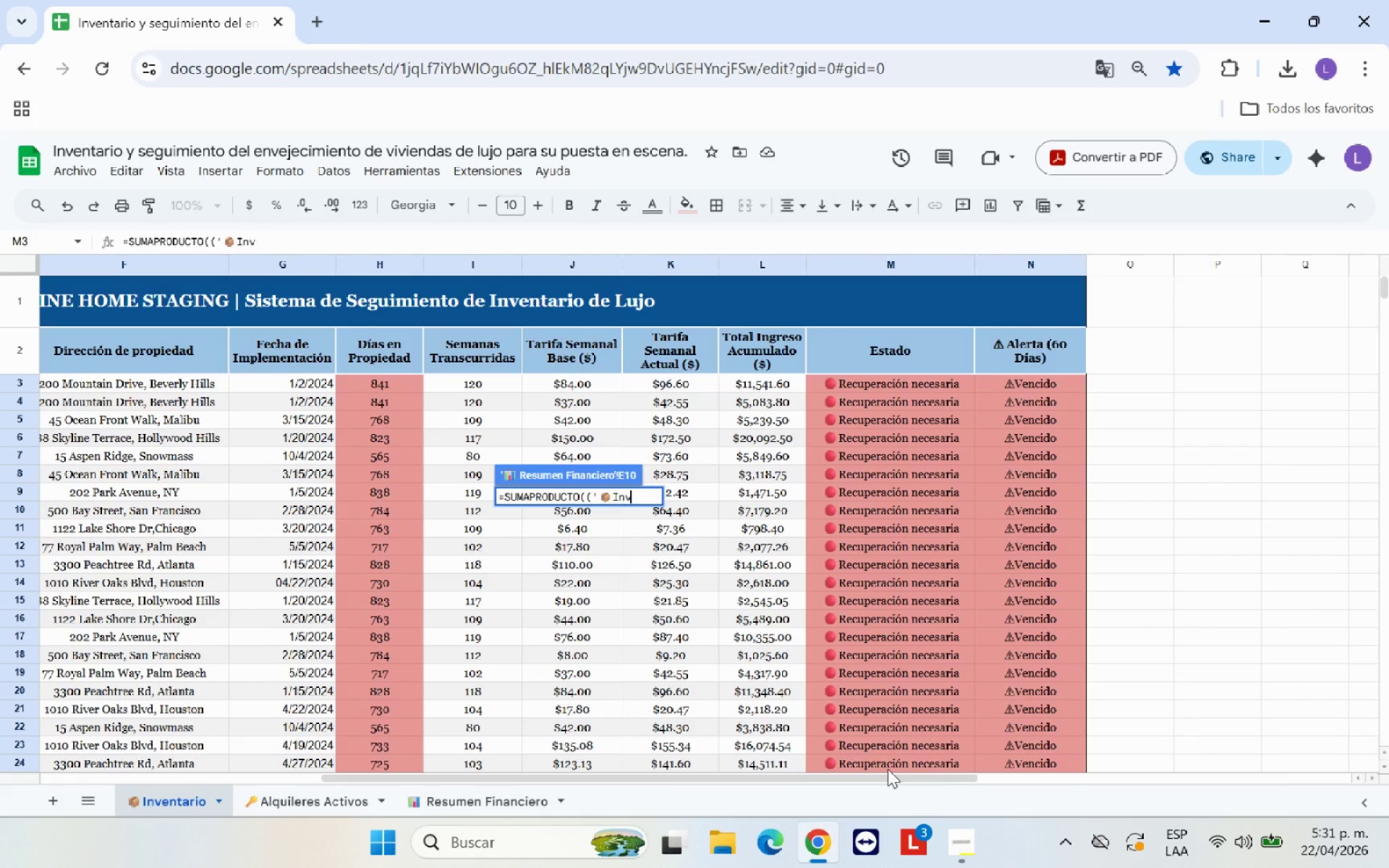 
key(Backspace)
 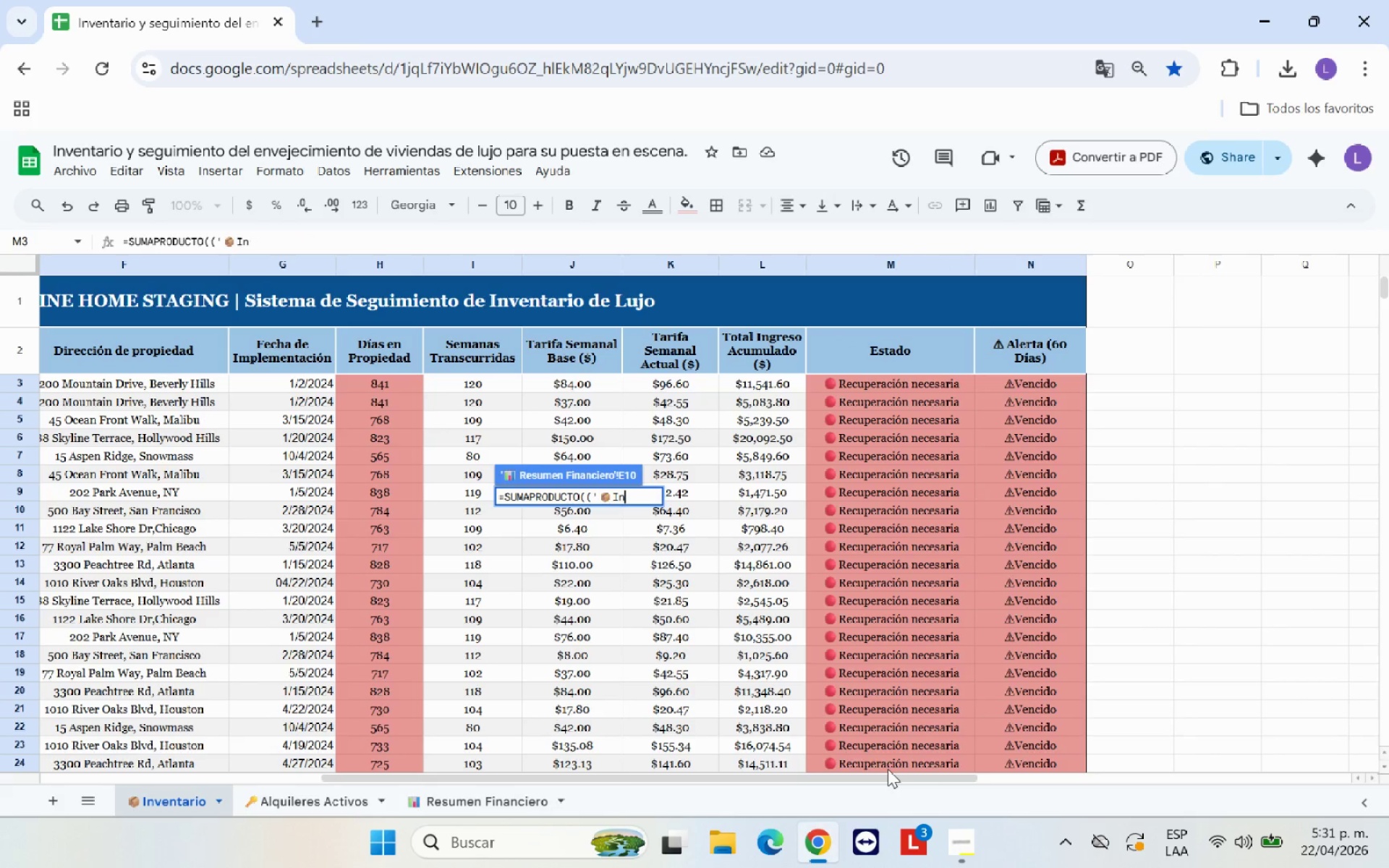 
key(Backspace)
 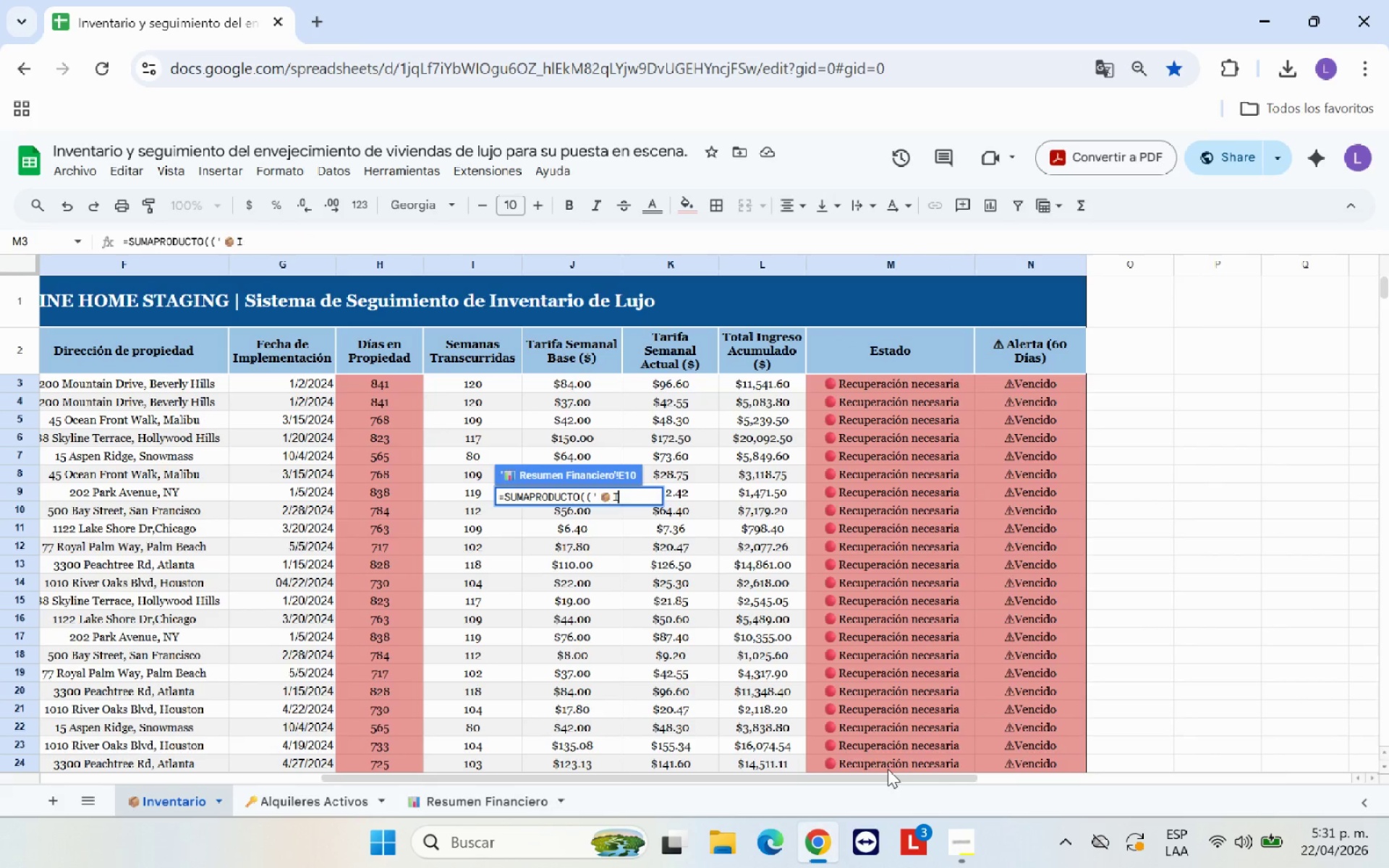 
key(Backspace)
 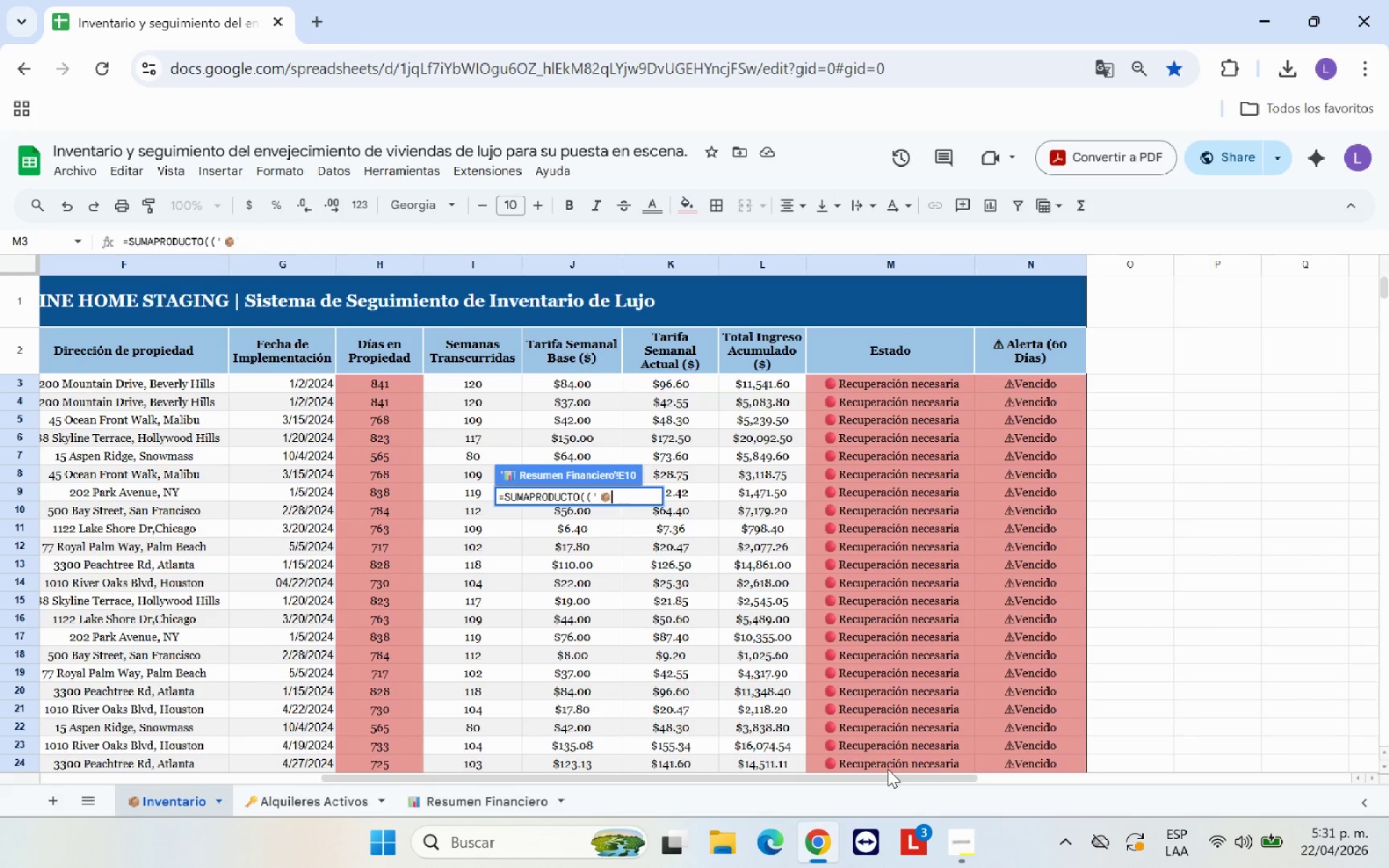 
key(Backspace)
 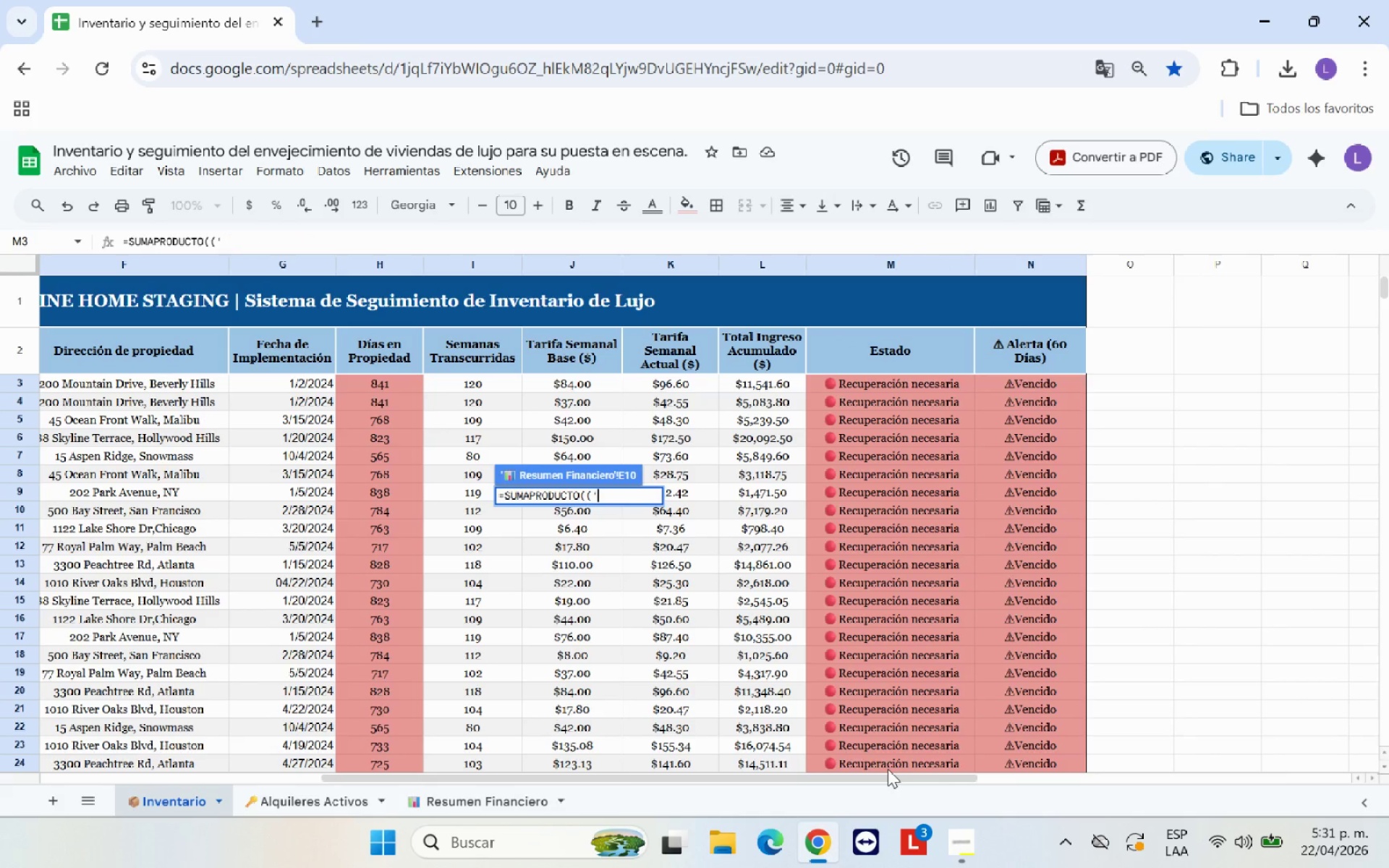 
key(Backspace)
 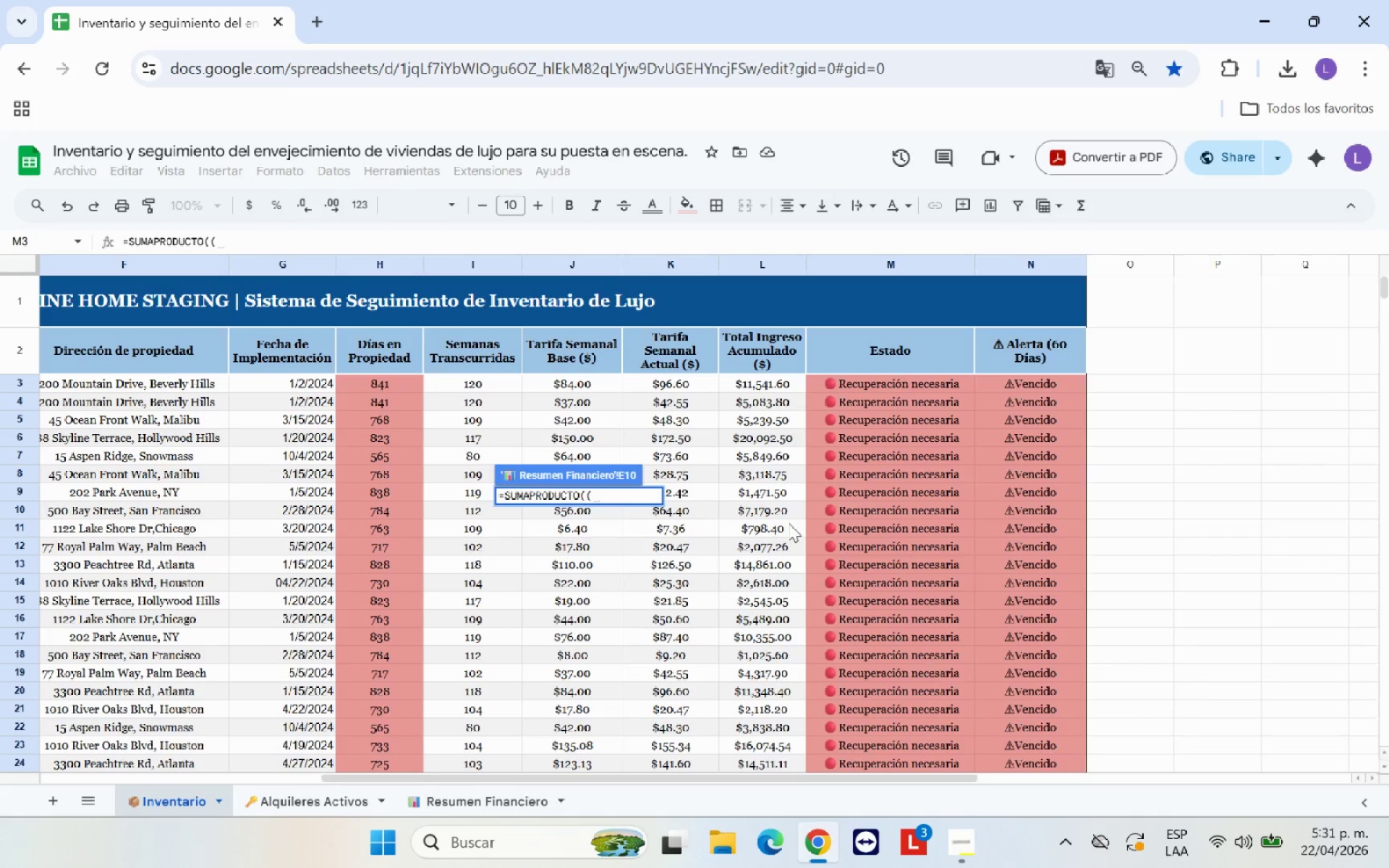 
scroll: coordinate [797, 451], scroll_direction: up, amount: 1.0
 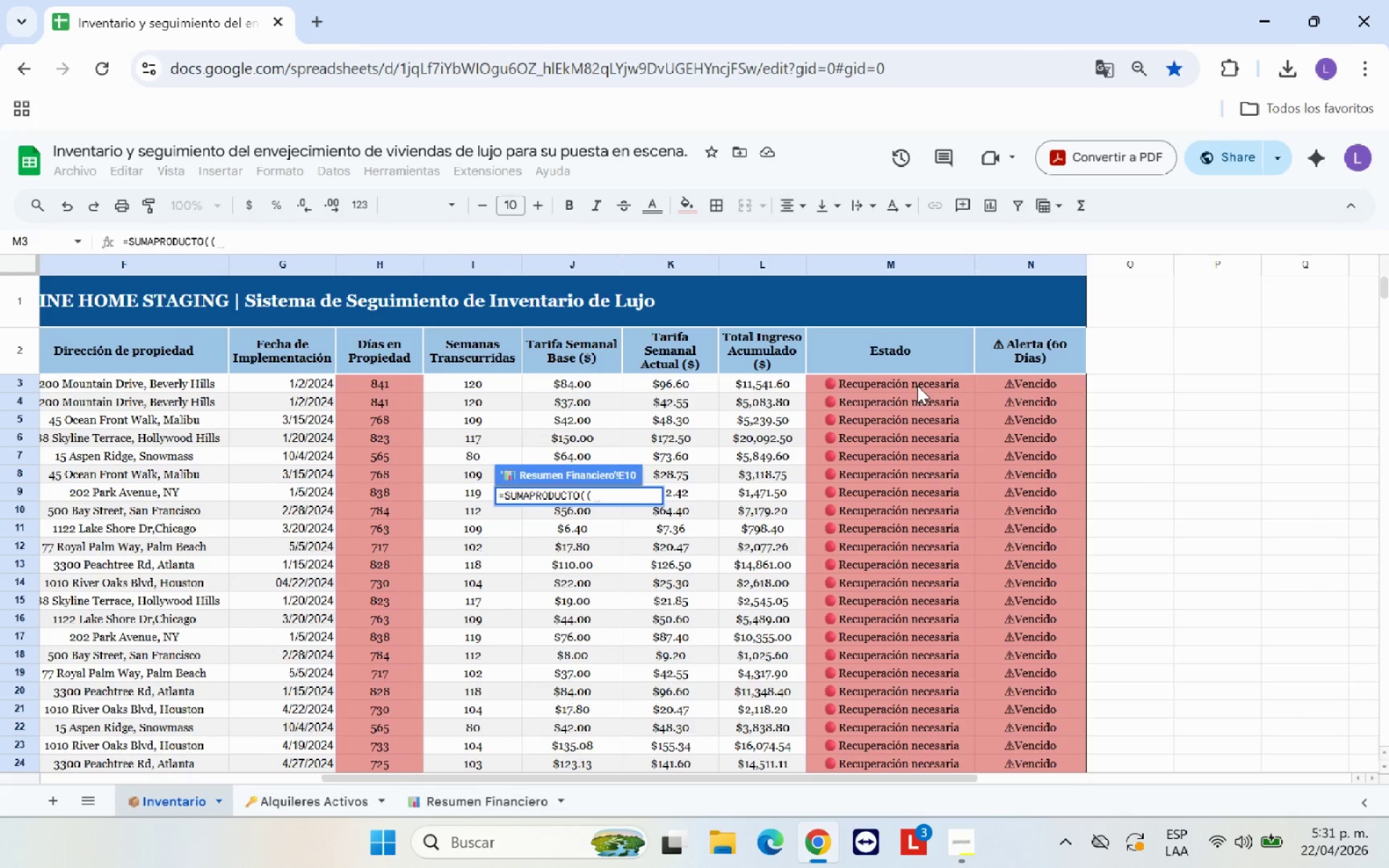 
left_click_drag(start_coordinate=[920, 383], to_coordinate=[914, 420])
 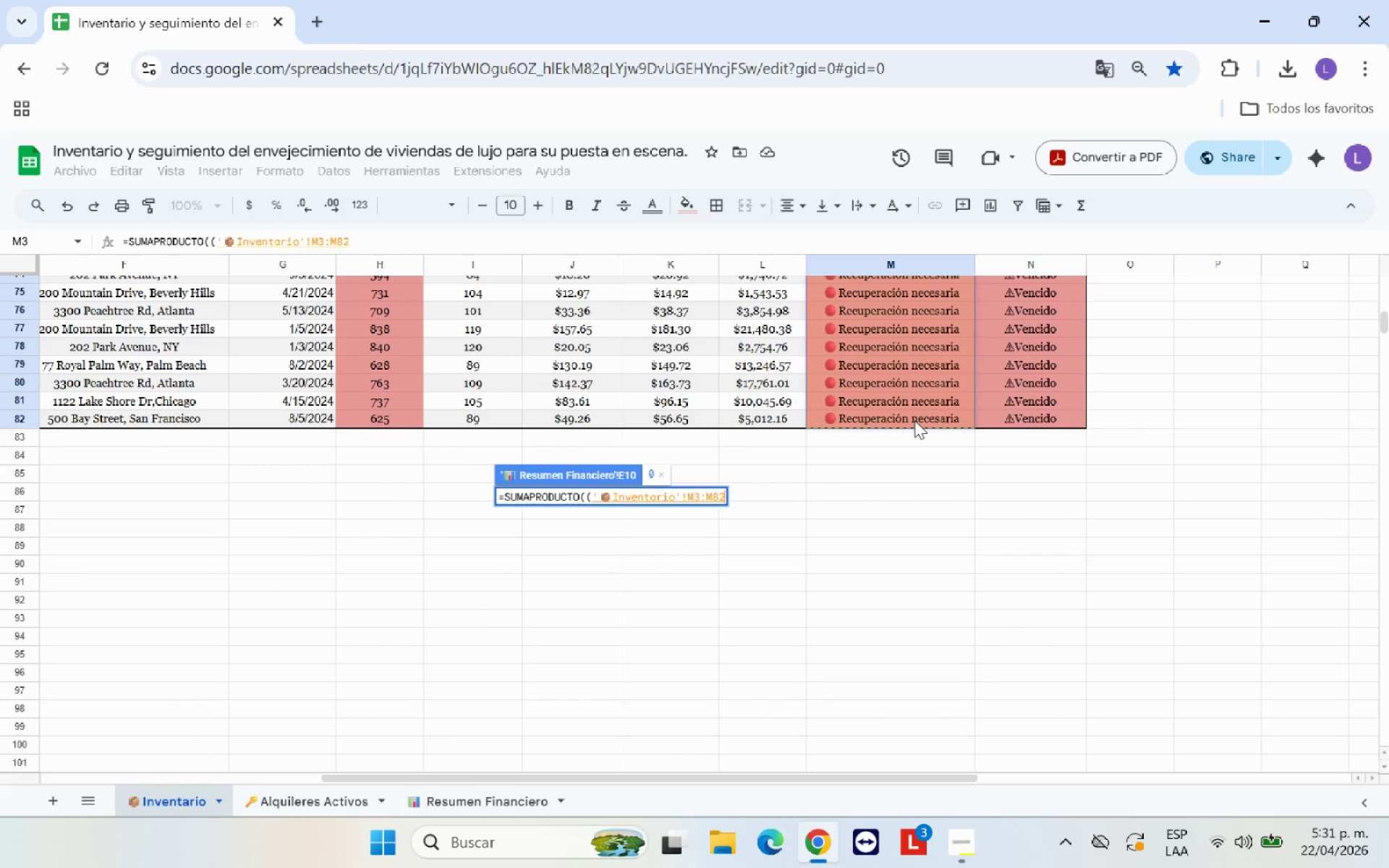 
type()@Activo@(+*)
 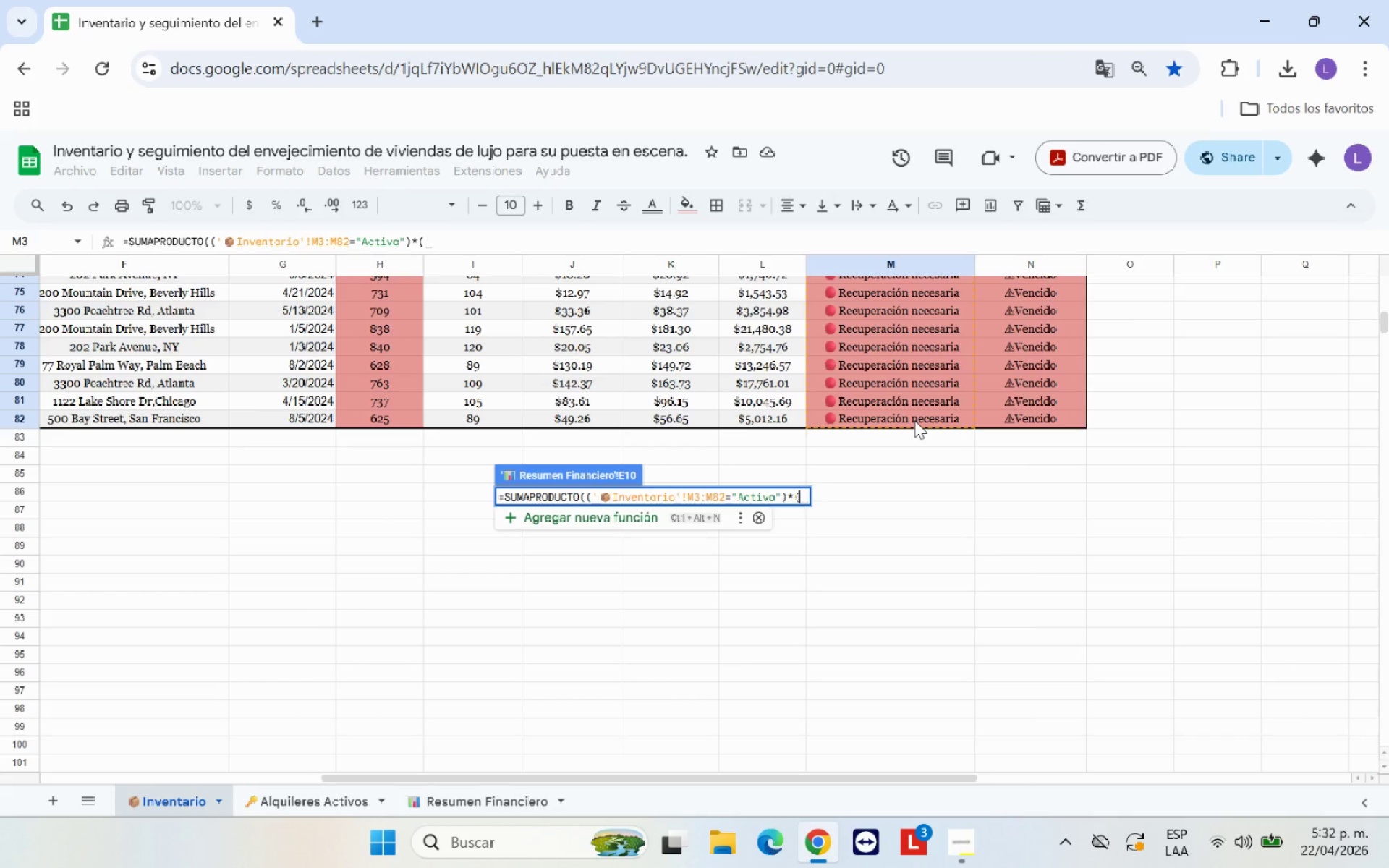 
scroll: coordinate [794, 638], scroll_direction: up, amount: 13.0
 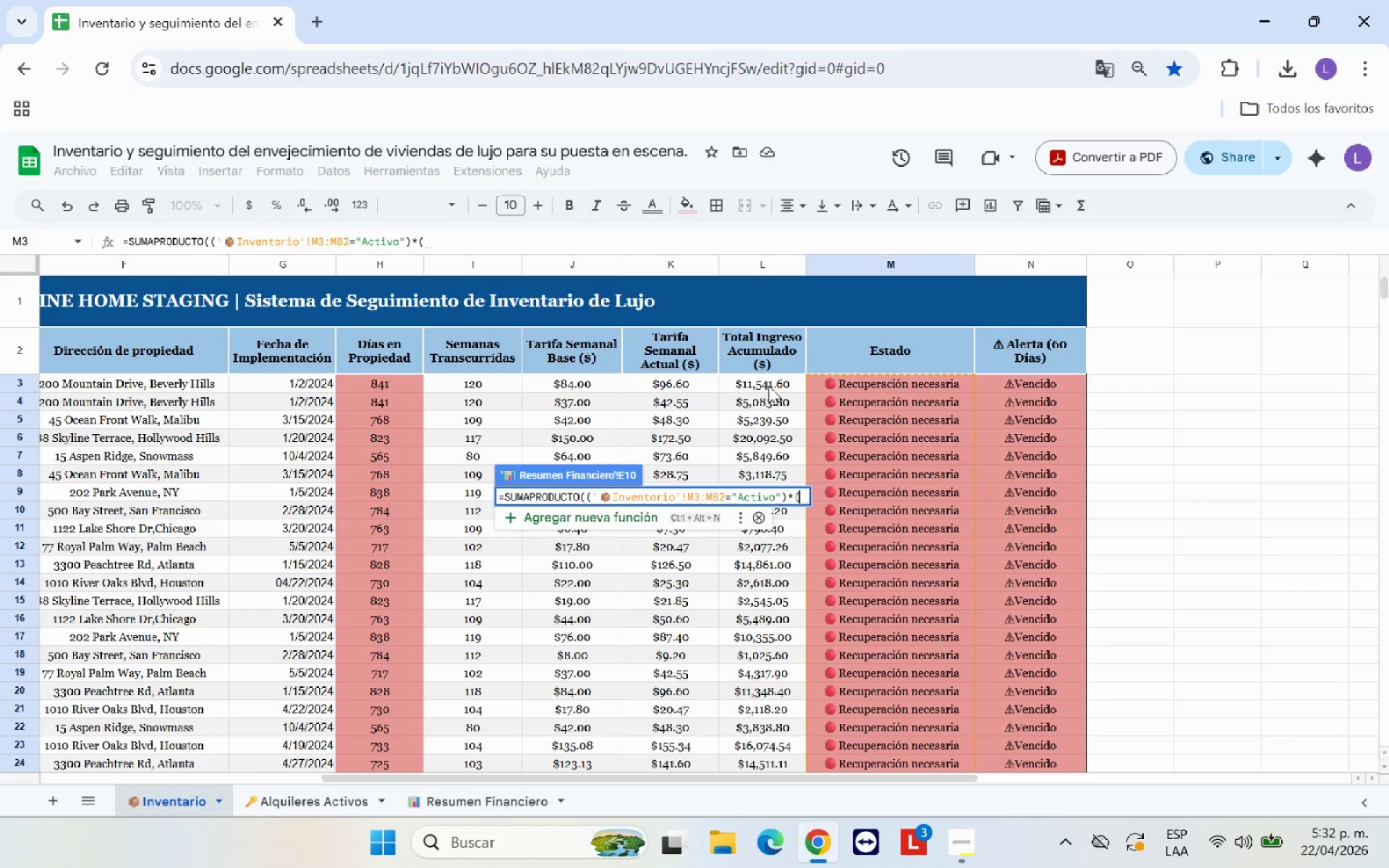 
left_click_drag(start_coordinate=[768, 383], to_coordinate=[775, 605])
 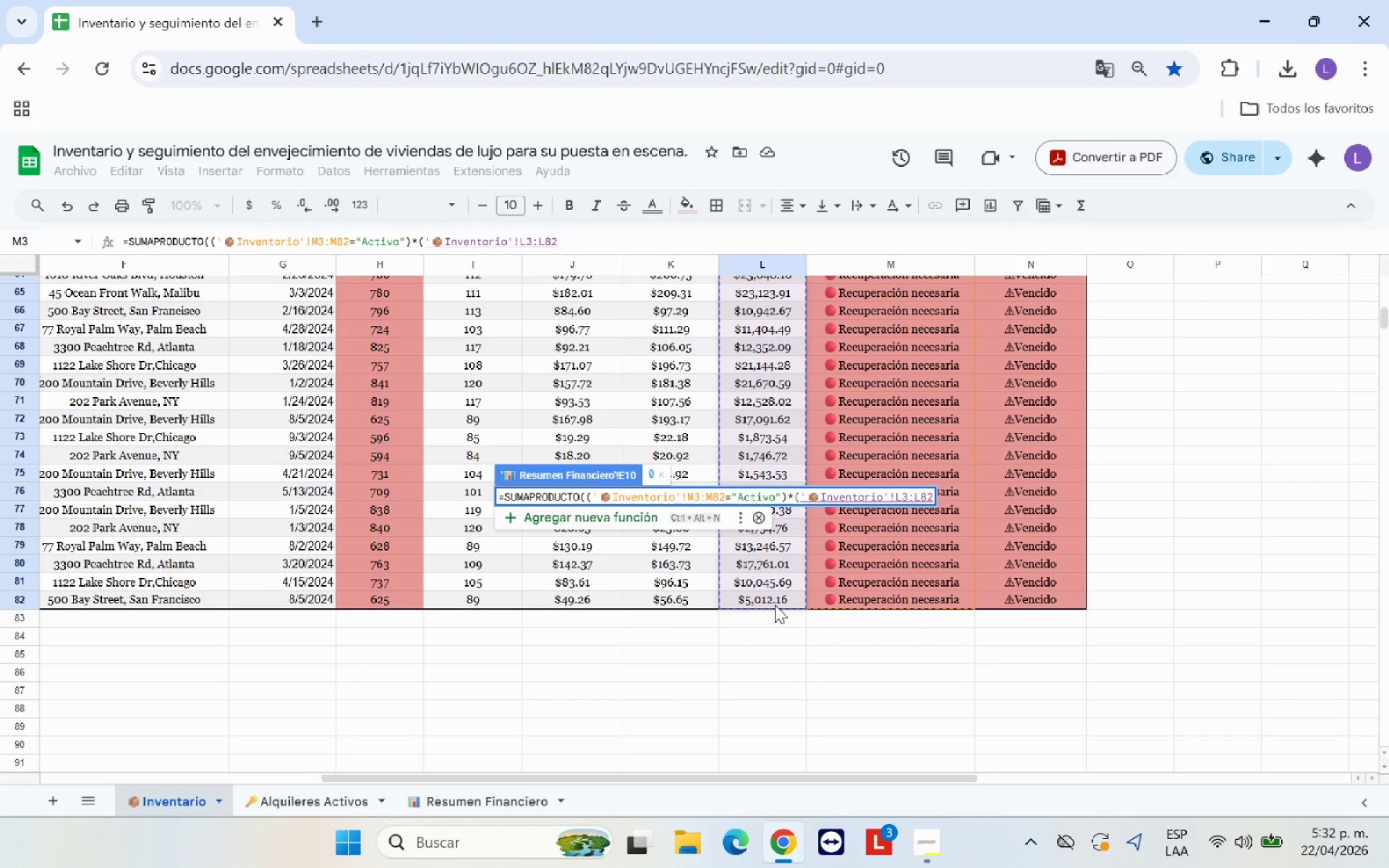 
type((()
 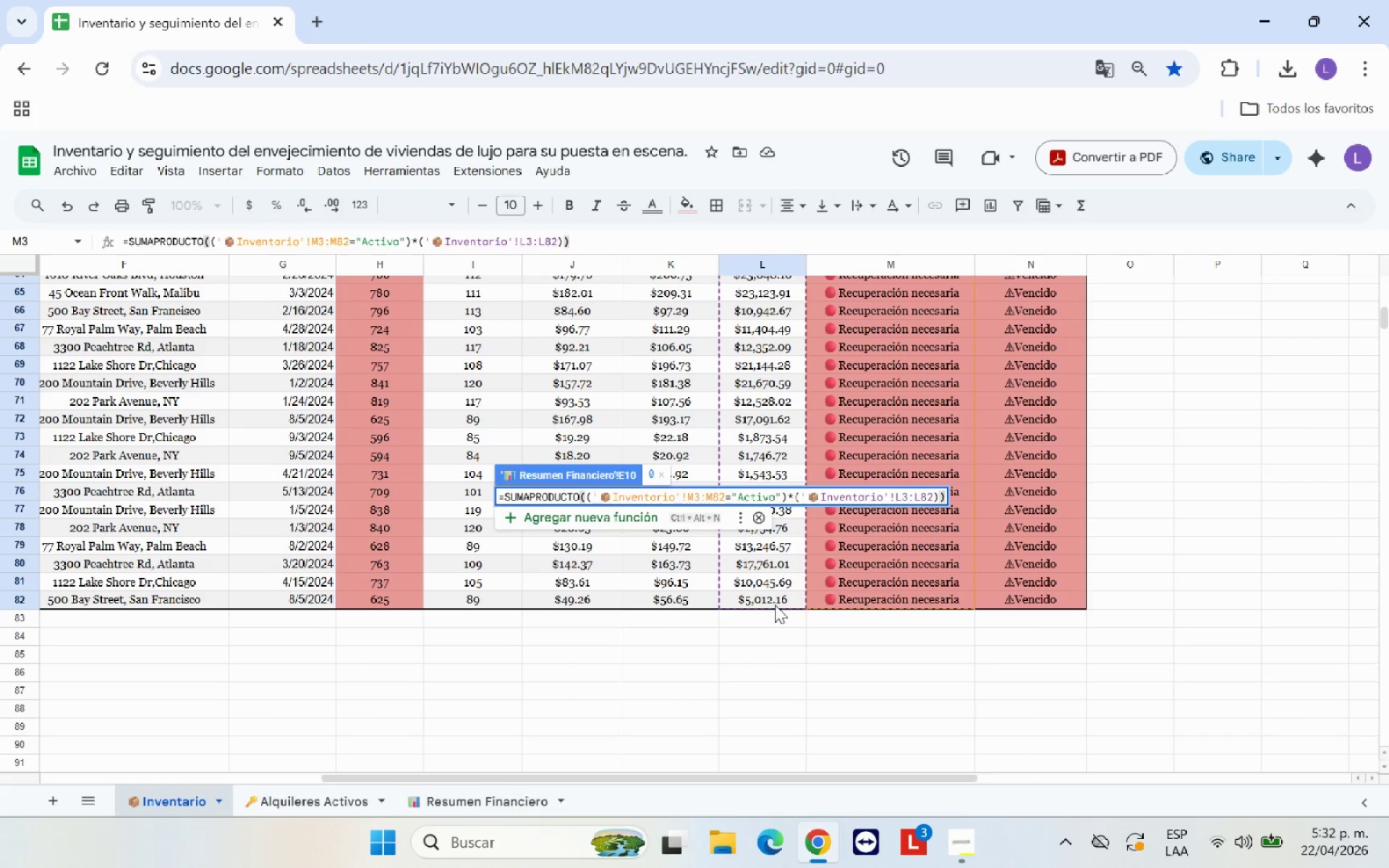 
key(Enter)
 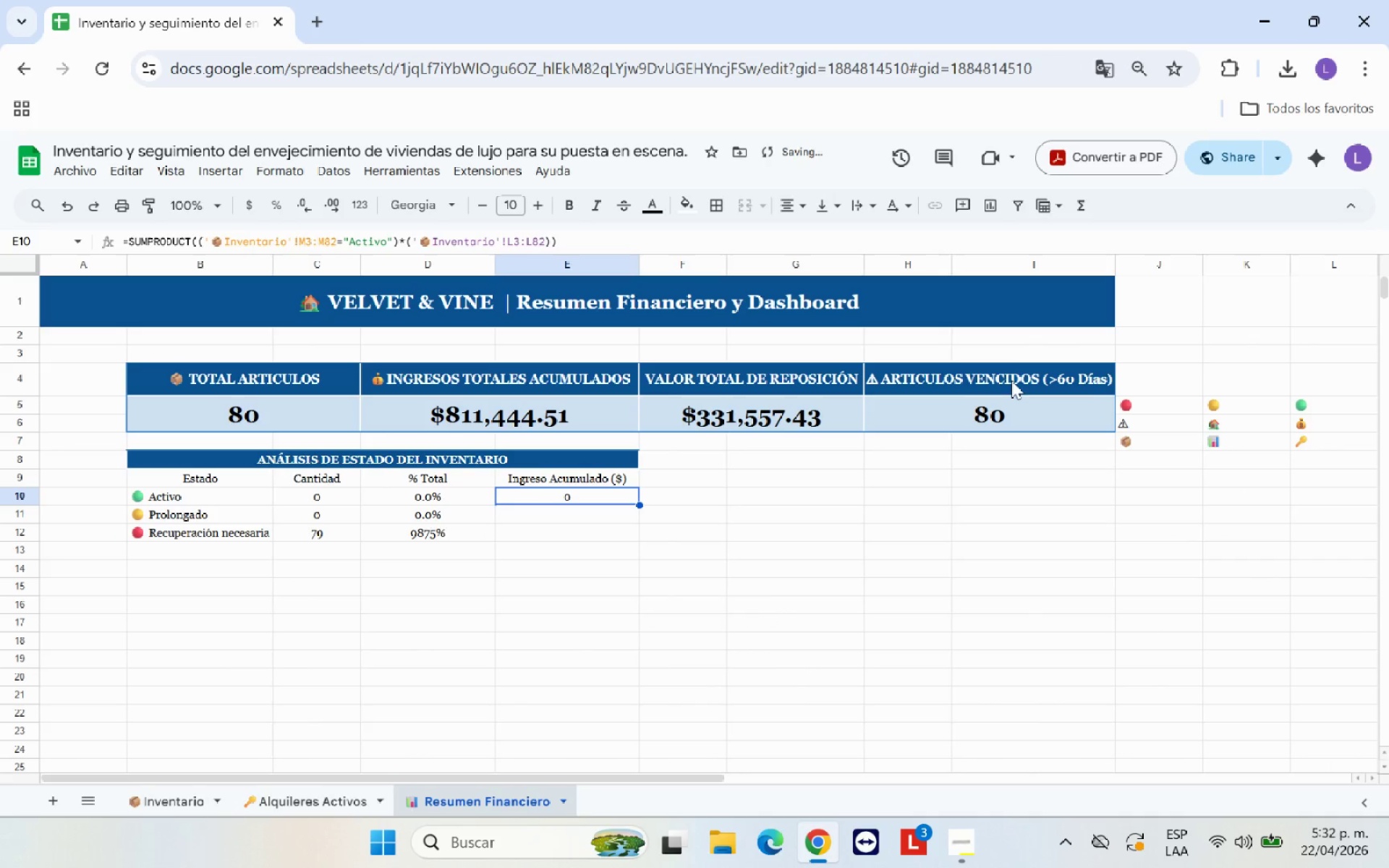 
left_click([1325, 407])
 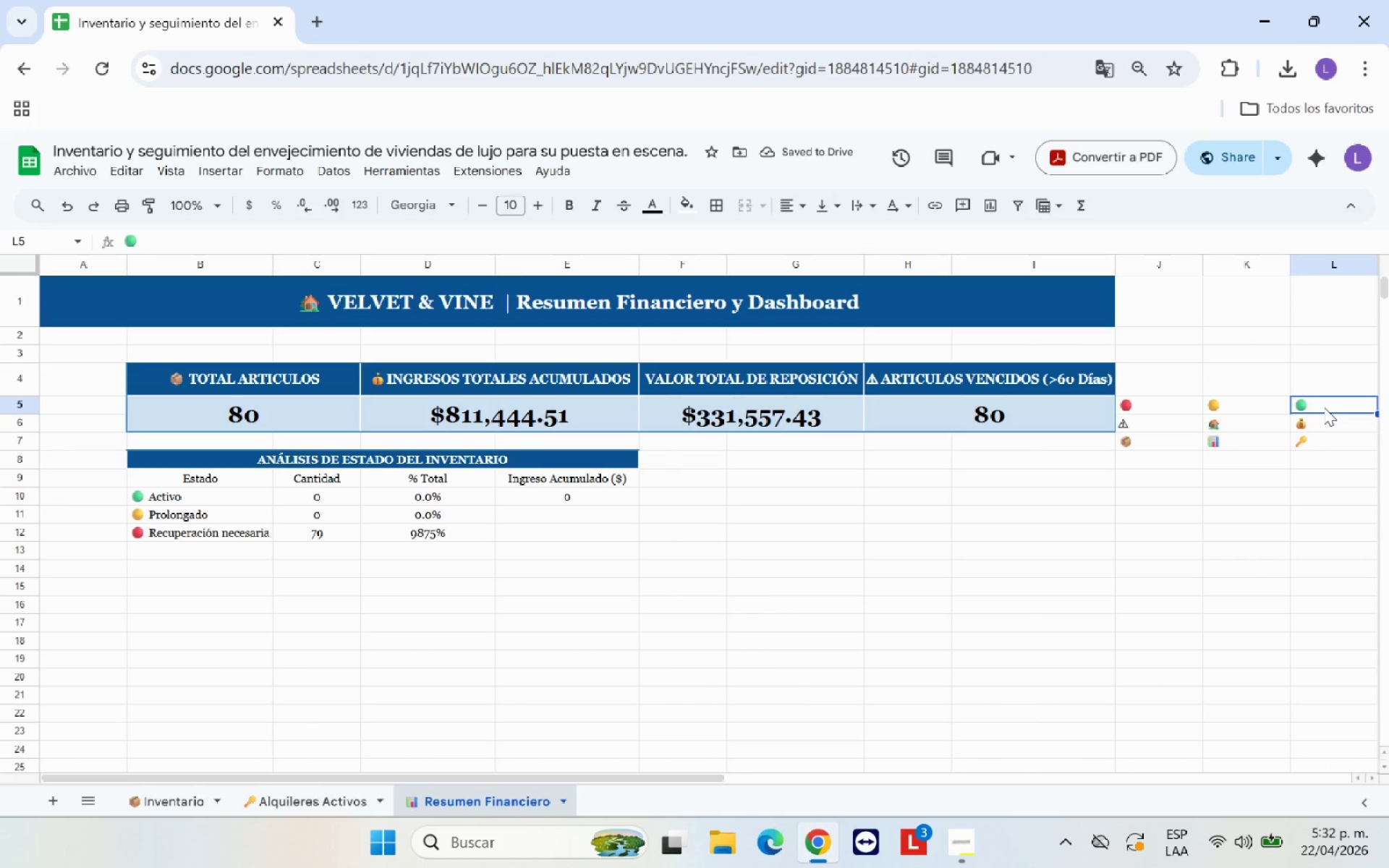 
key(Control+C)
 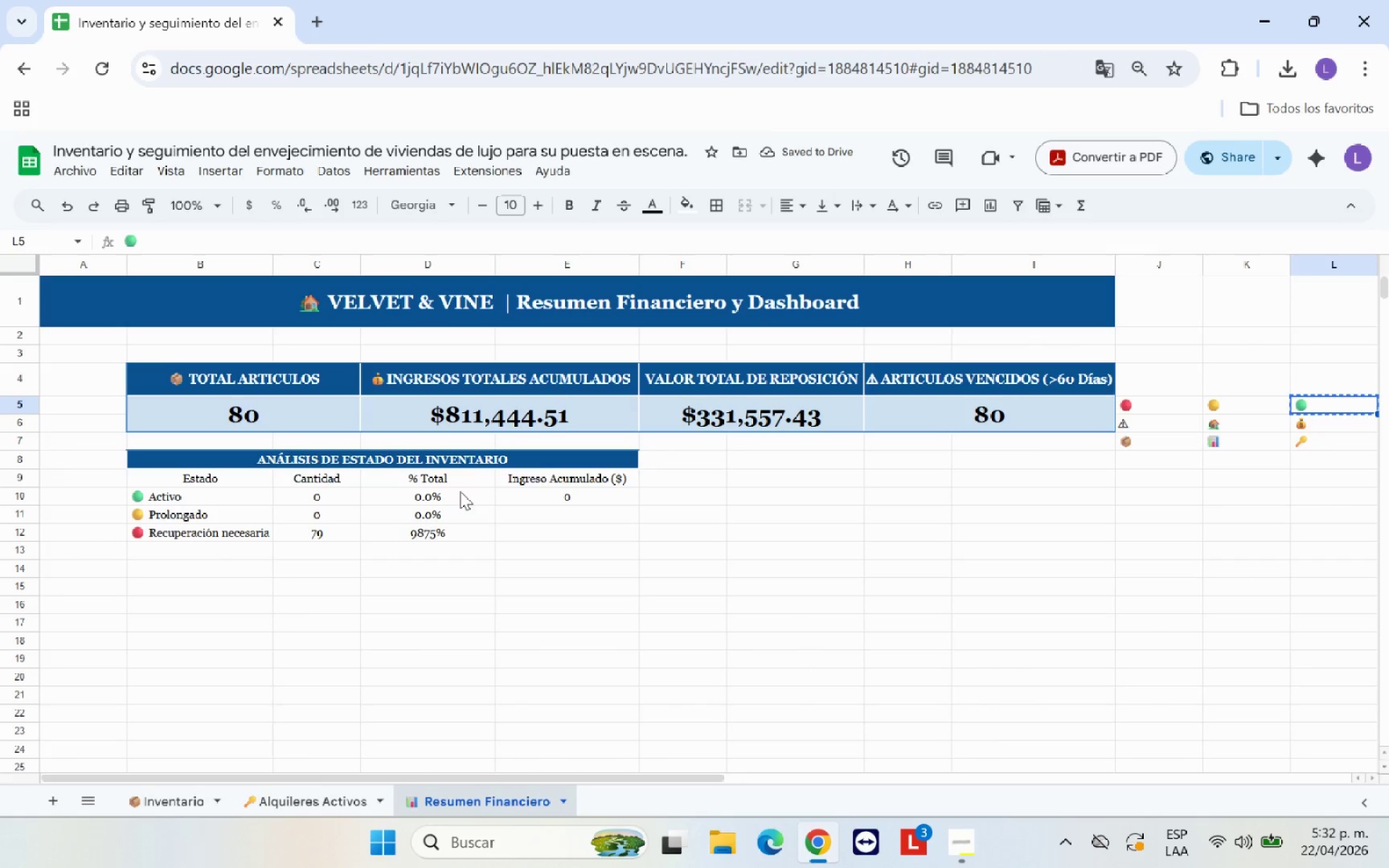 
left_click([570, 489])
 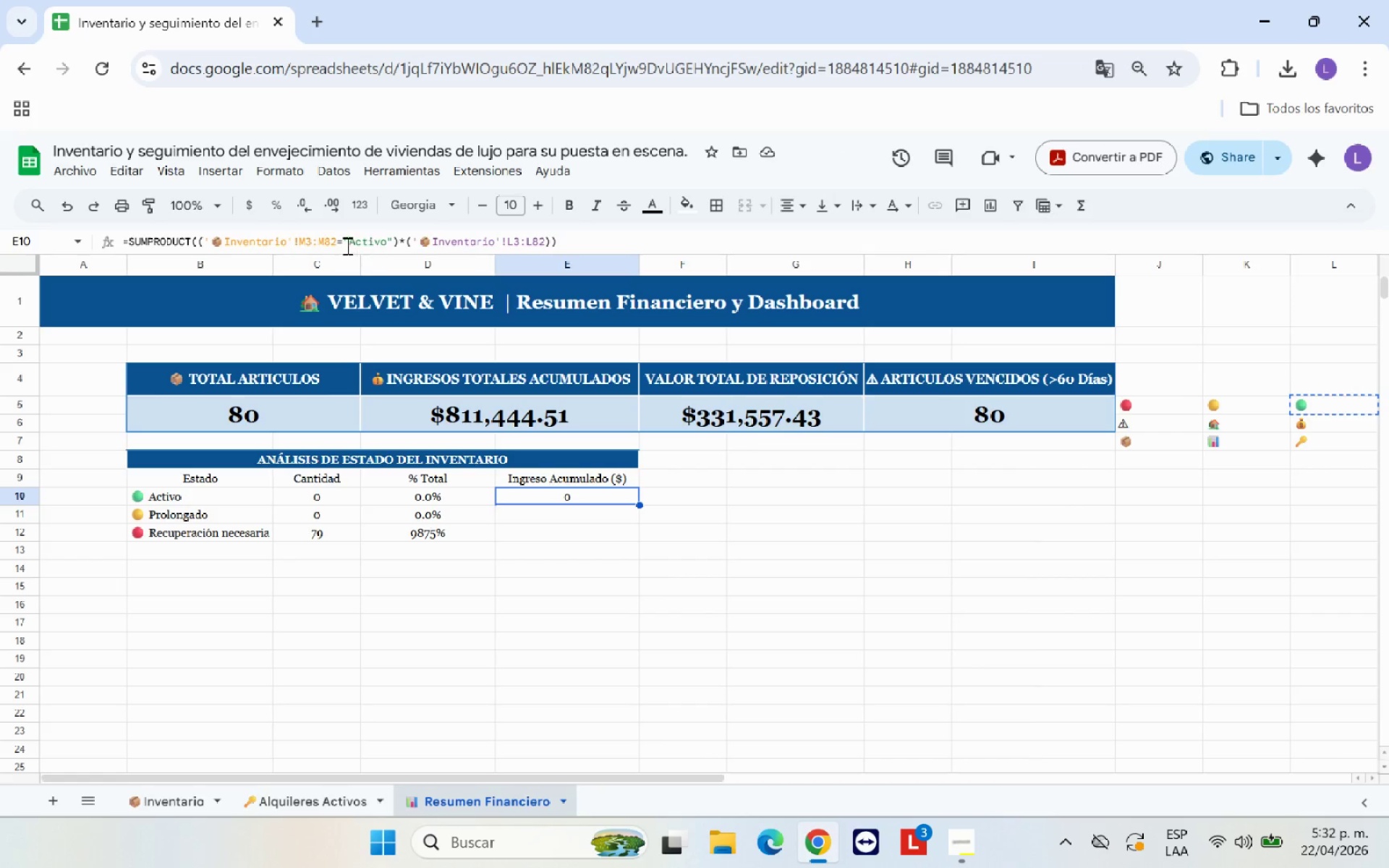 
left_click([348, 244])
 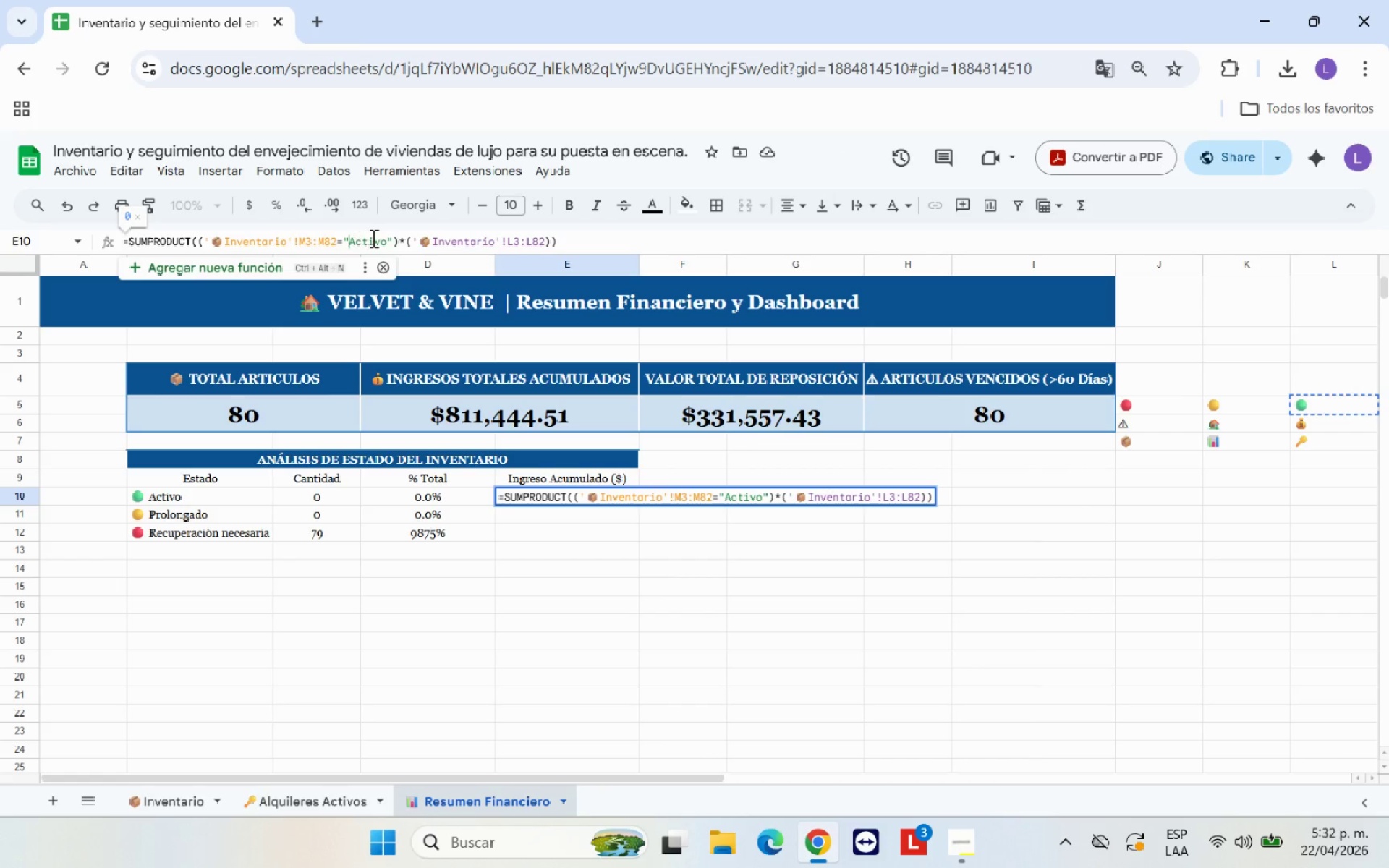 
key(Control+V)
 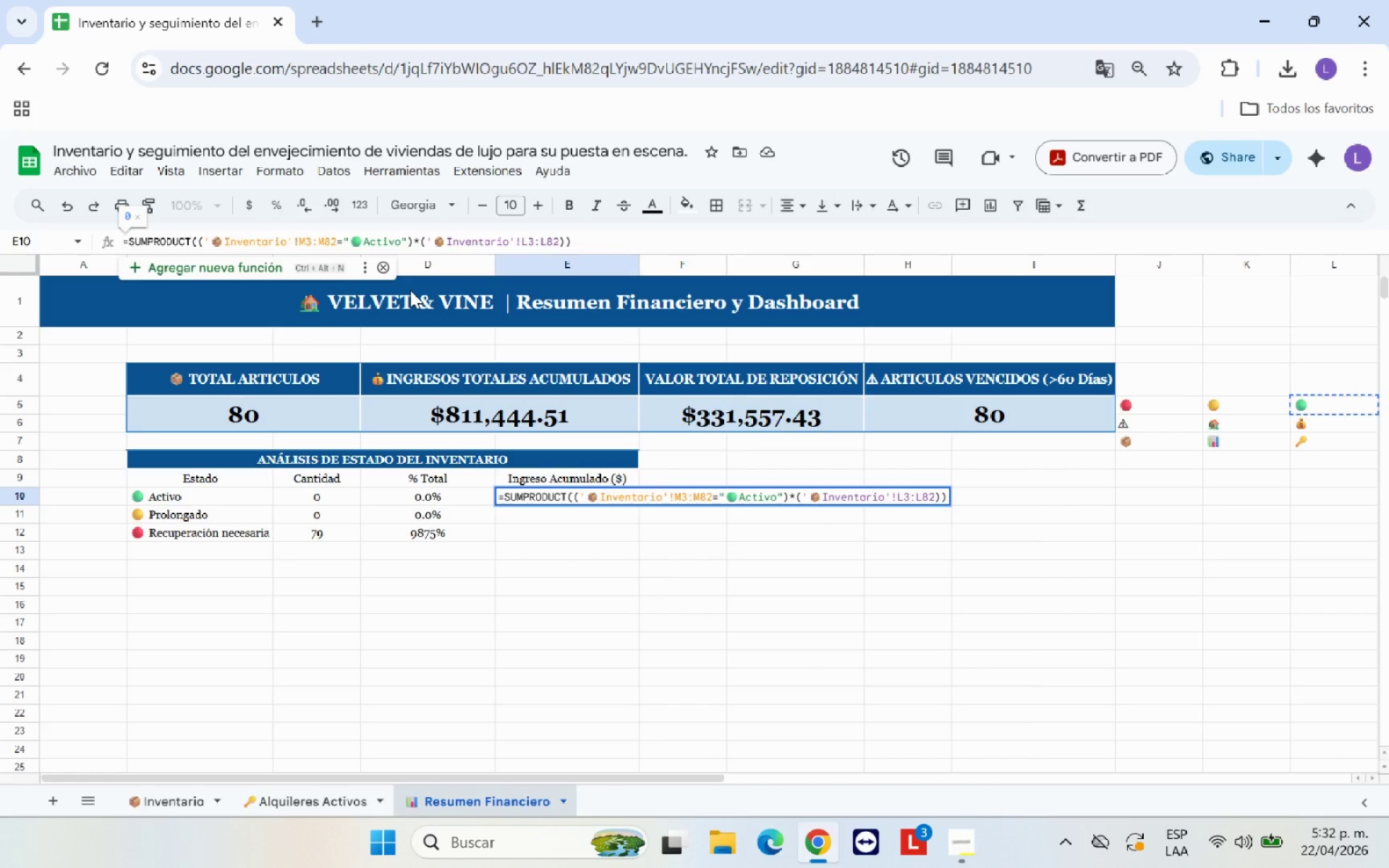 
key(Enter)
 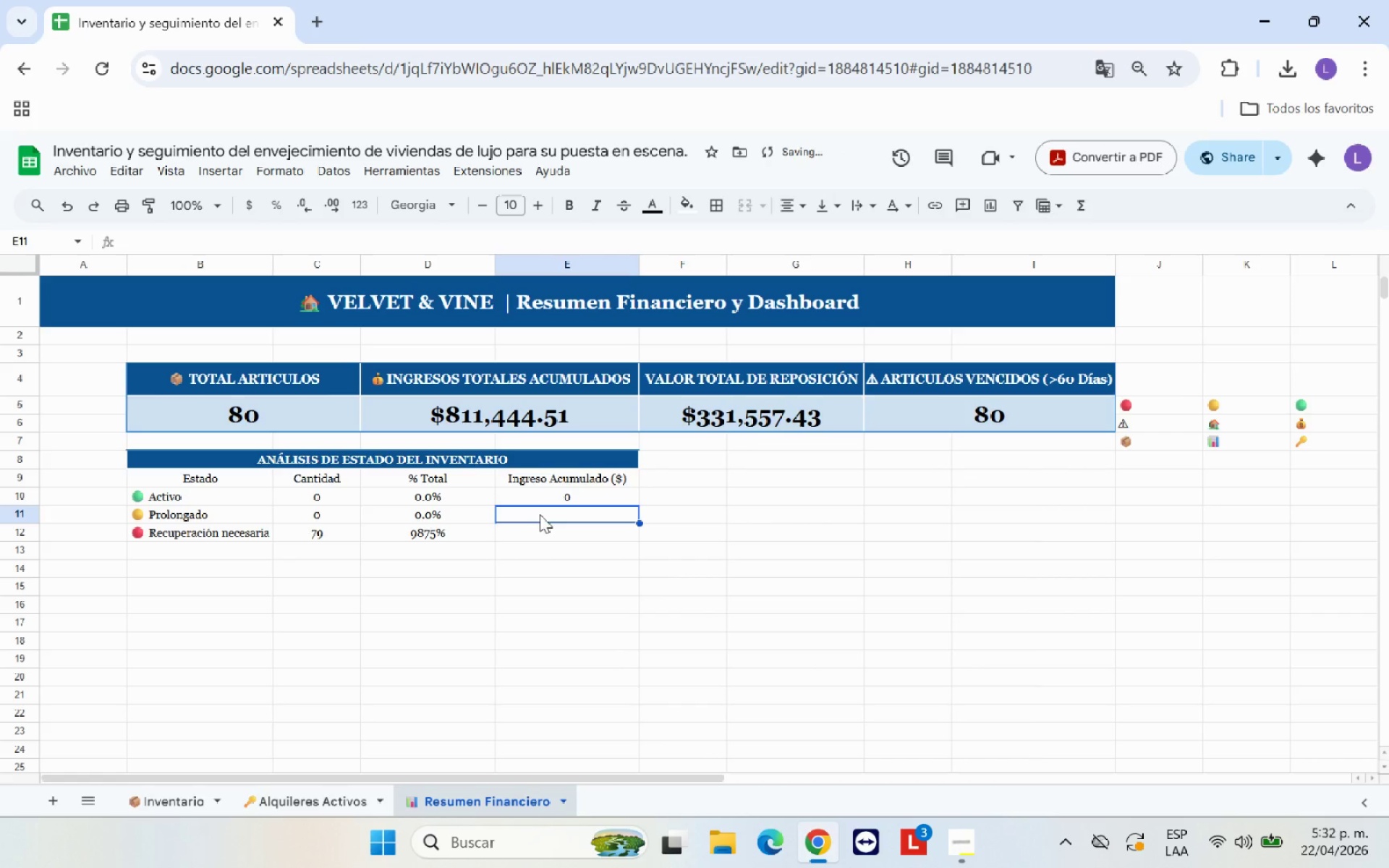 
left_click_drag(start_coordinate=[555, 496], to_coordinate=[561, 537])
 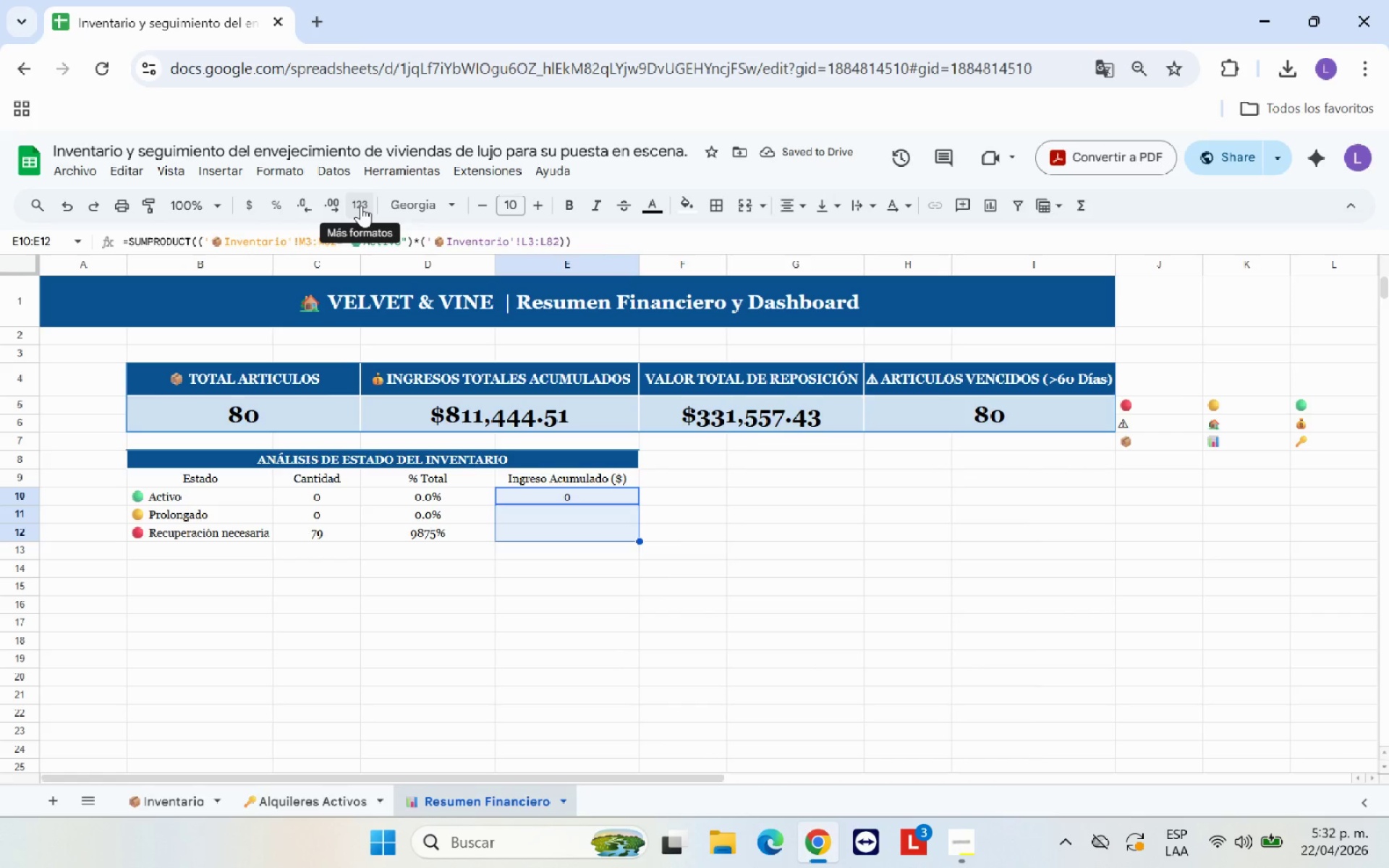 
left_click([361, 205])
 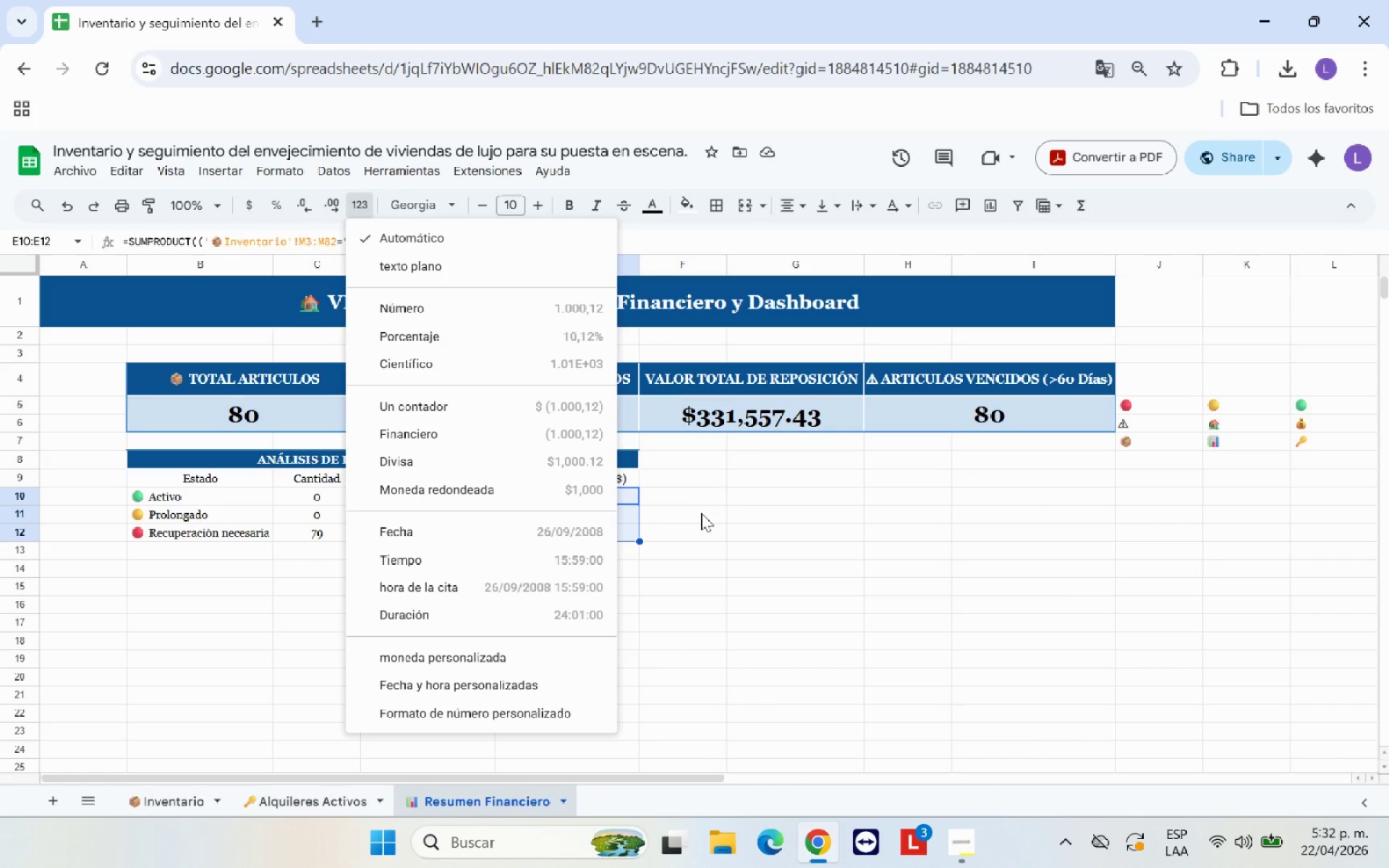 
wait(8.51)
 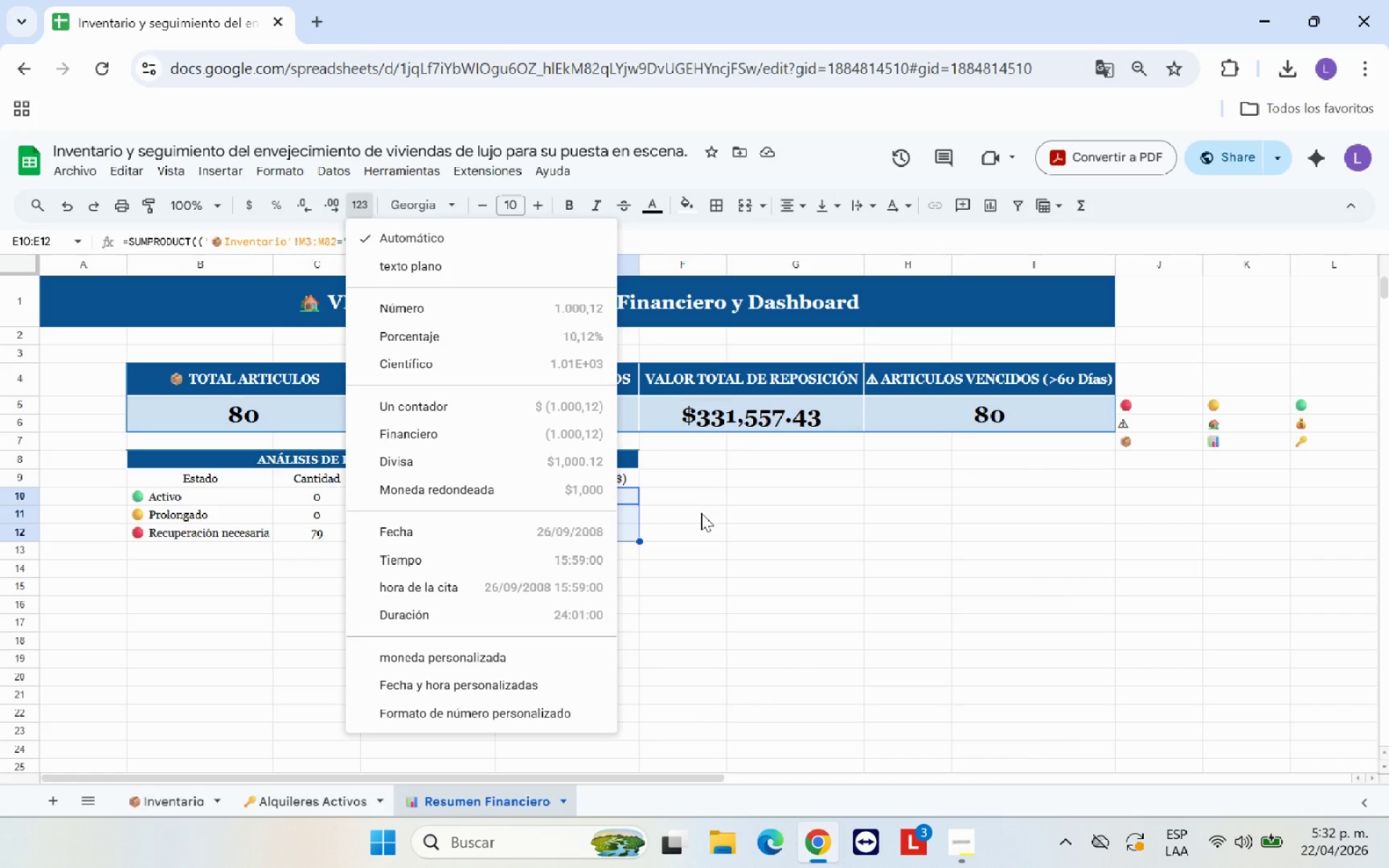 
left_click([554, 407])
 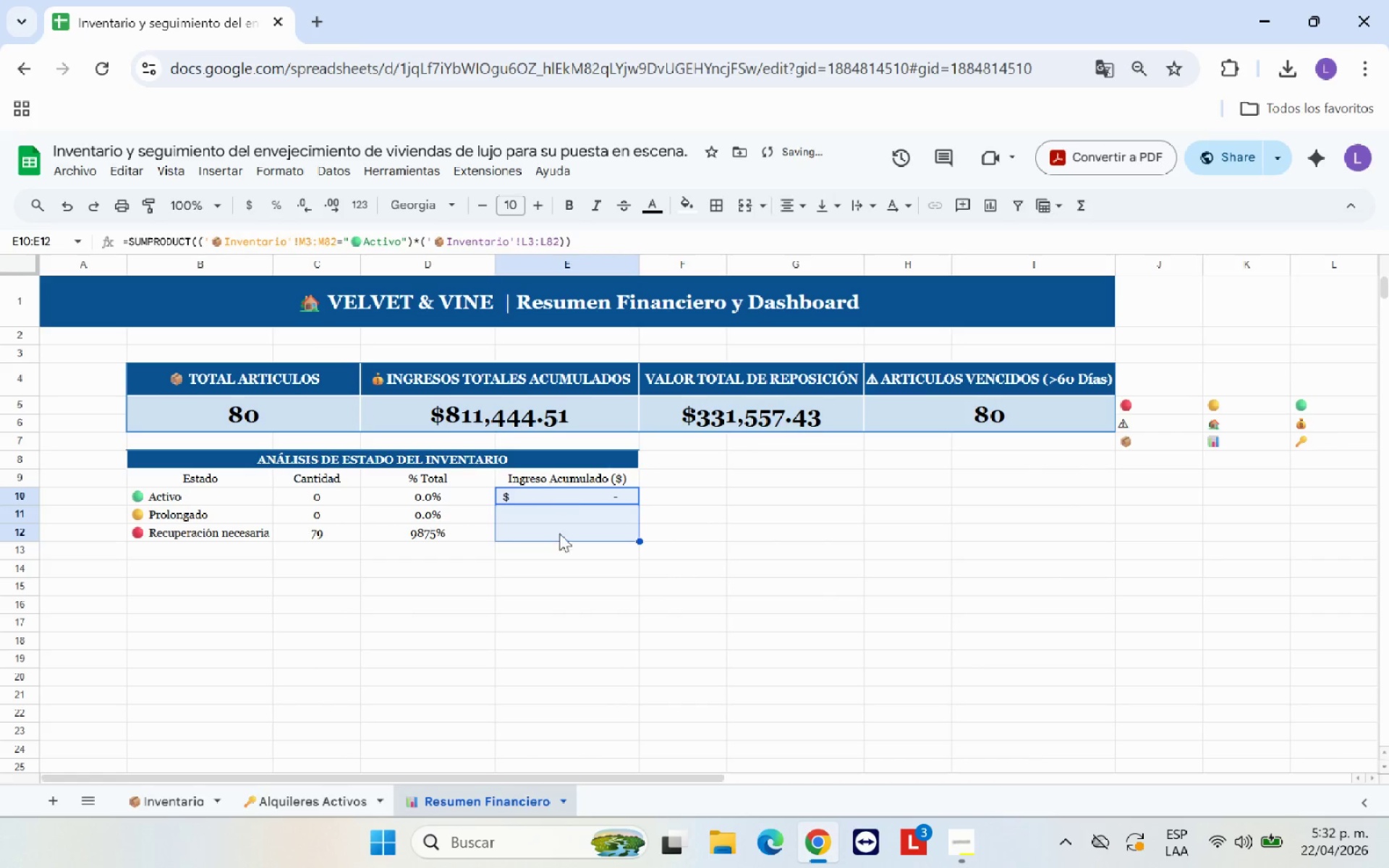 
left_click([561, 570])
 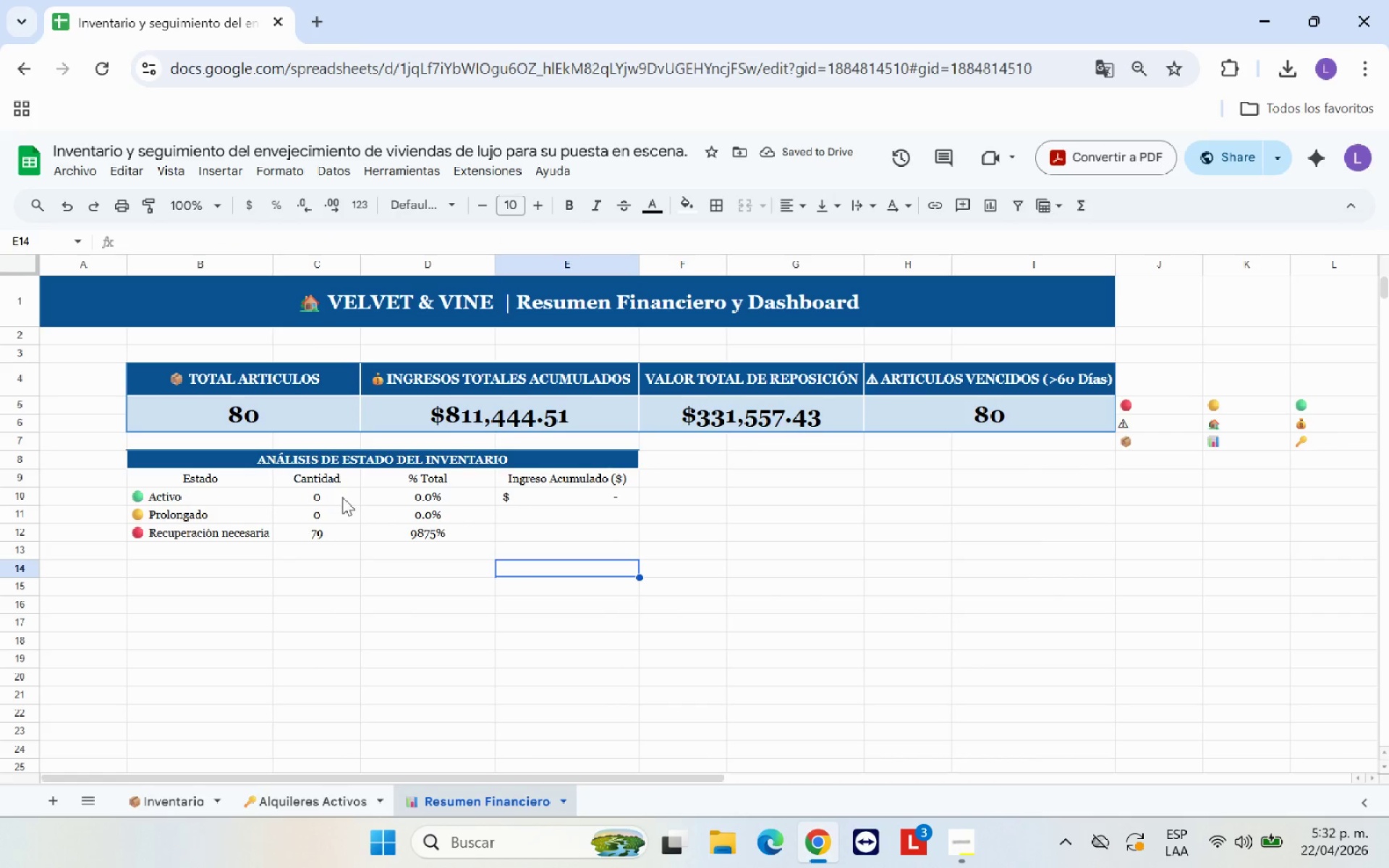 
left_click([590, 512])
 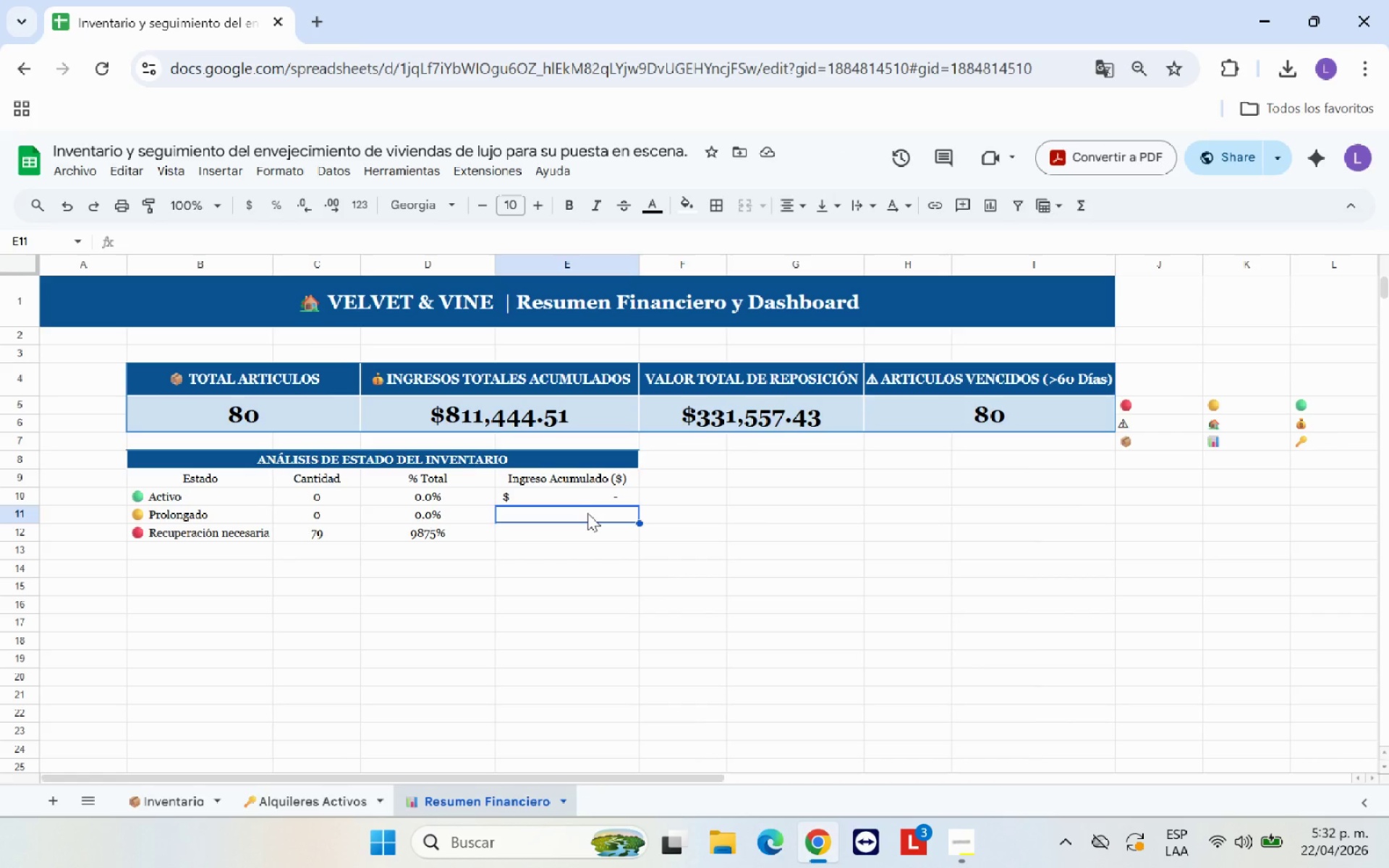 
left_click([590, 480])
 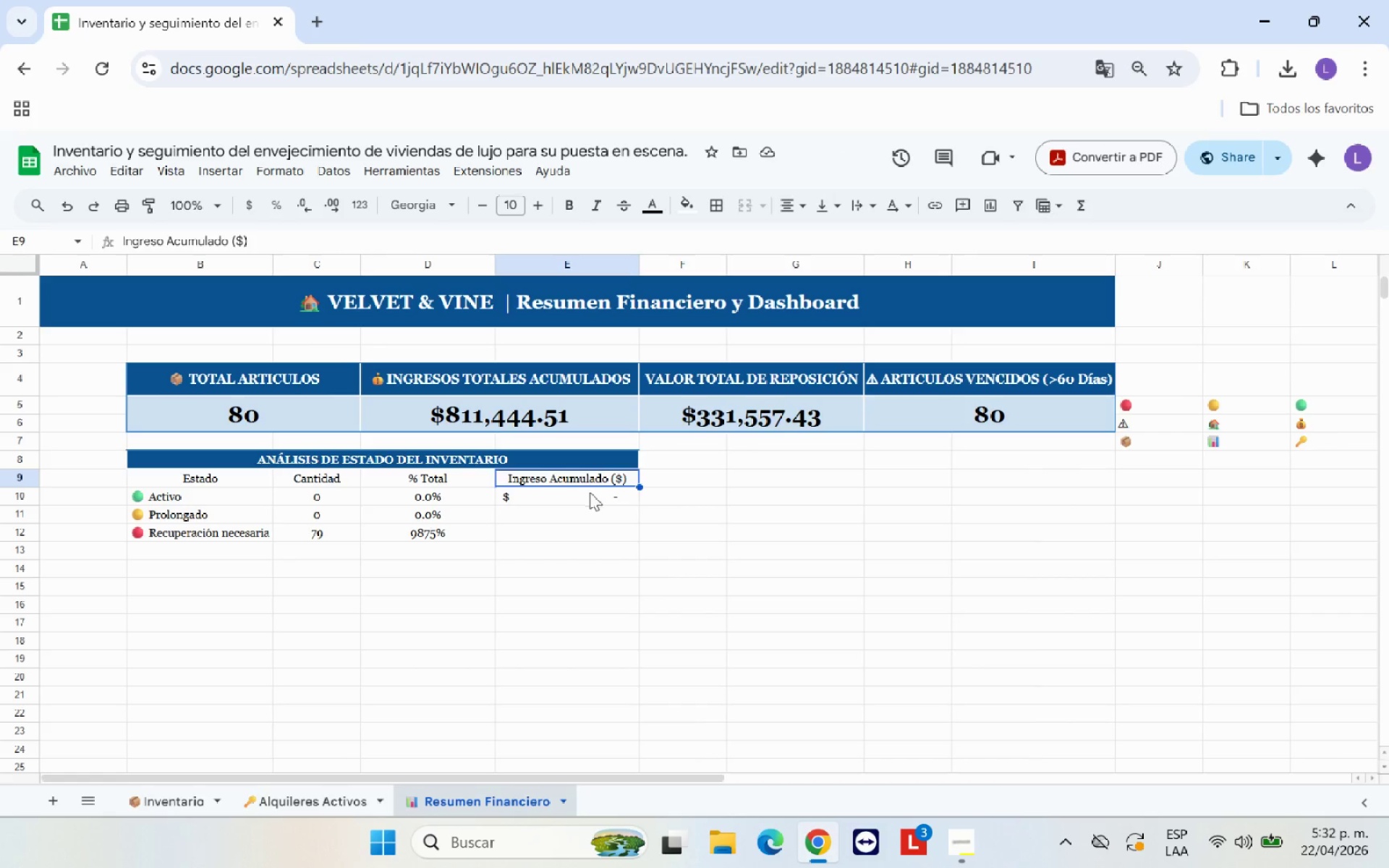 
left_click([590, 492])
 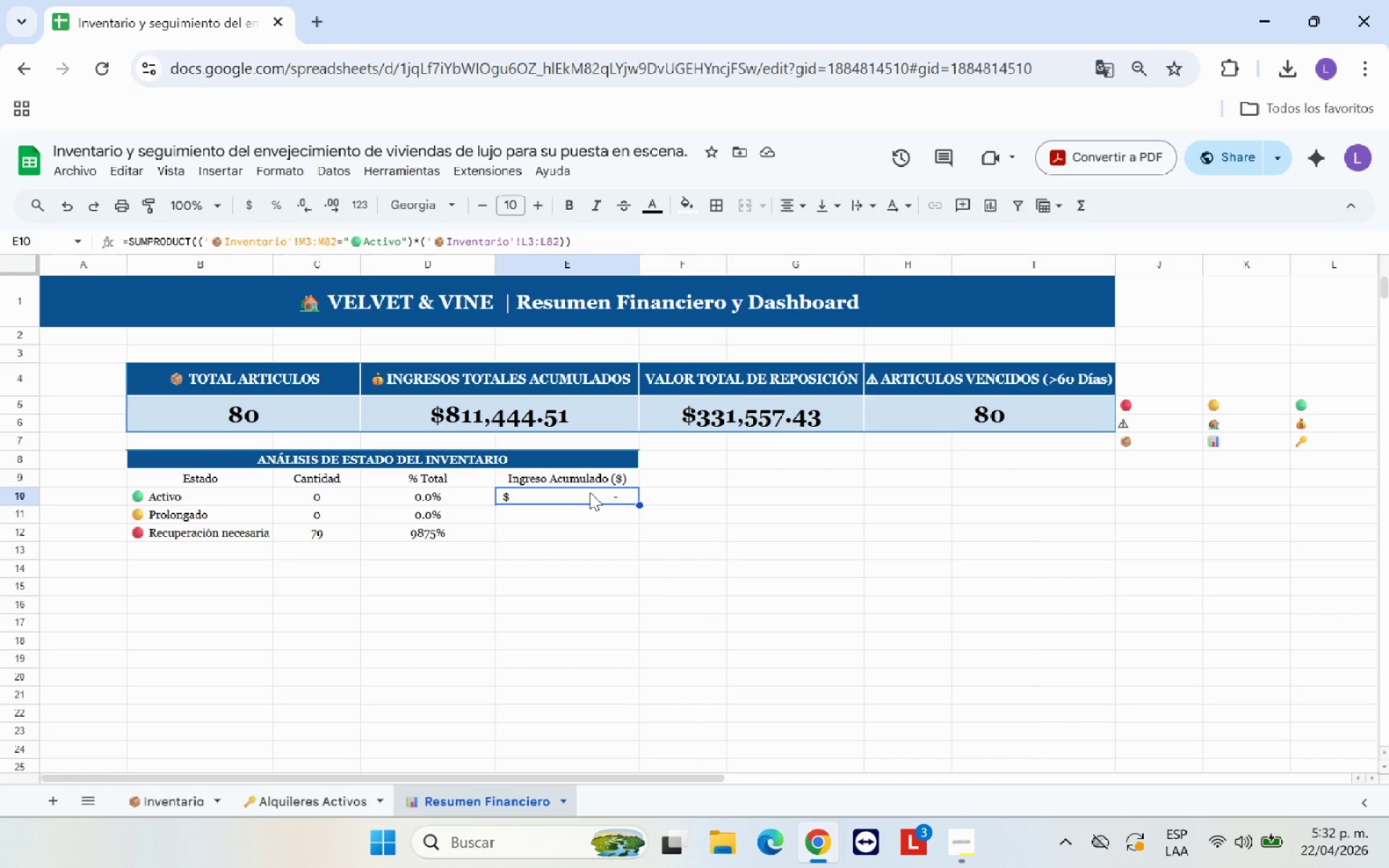 
key(Control+C)
 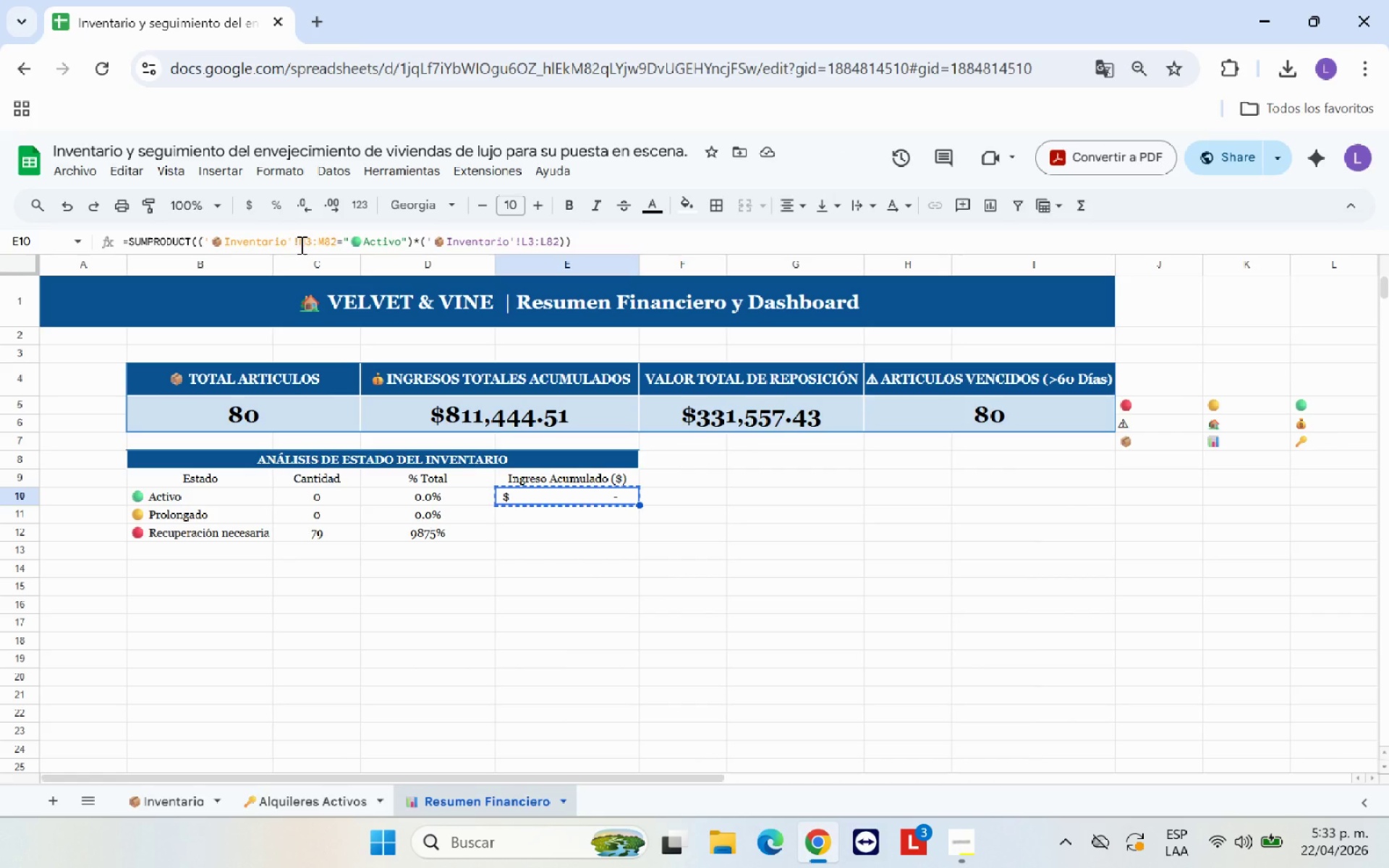 
wait(9.2)
 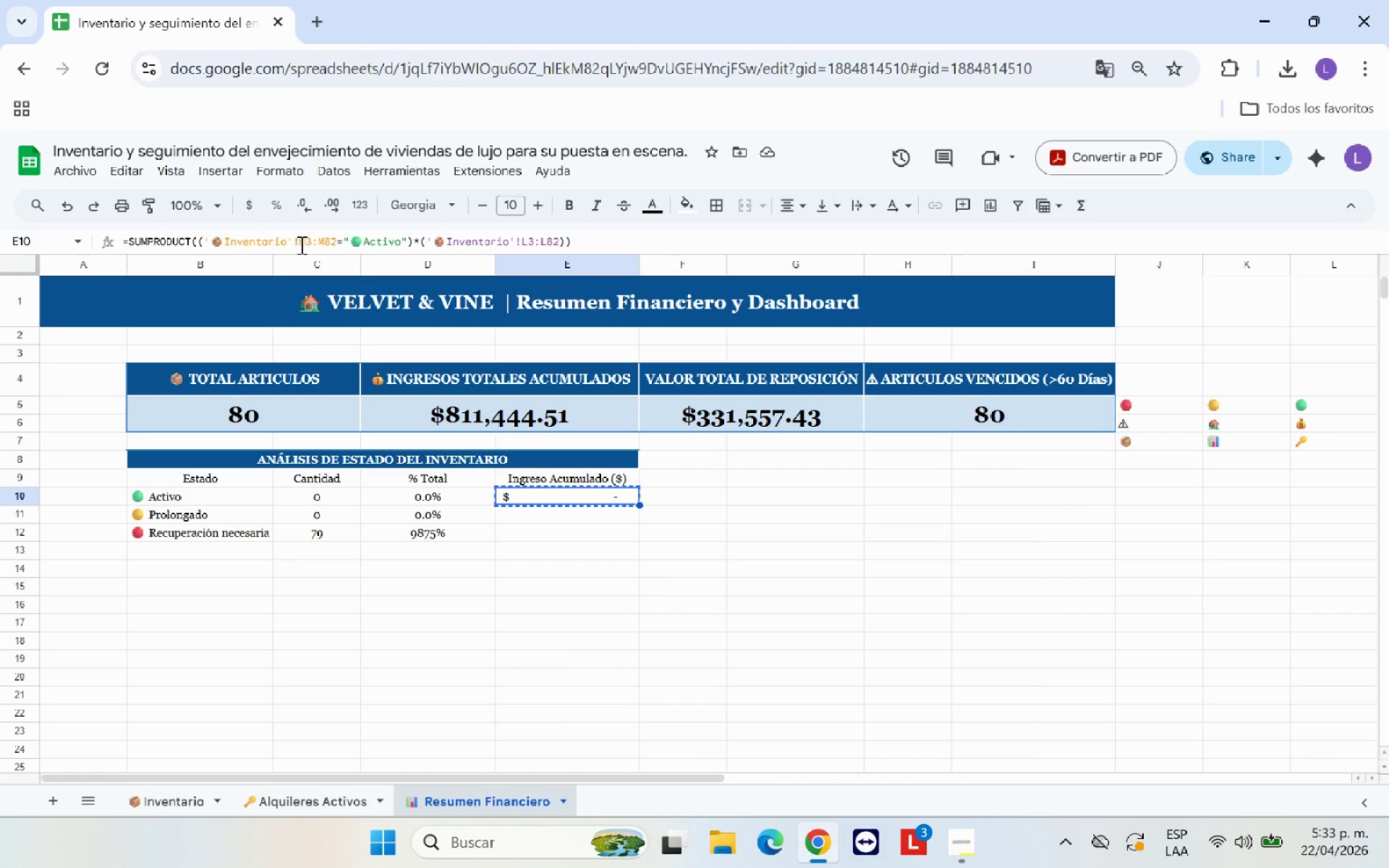 
left_click([300, 244])
 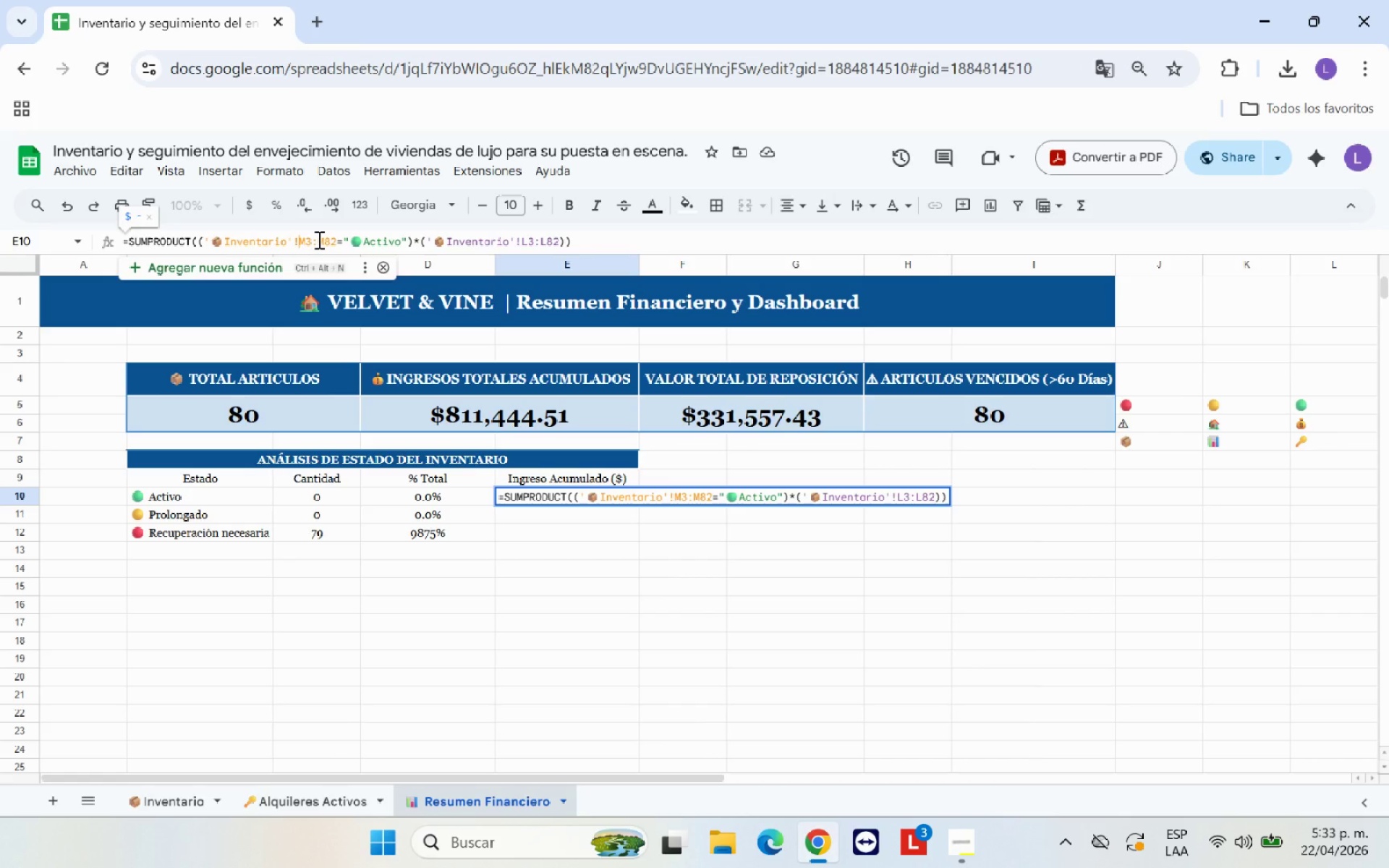 
key(Shift+4)
 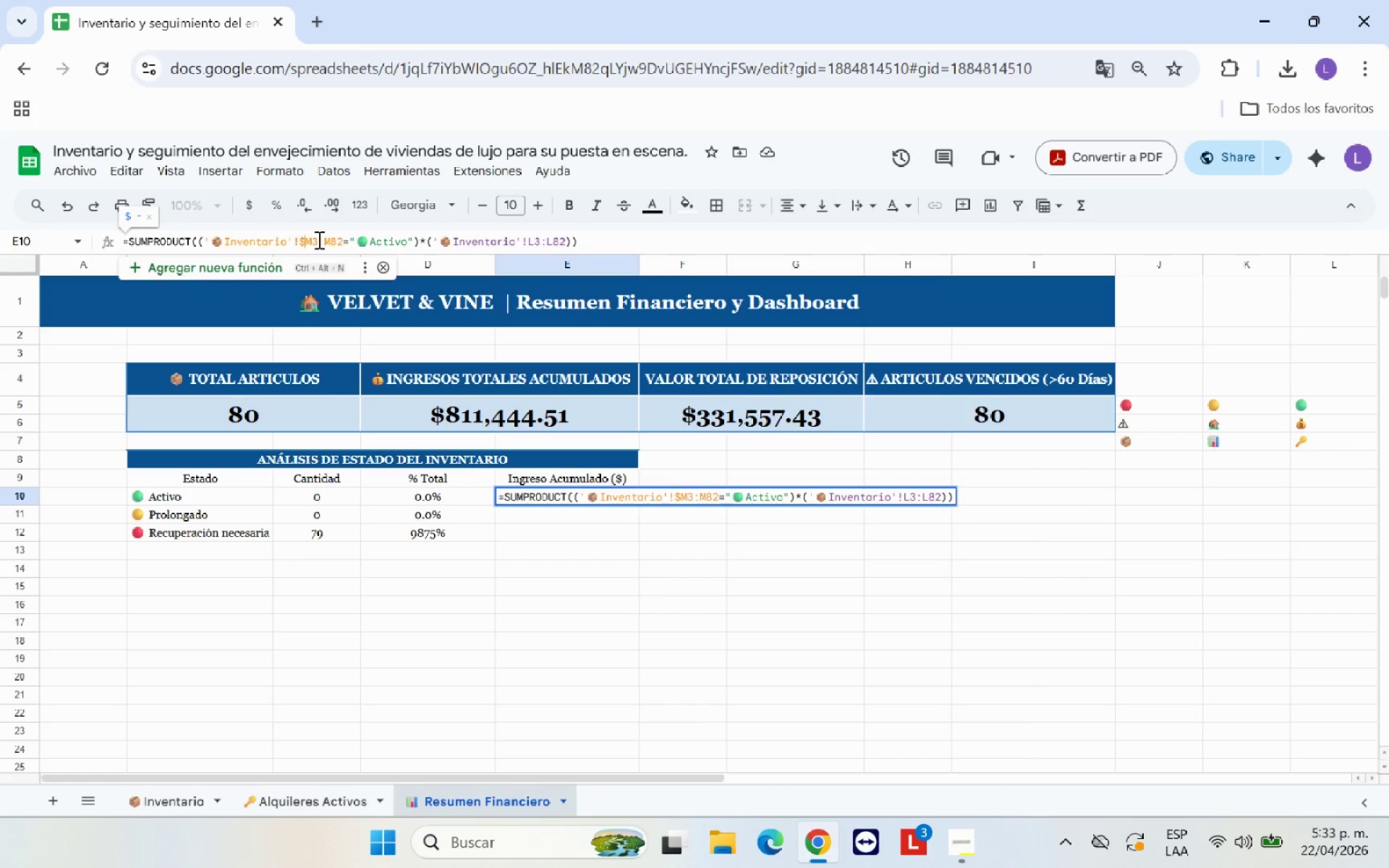 
key(ArrowRight)
 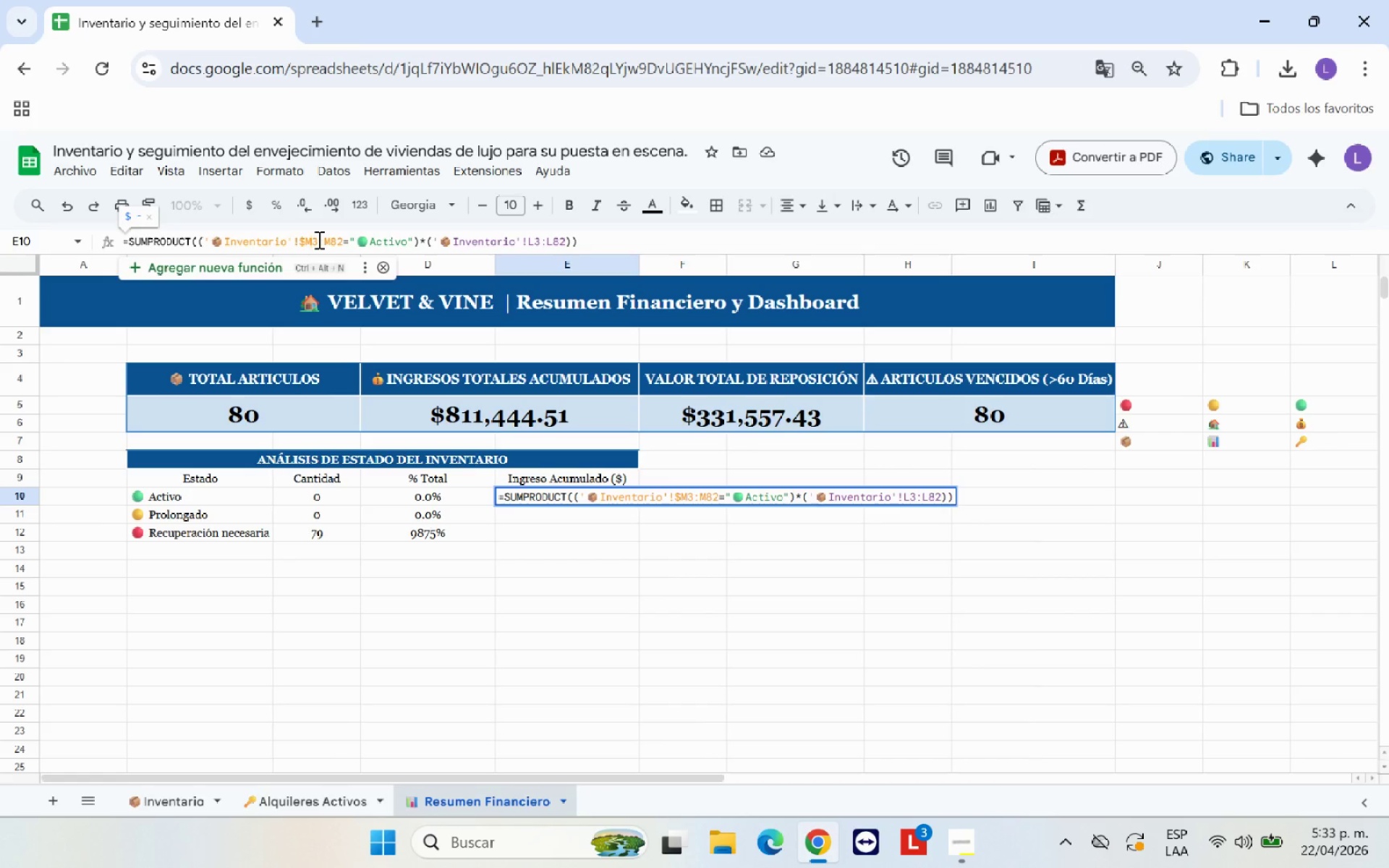 
key(Shift+ShiftRight)
 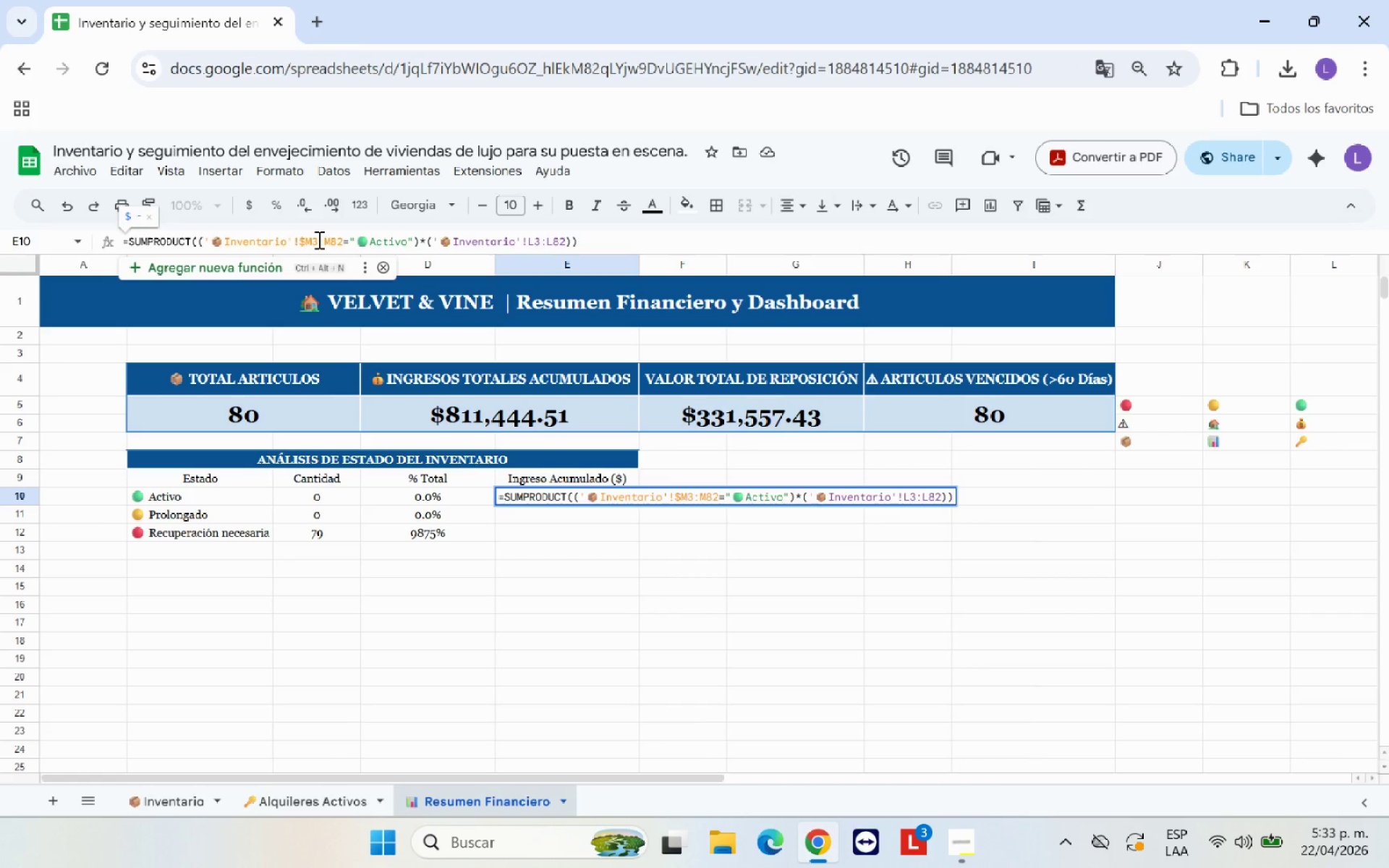 
key(Shift+4)
 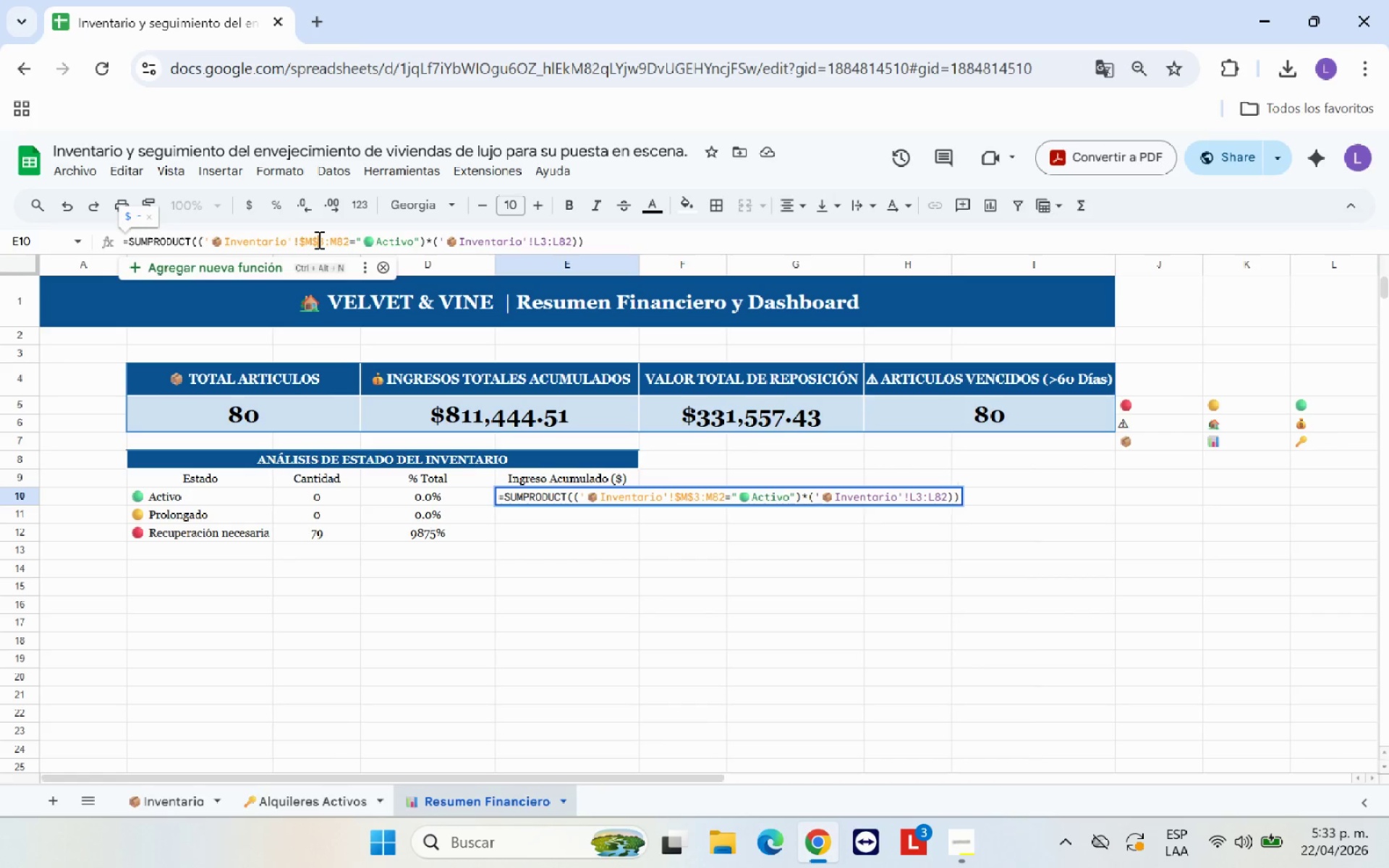 
key(ArrowRight)
 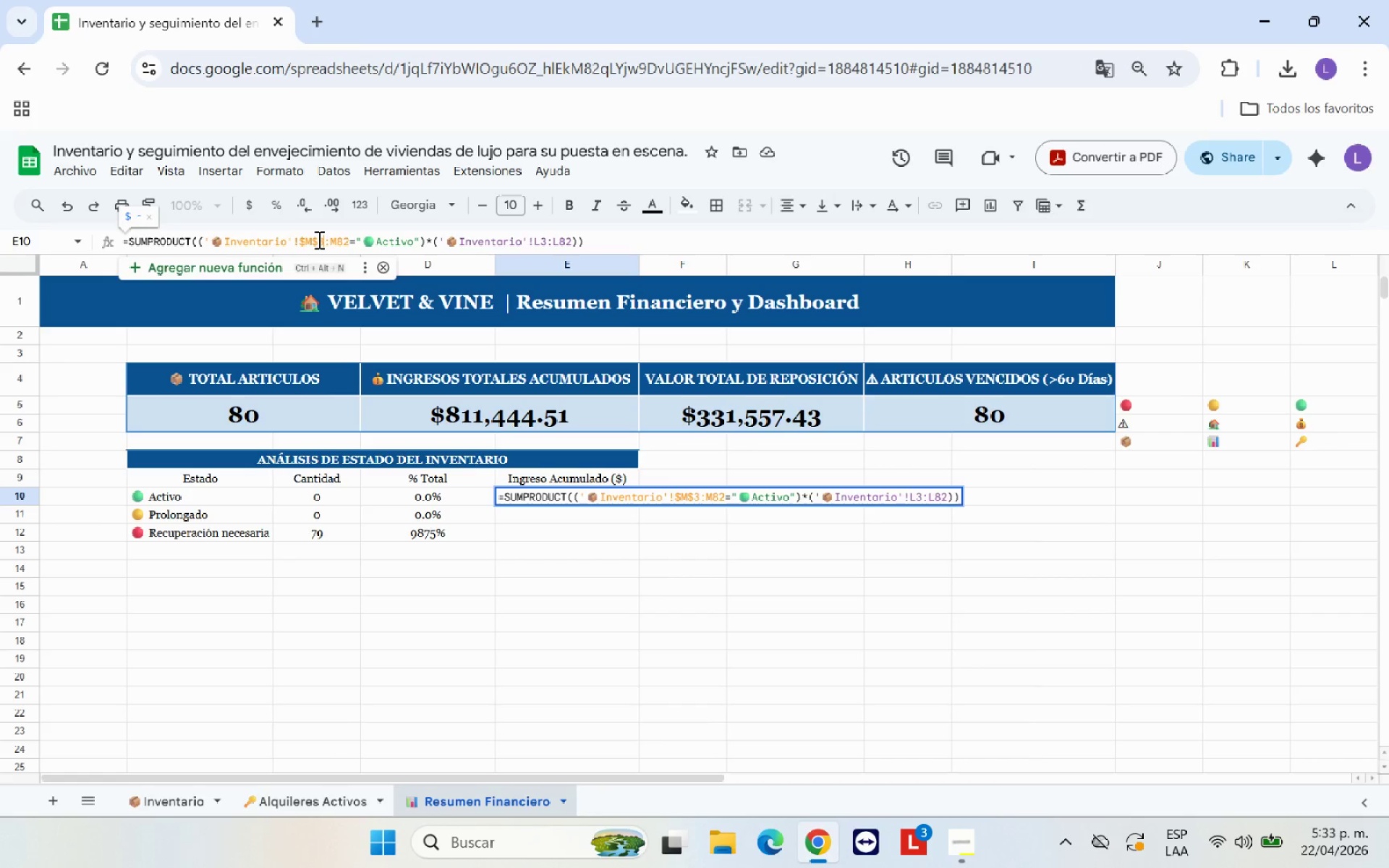 
key(ArrowRight)
 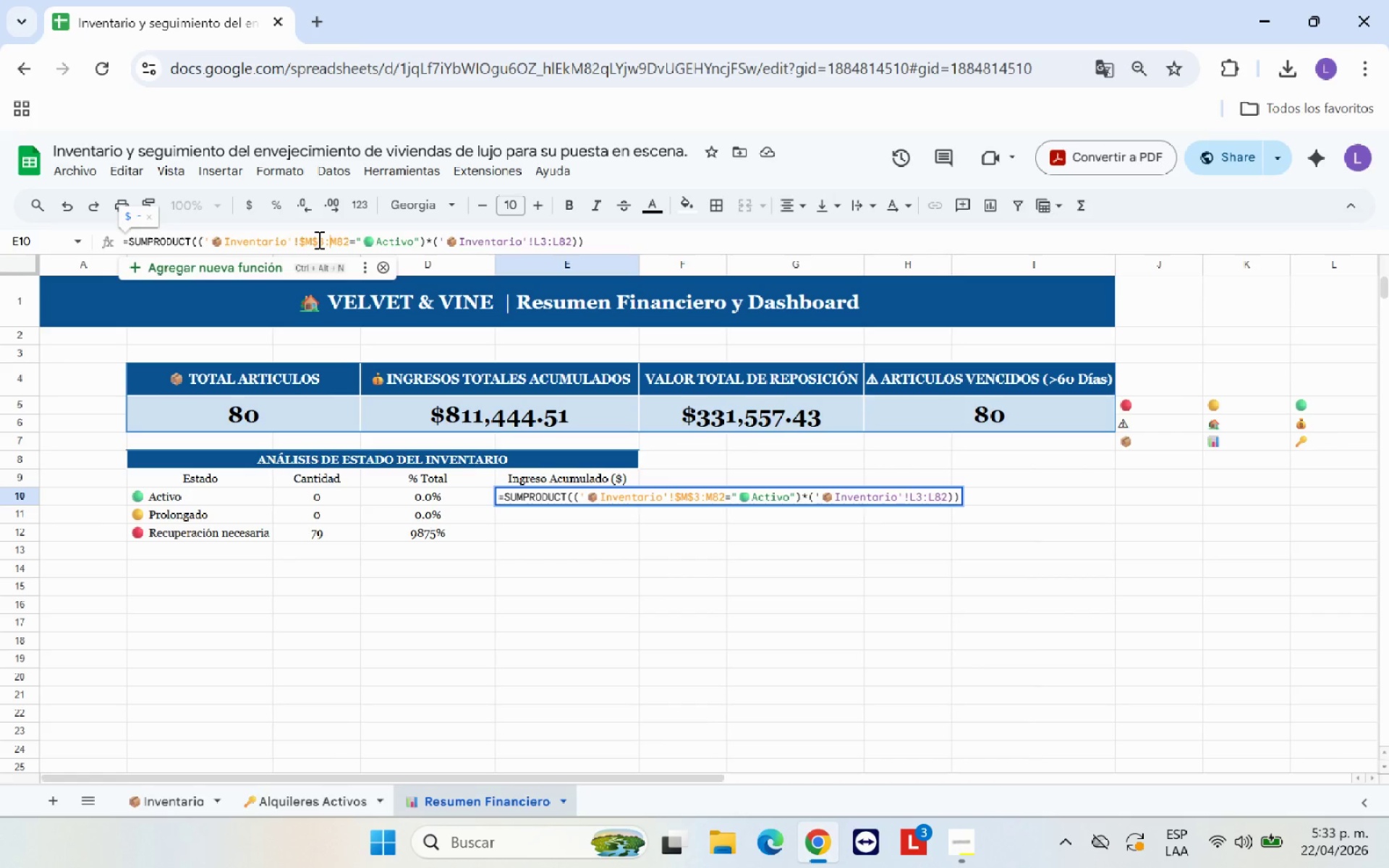 
key(Shift+ShiftRight)
 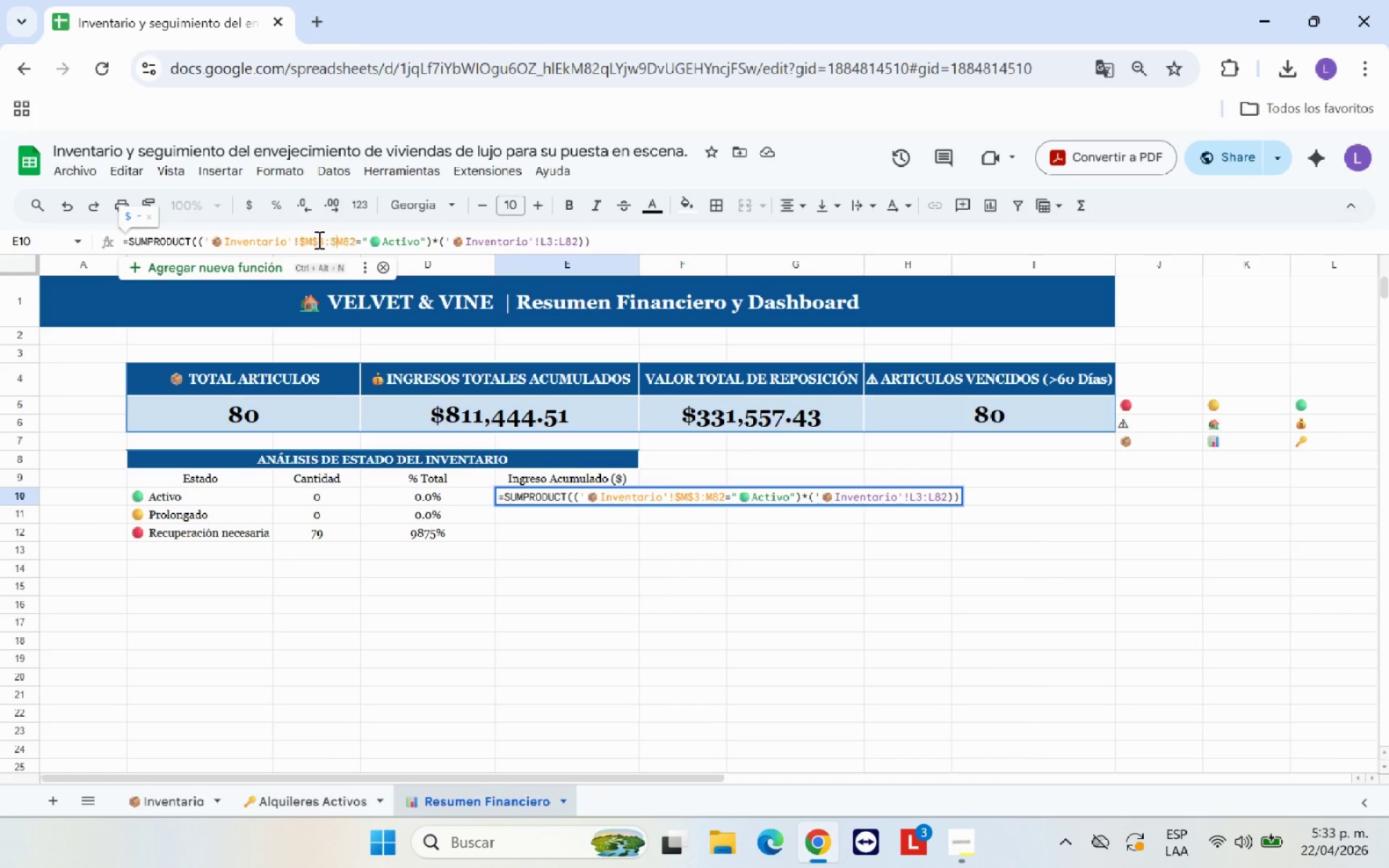 
key(Shift+4)
 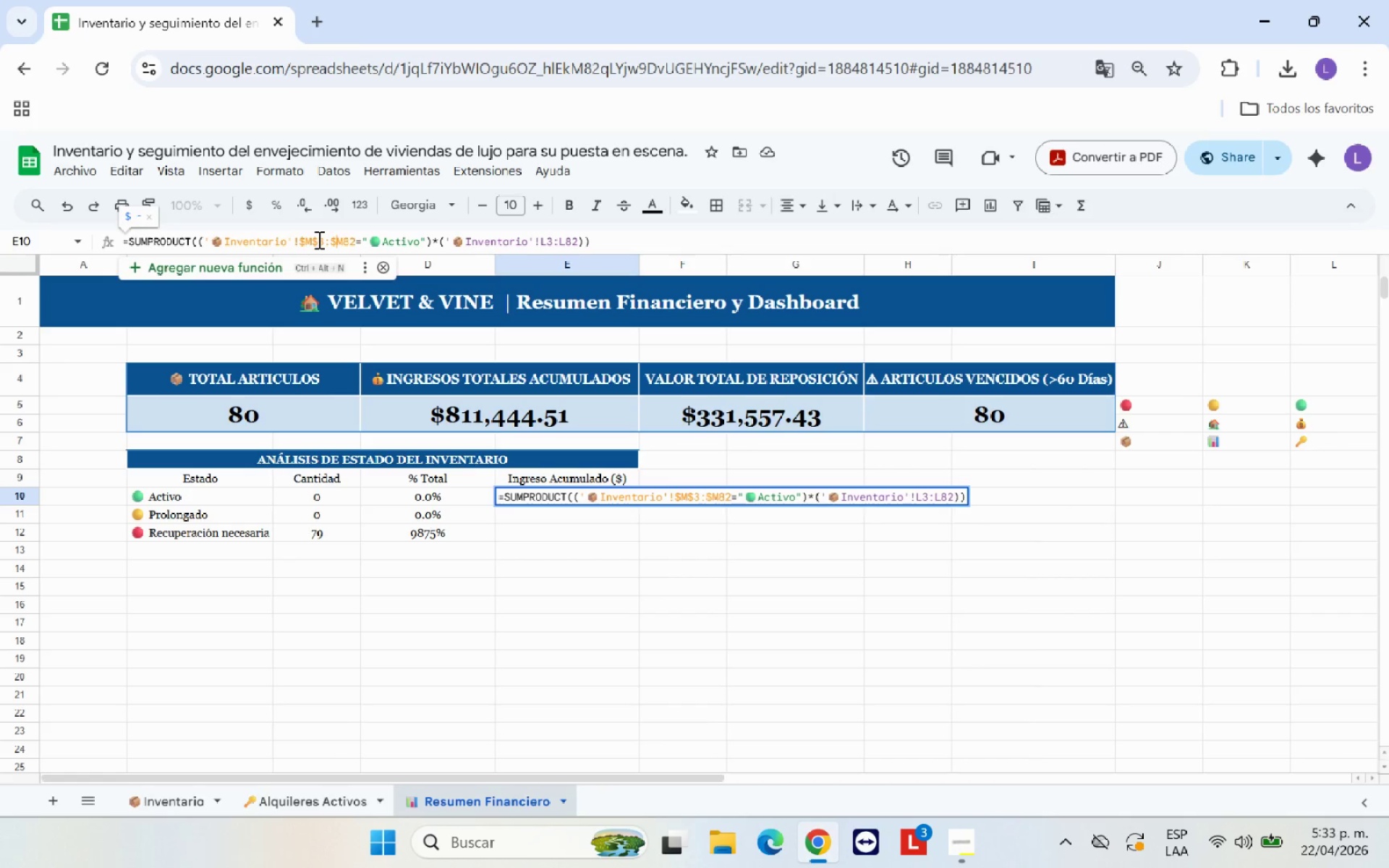 
key(ArrowRight)
 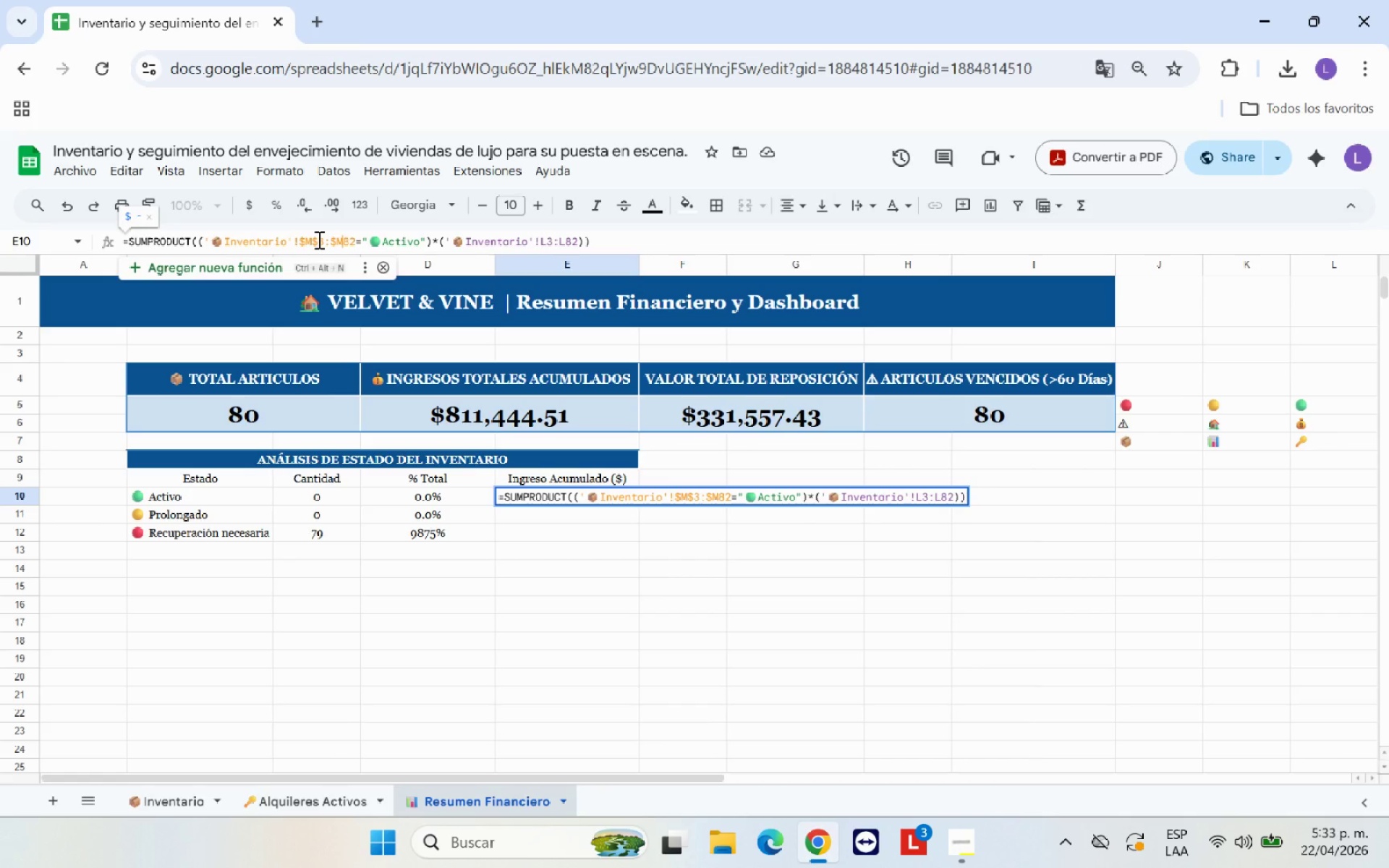 
key(Shift+ShiftRight)
 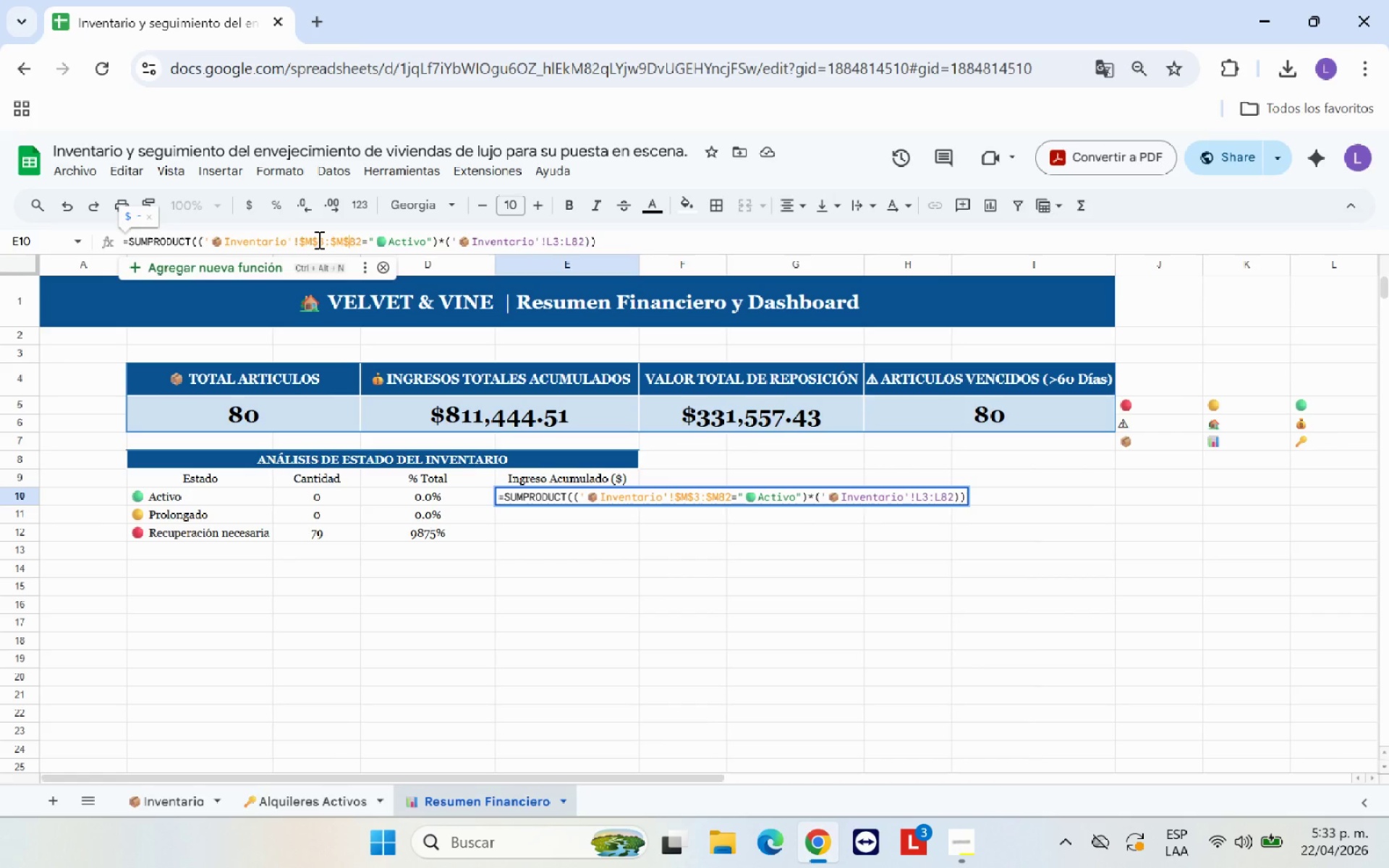 
key(Shift+4)
 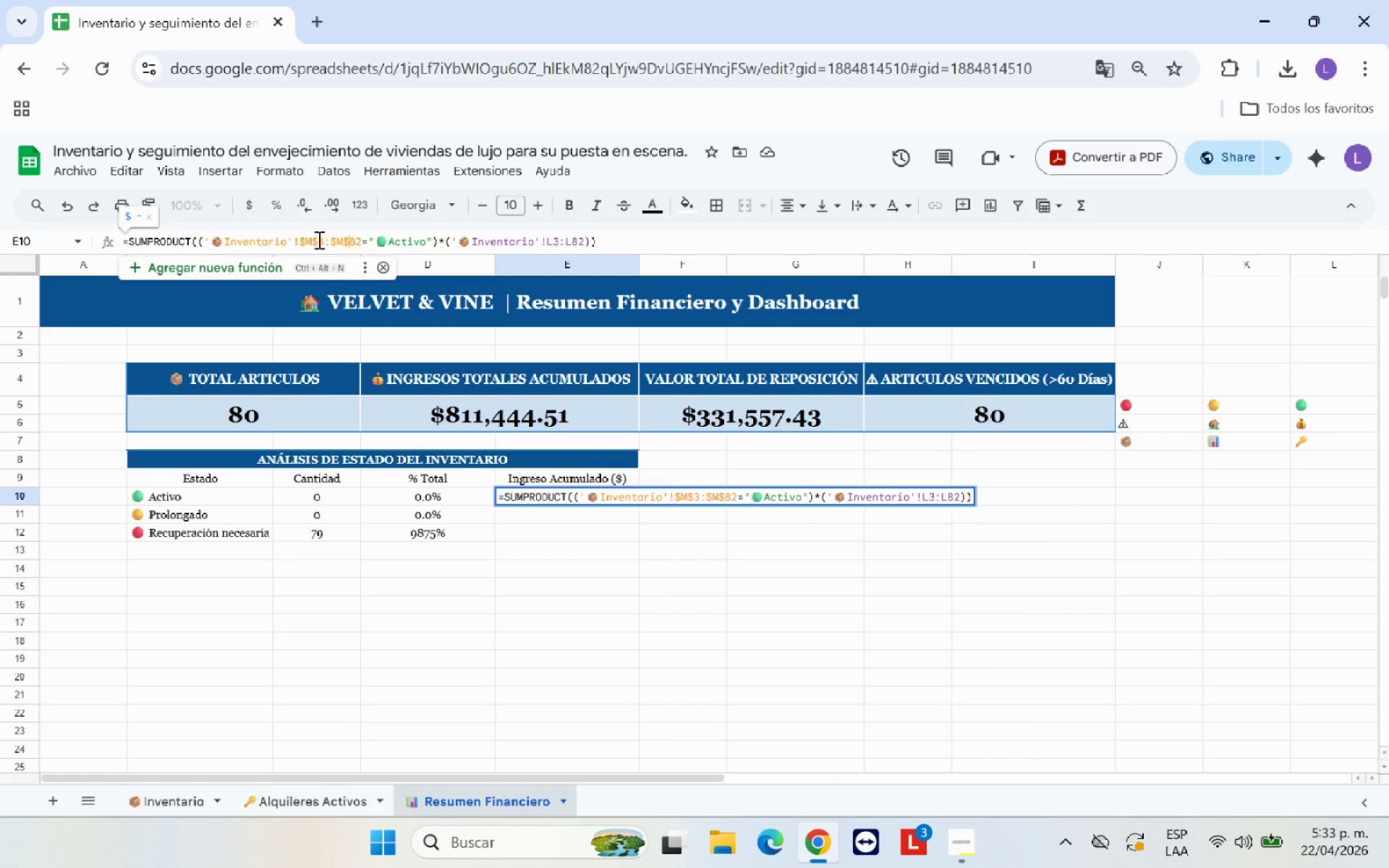 
hold_key(key=ArrowRight, duration=1.08)
 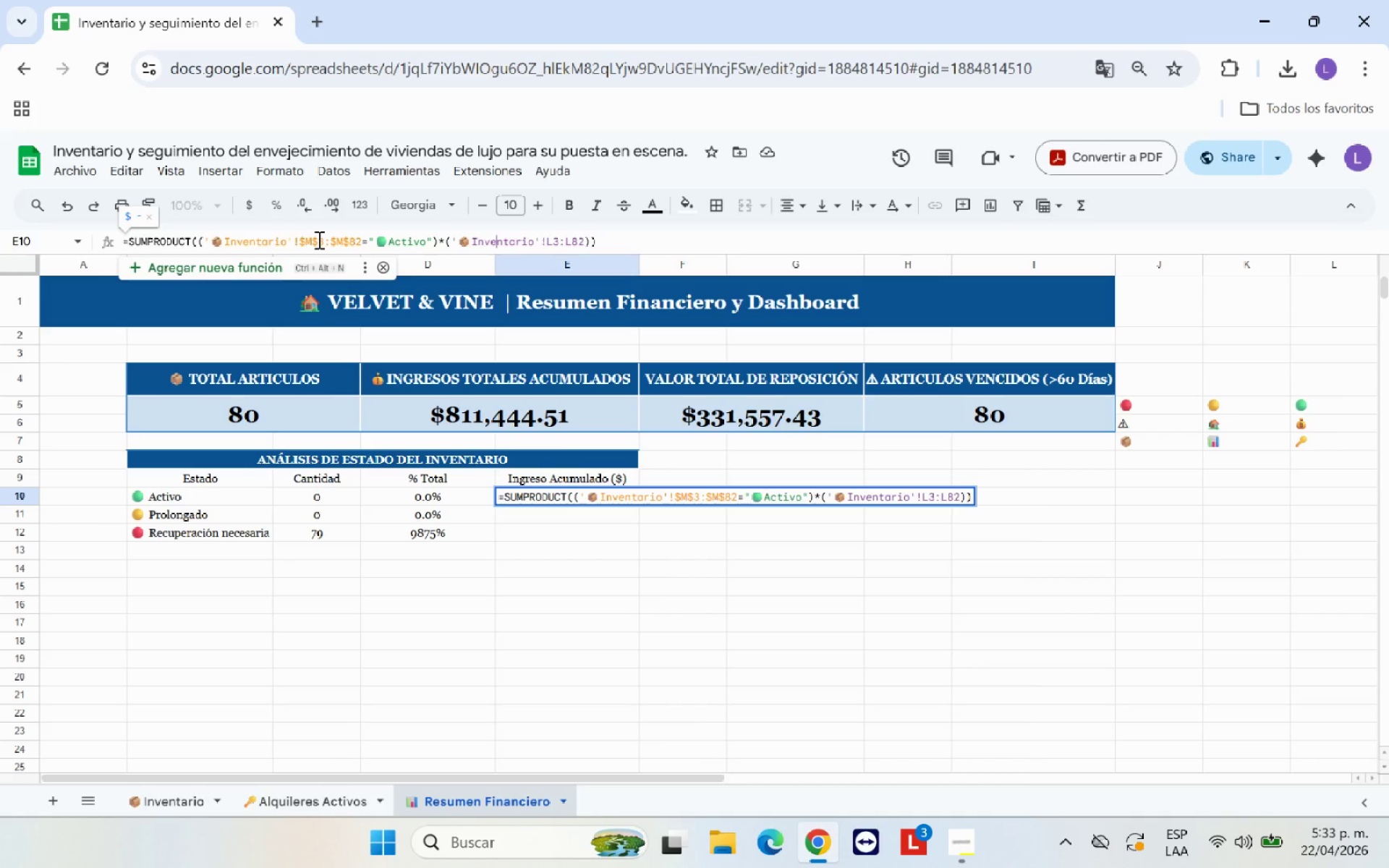 
key(ArrowRight)
 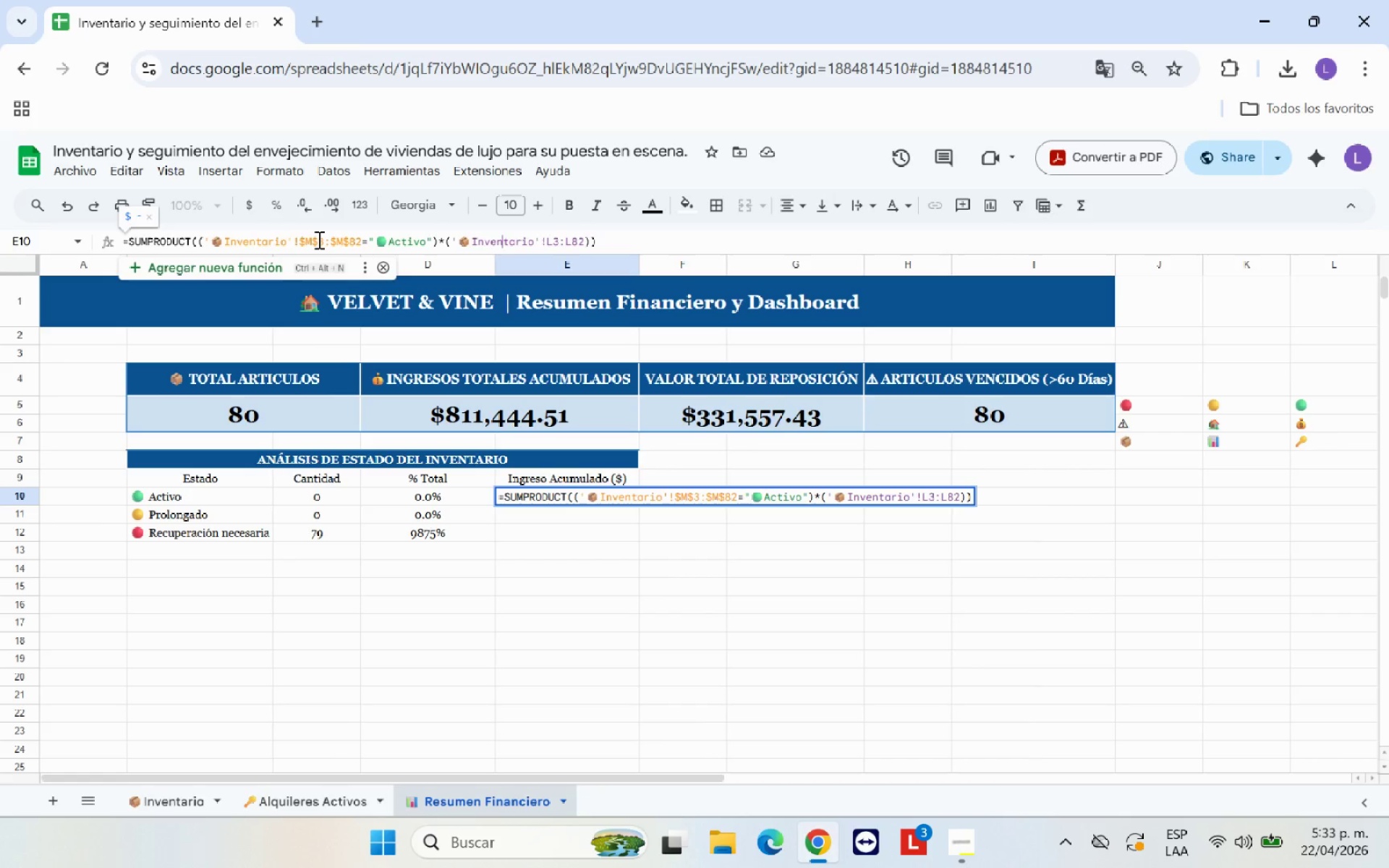 
key(ArrowRight)
 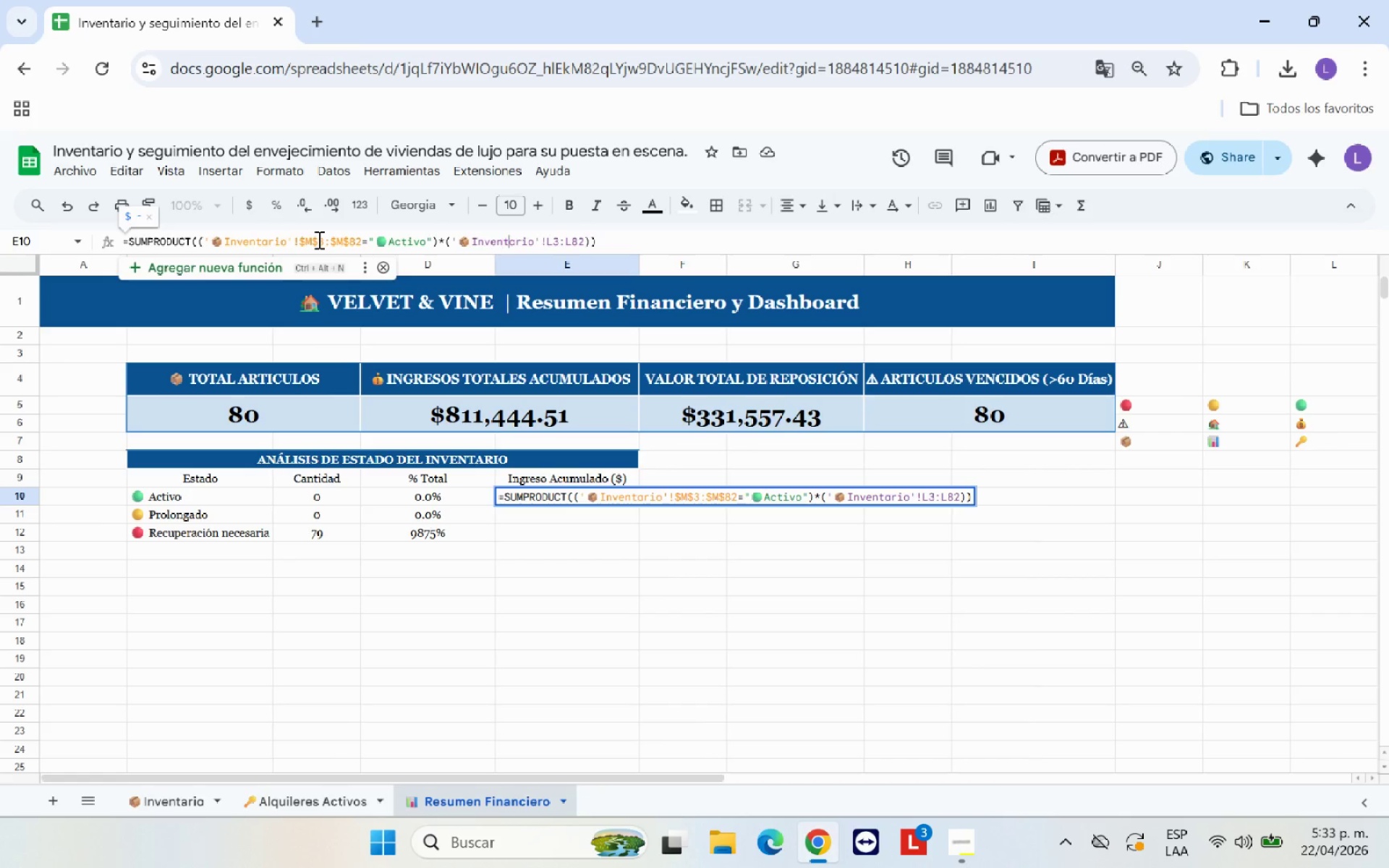 
key(ArrowRight)
 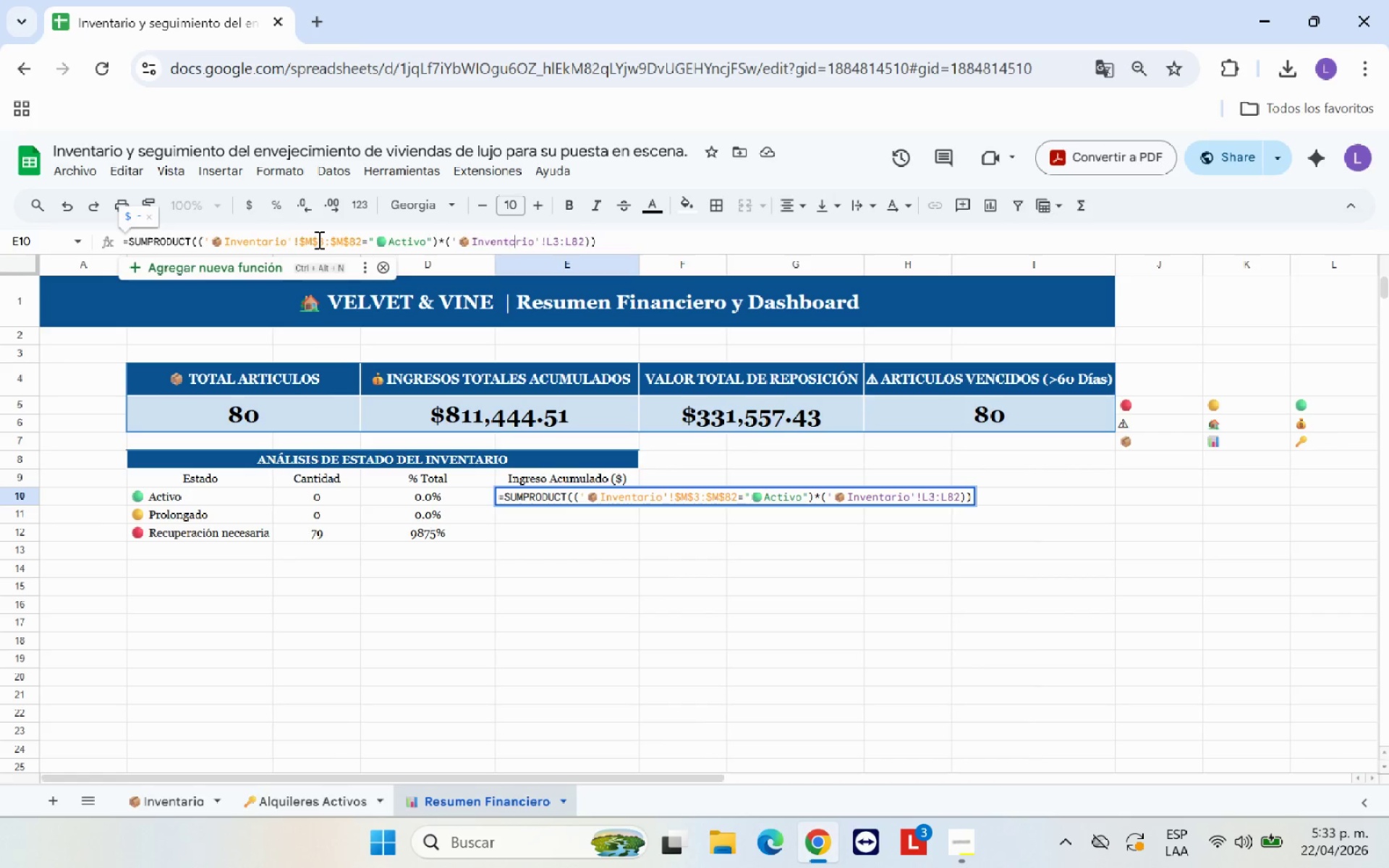 
key(ArrowRight)
 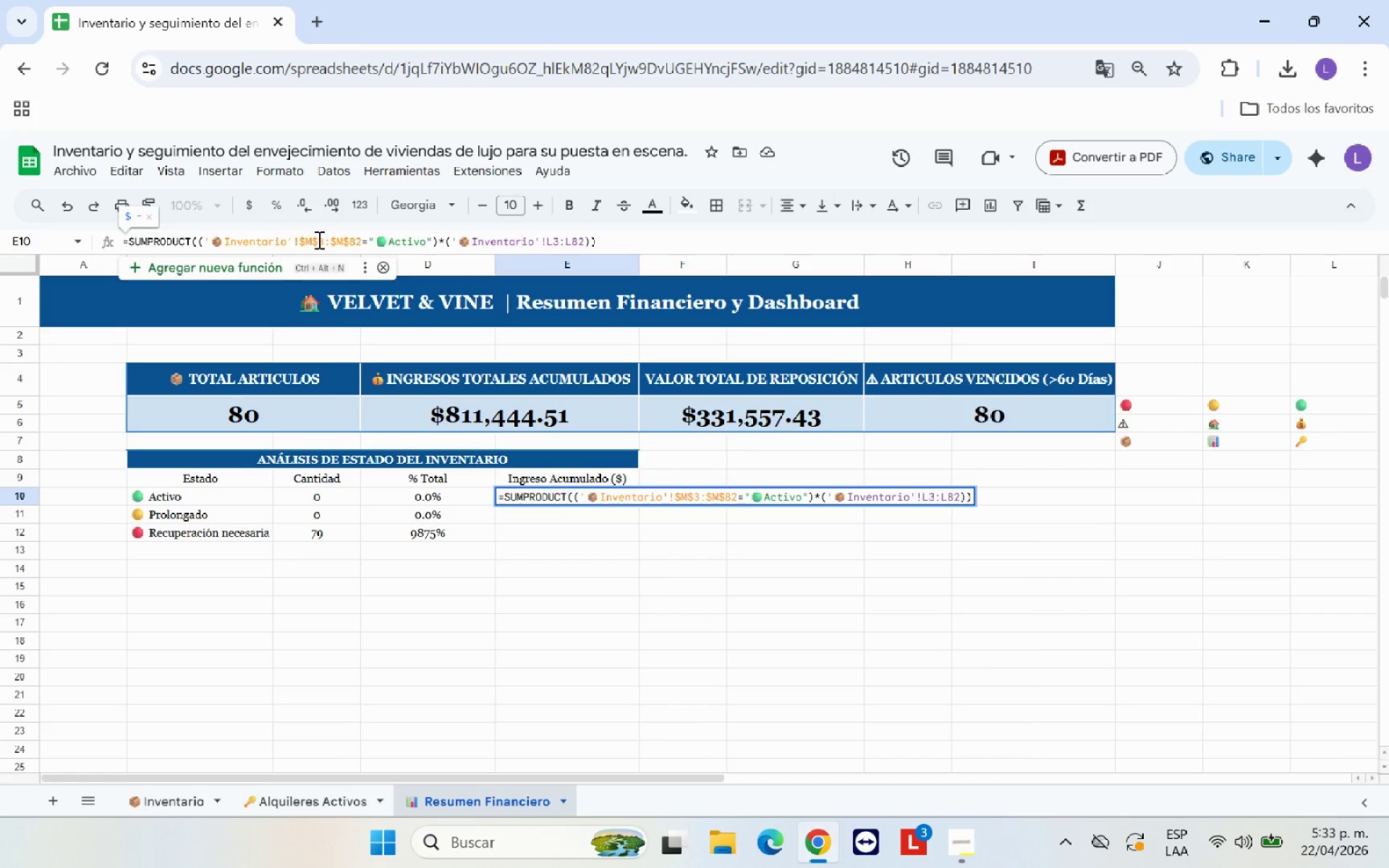 
key(ArrowRight)
 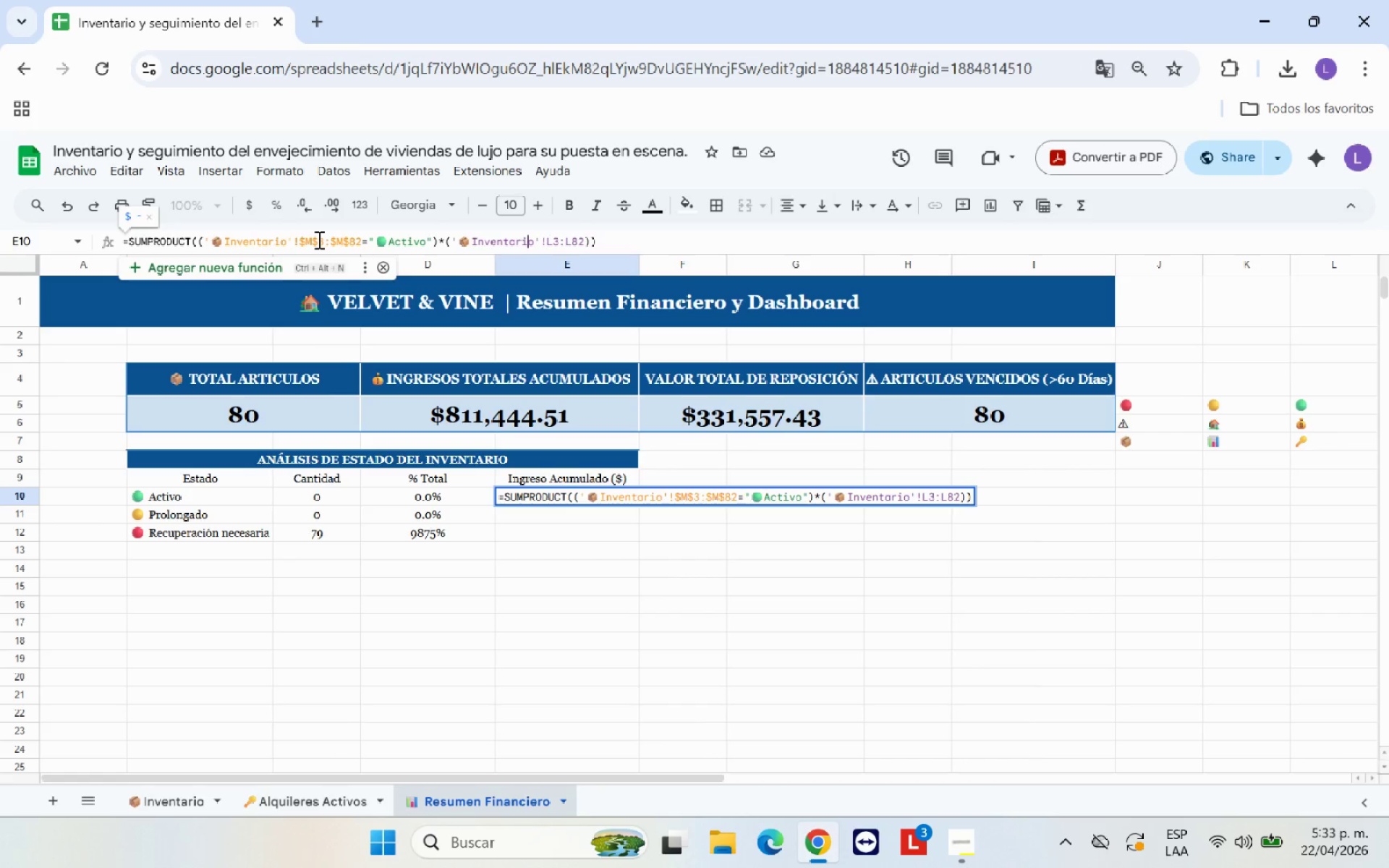 
key(ArrowRight)
 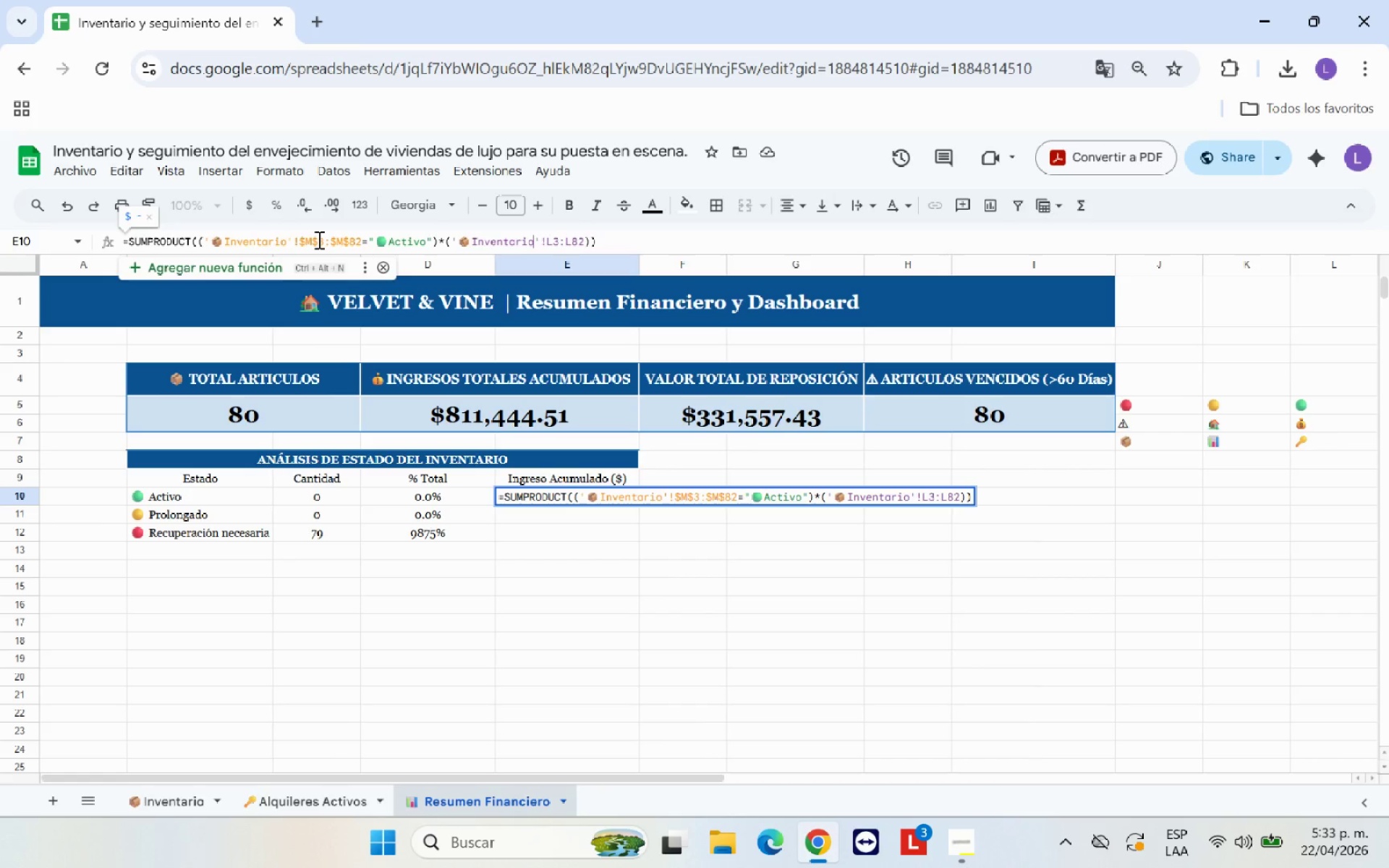 
key(ArrowRight)
 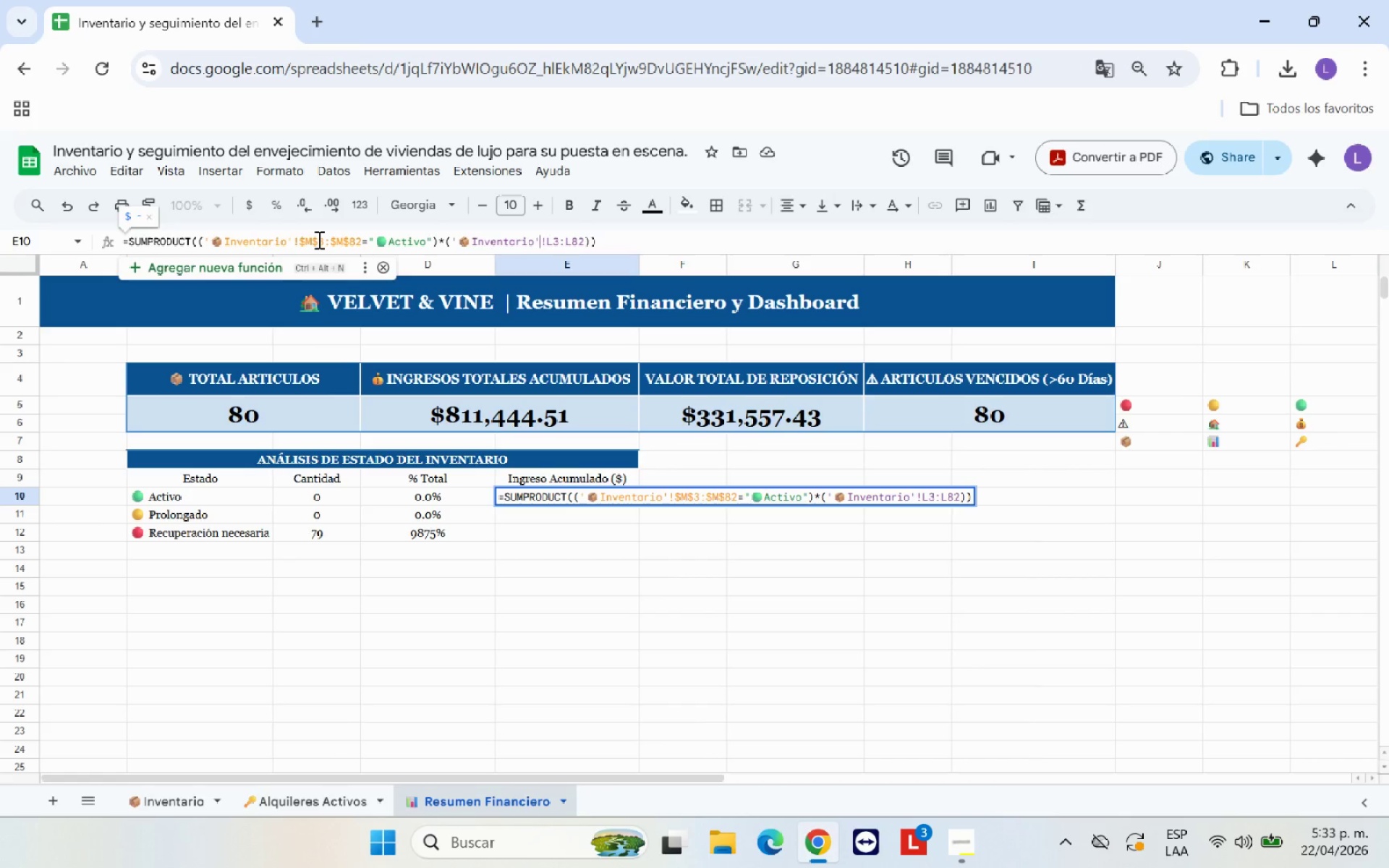 
key(ArrowRight)
 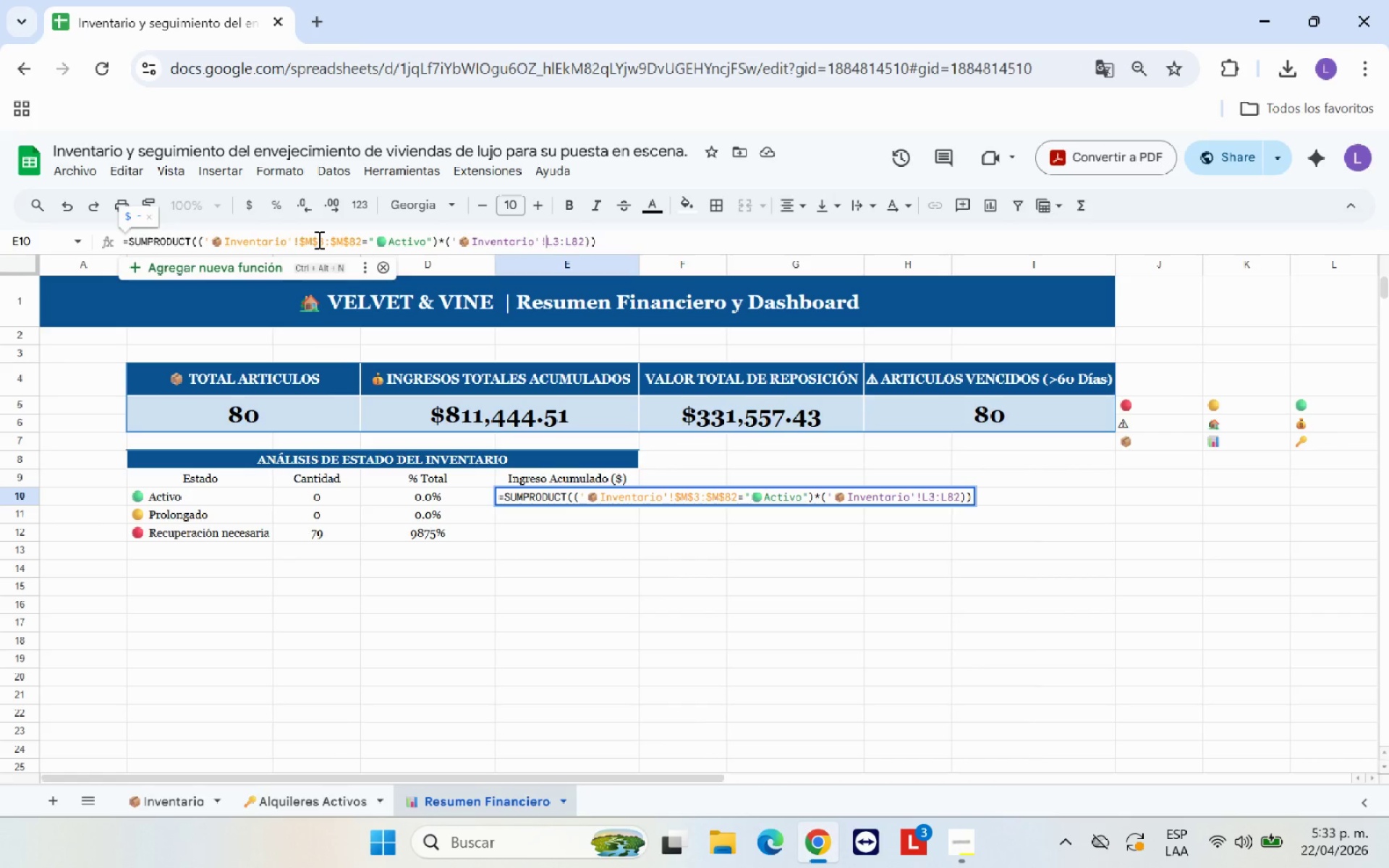 
key(ArrowRight)
 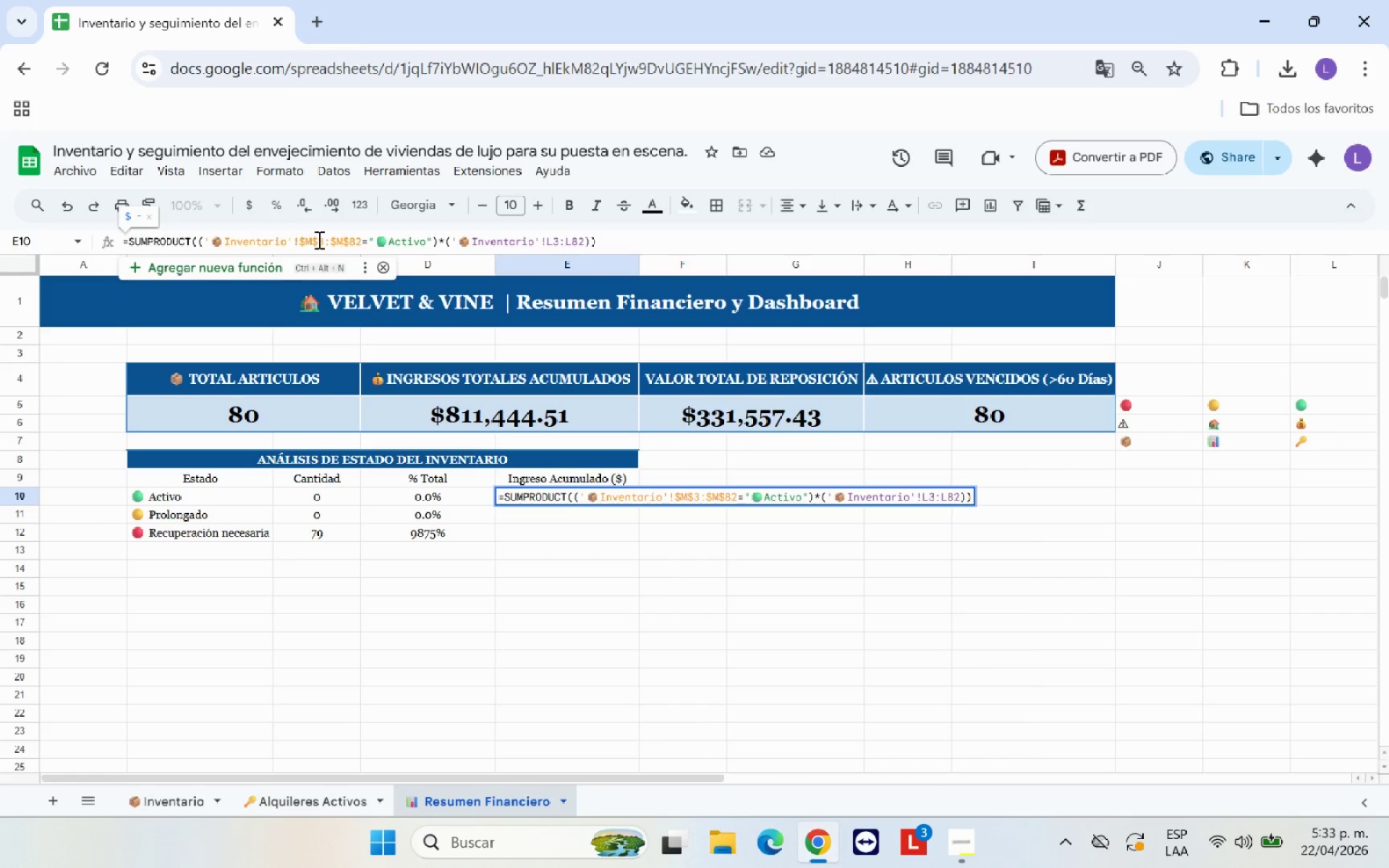 
key(ArrowLeft)
 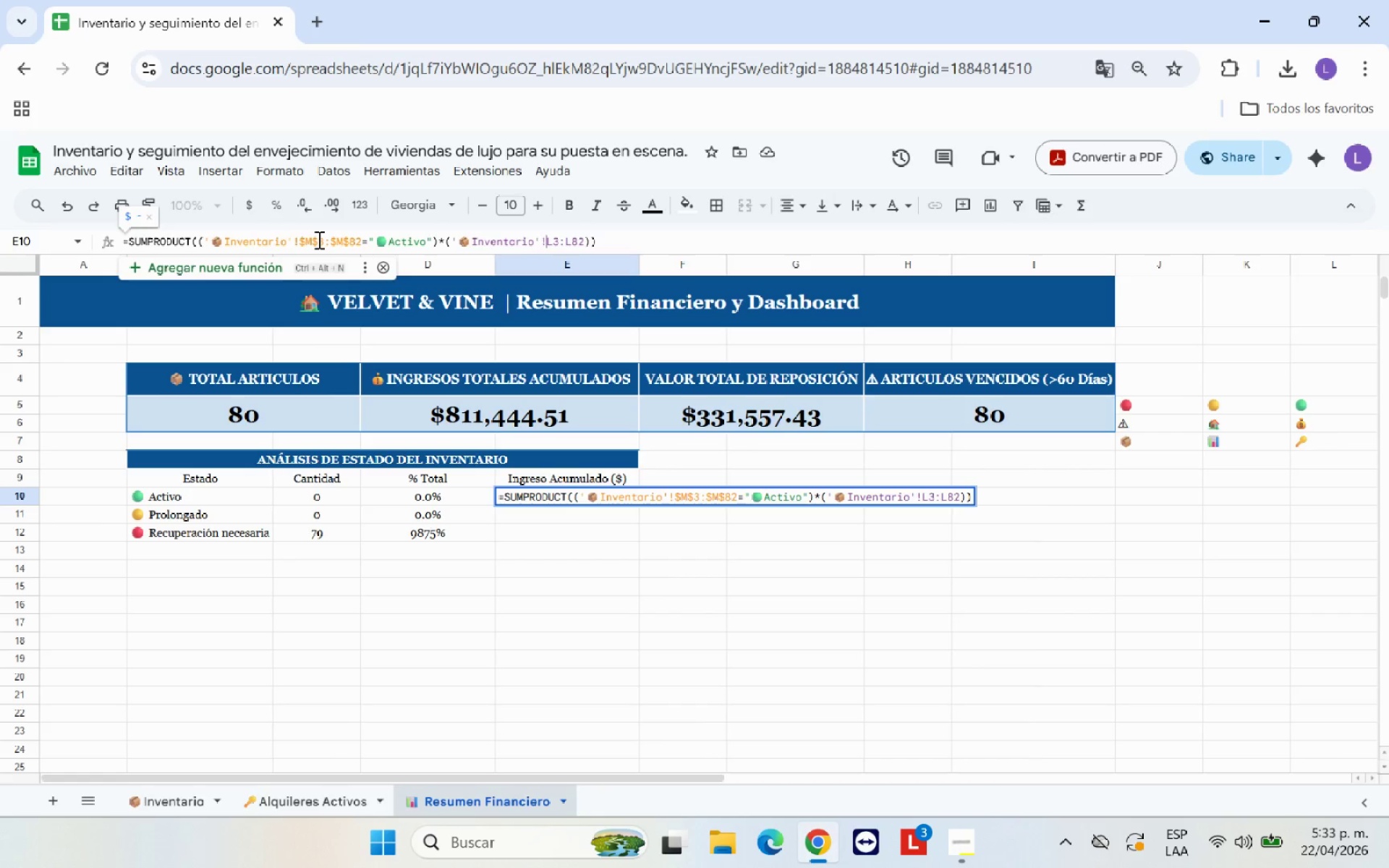 
key(Shift+ShiftRight)
 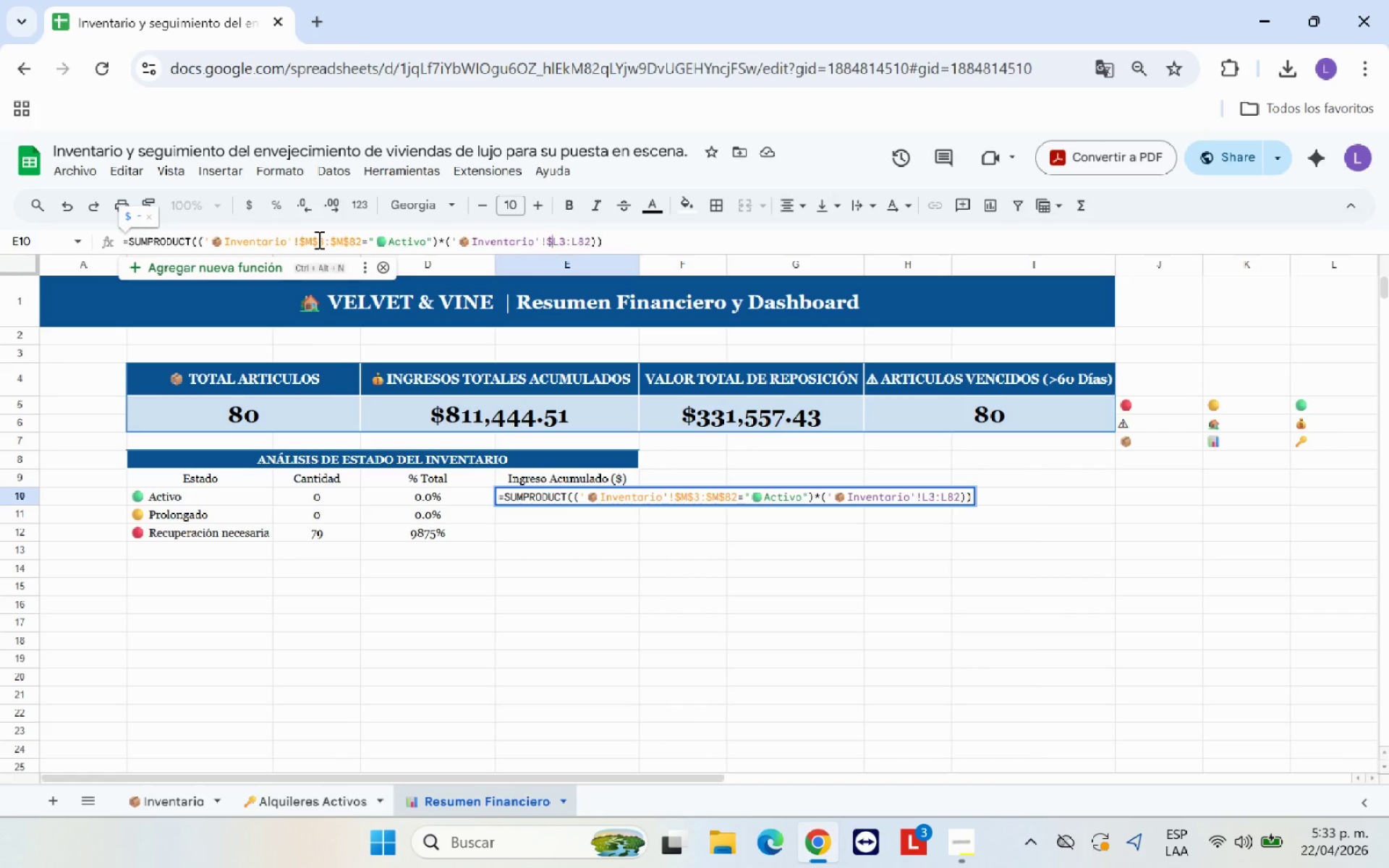 
key(Shift+4)
 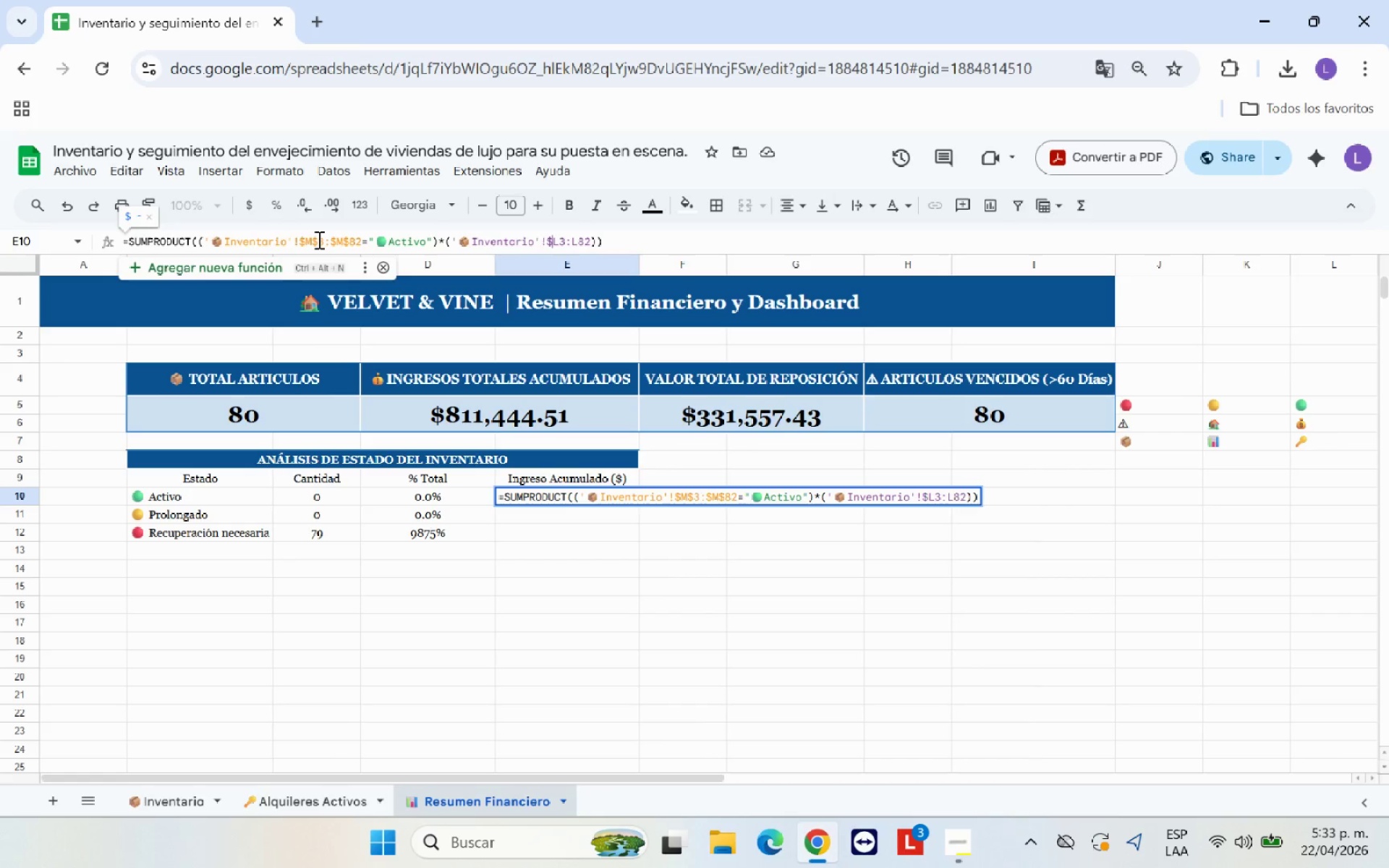 
key(ArrowRight)
 